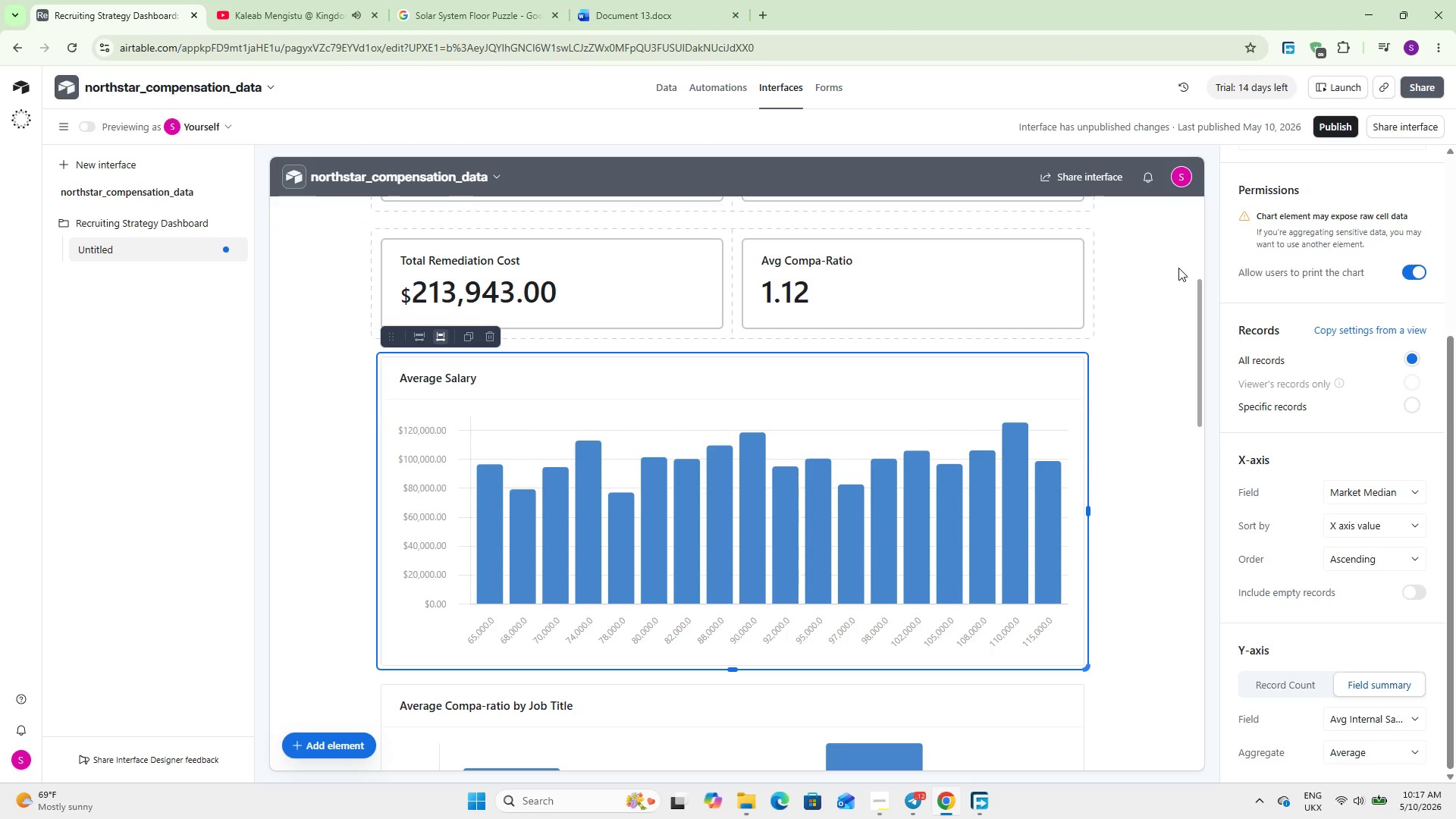 
scroll: coordinate [1270, 297], scroll_direction: up, amount: 7.0
 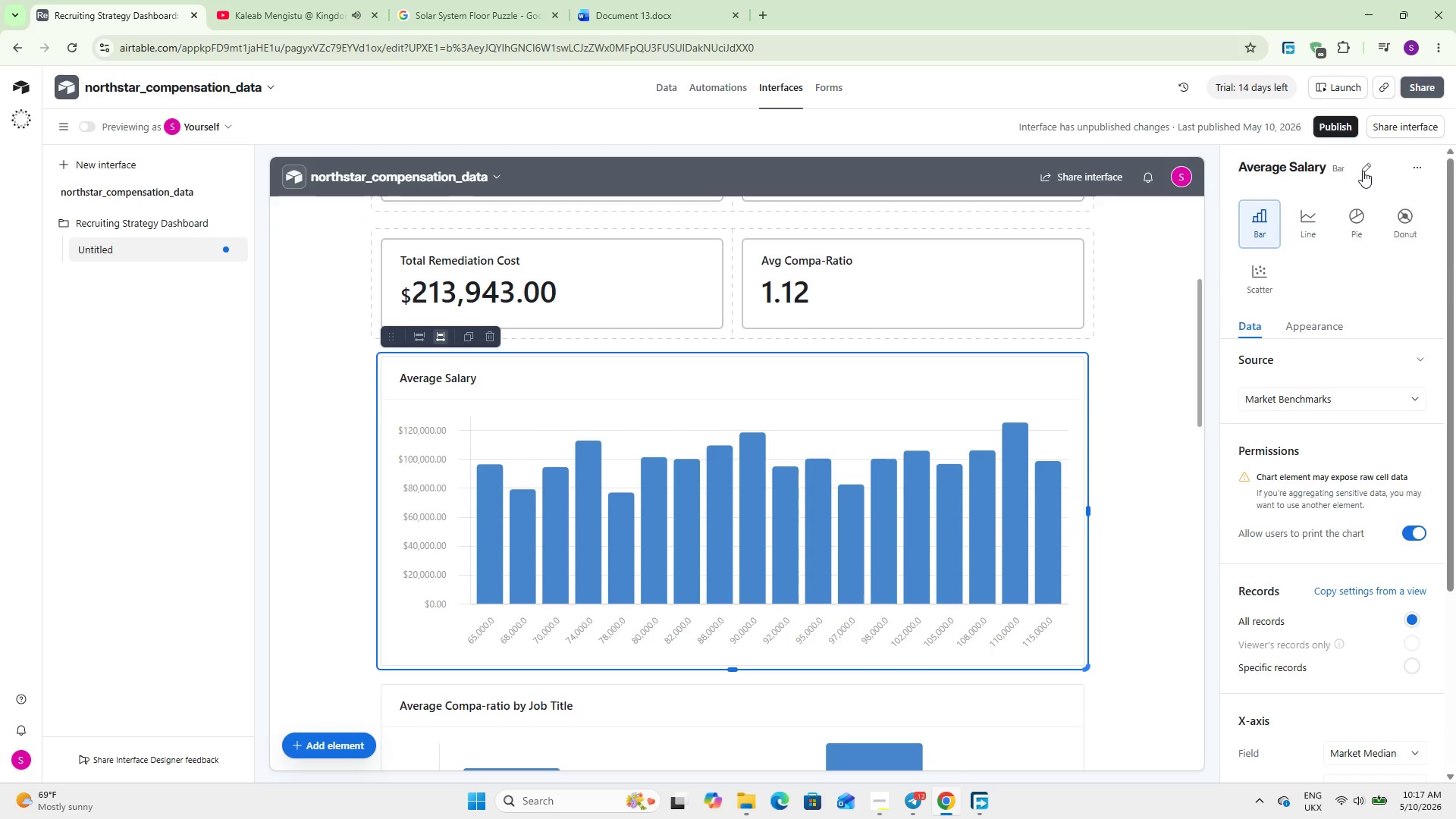 
left_click([1363, 171])
 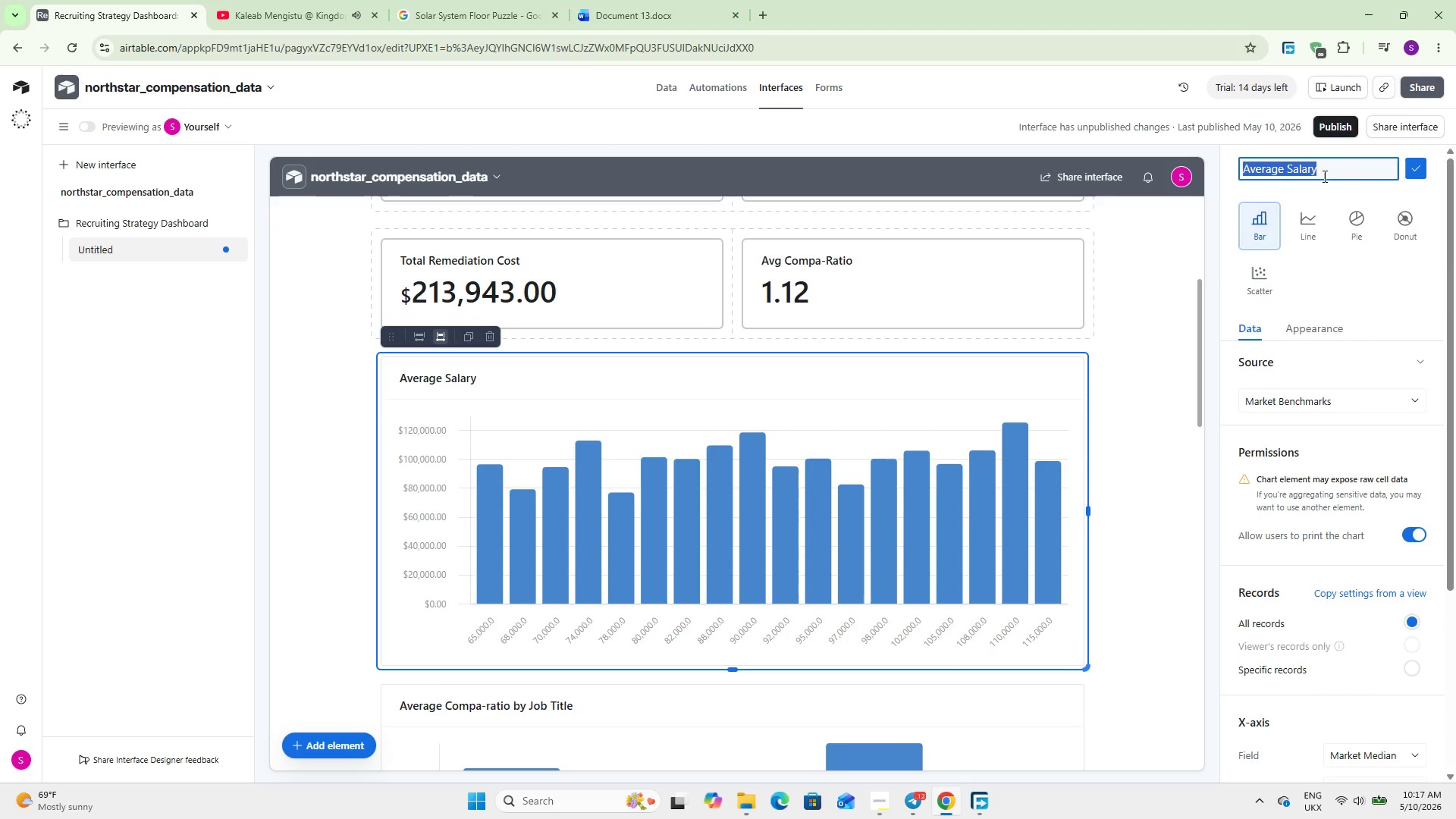 
hold_key(key=ArrowRight, duration=0.34)
 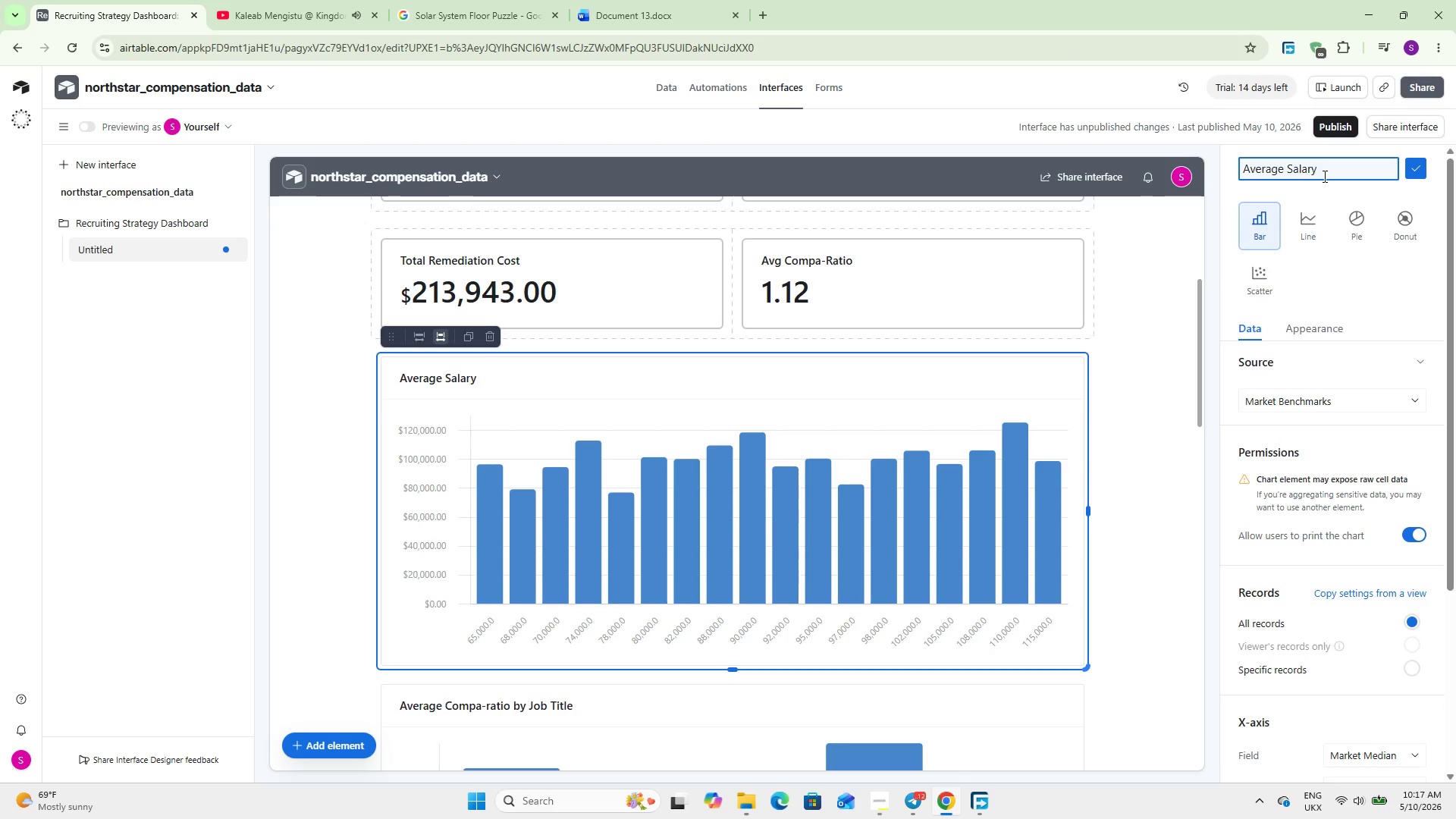 
hold_key(key=Backspace, duration=1.48)
 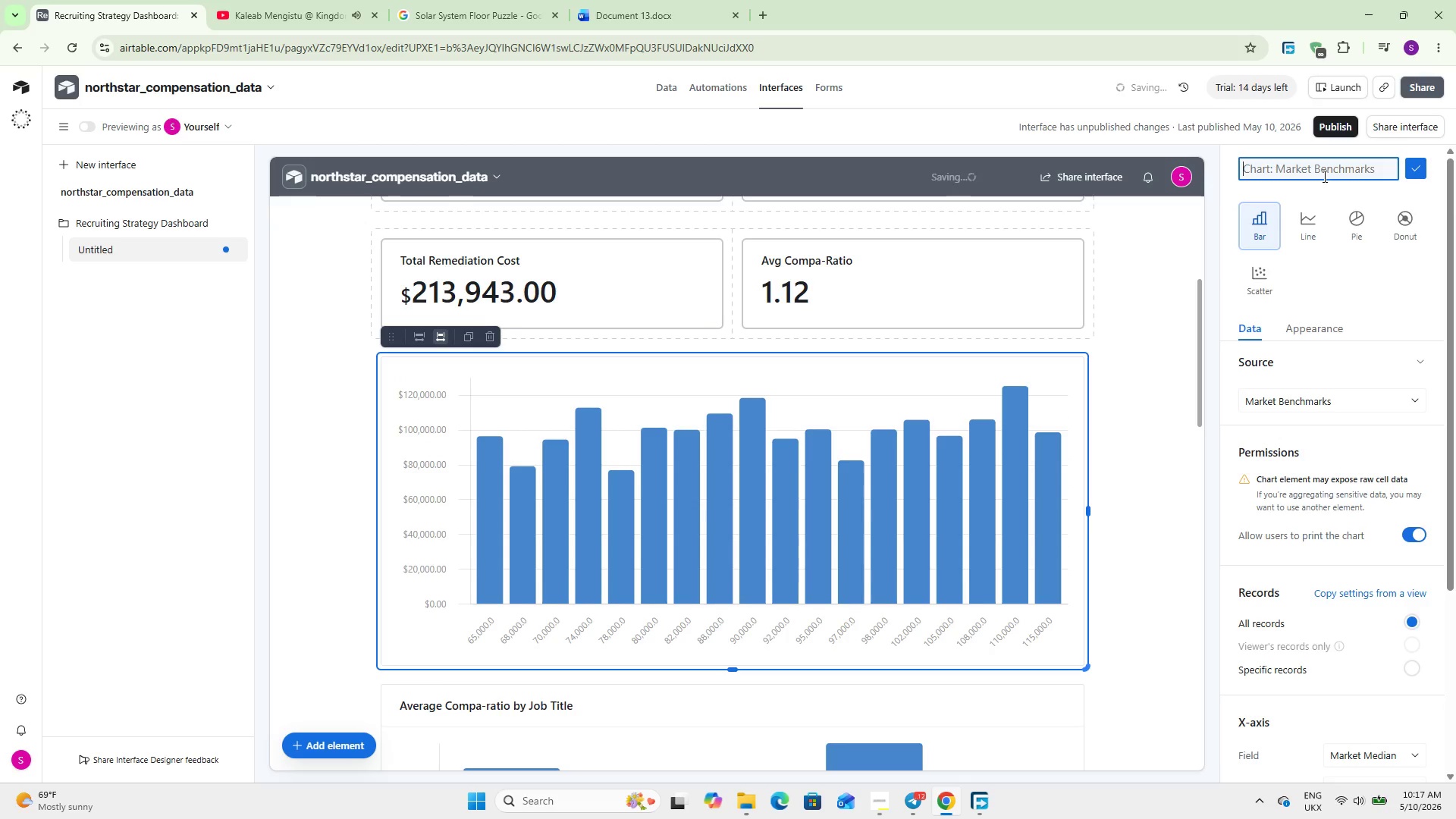 
type(Average Salary V )
key(Backspace)
type(s Market Median)
 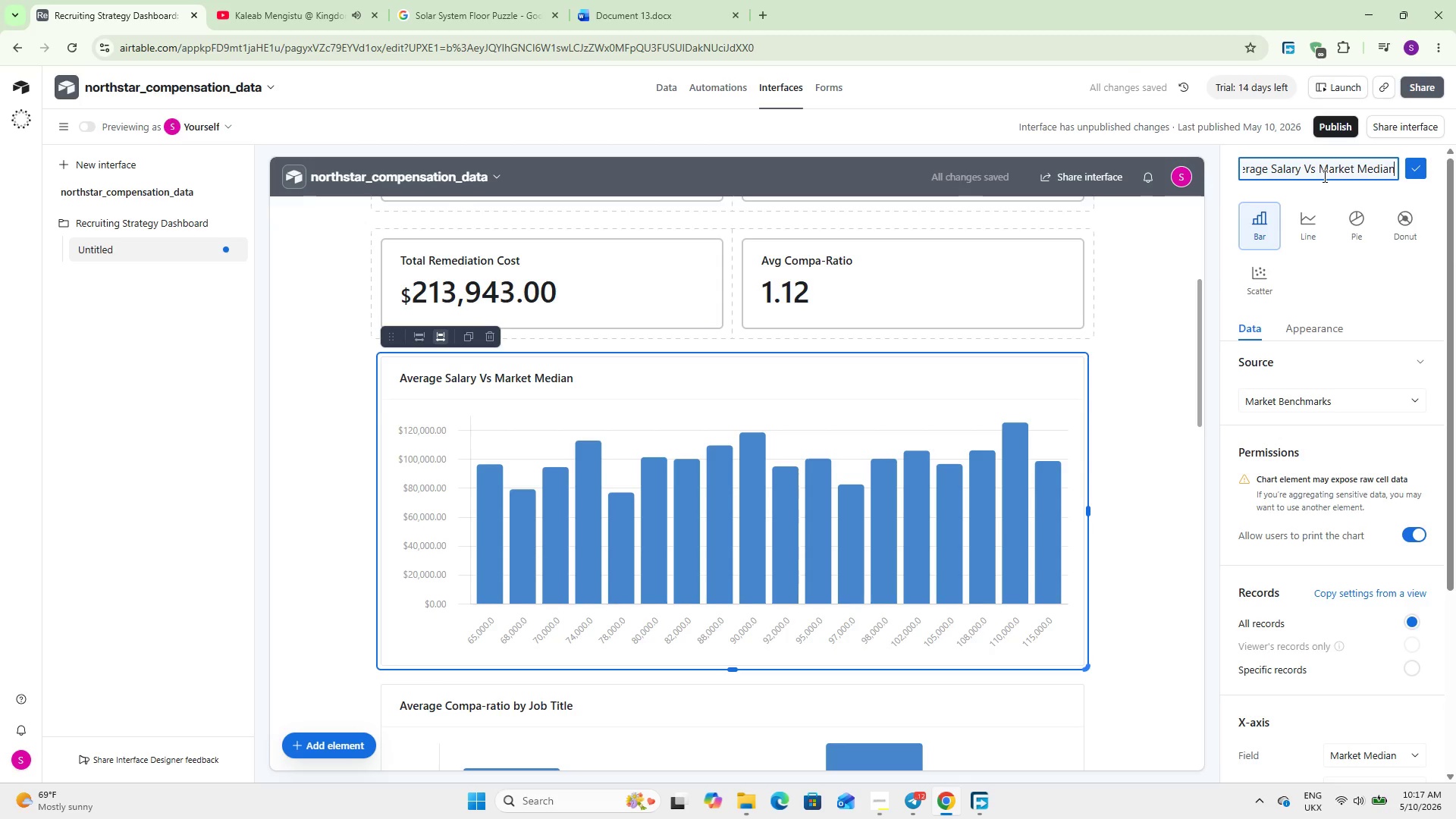 
left_click([1417, 318])
 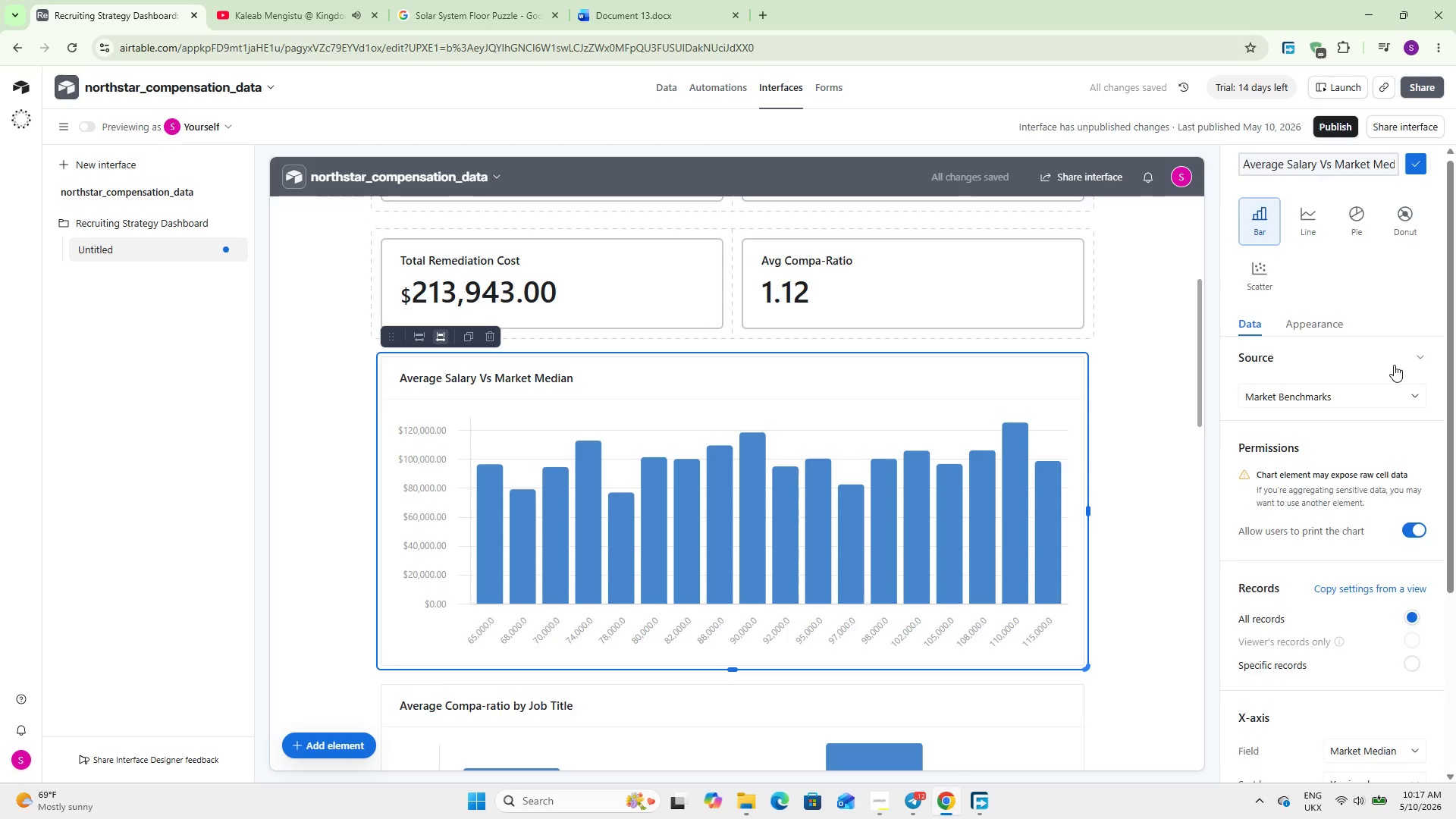 
scroll: coordinate [1336, 435], scroll_direction: down, amount: 7.0
 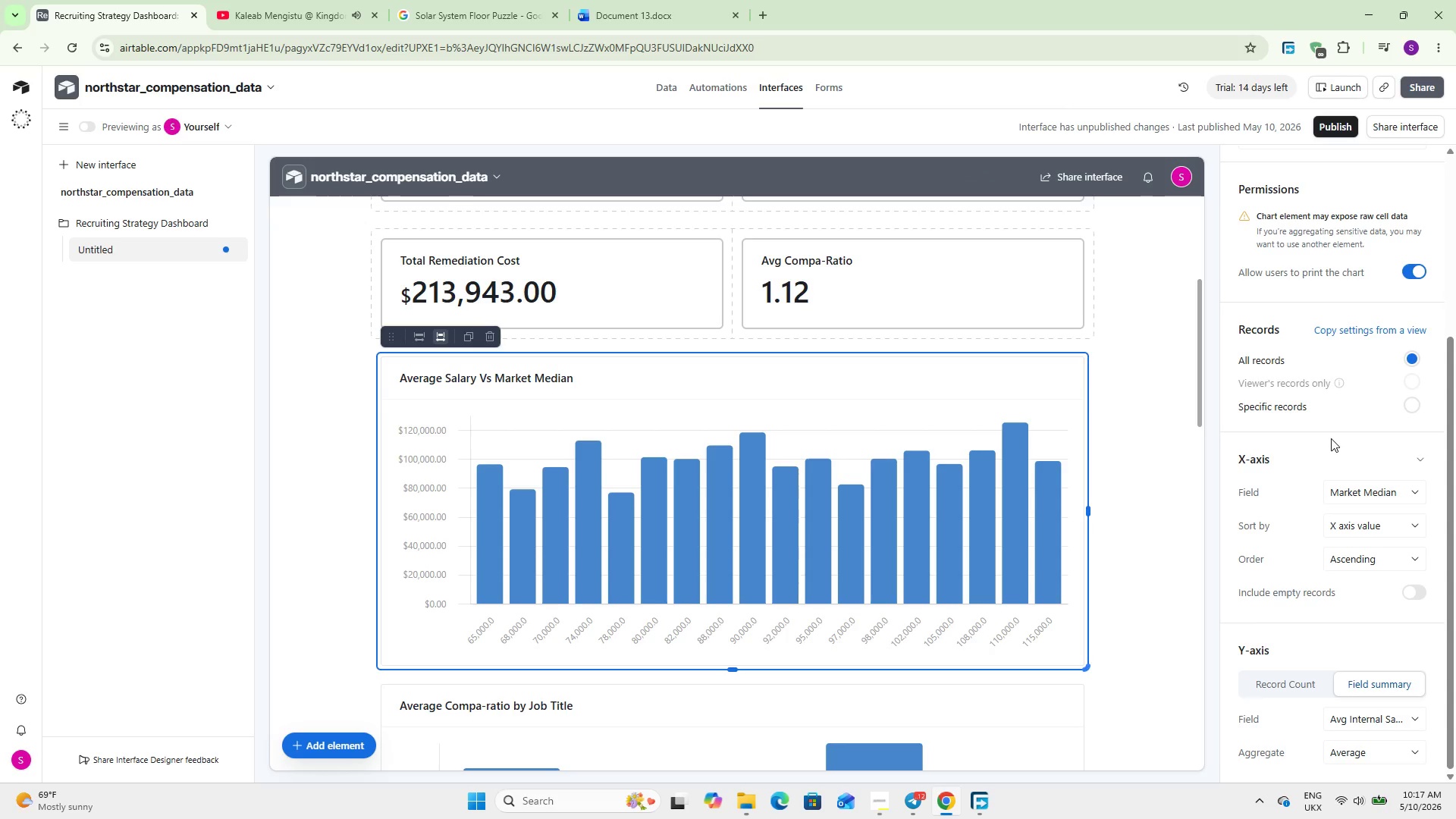 
wait(15.96)
 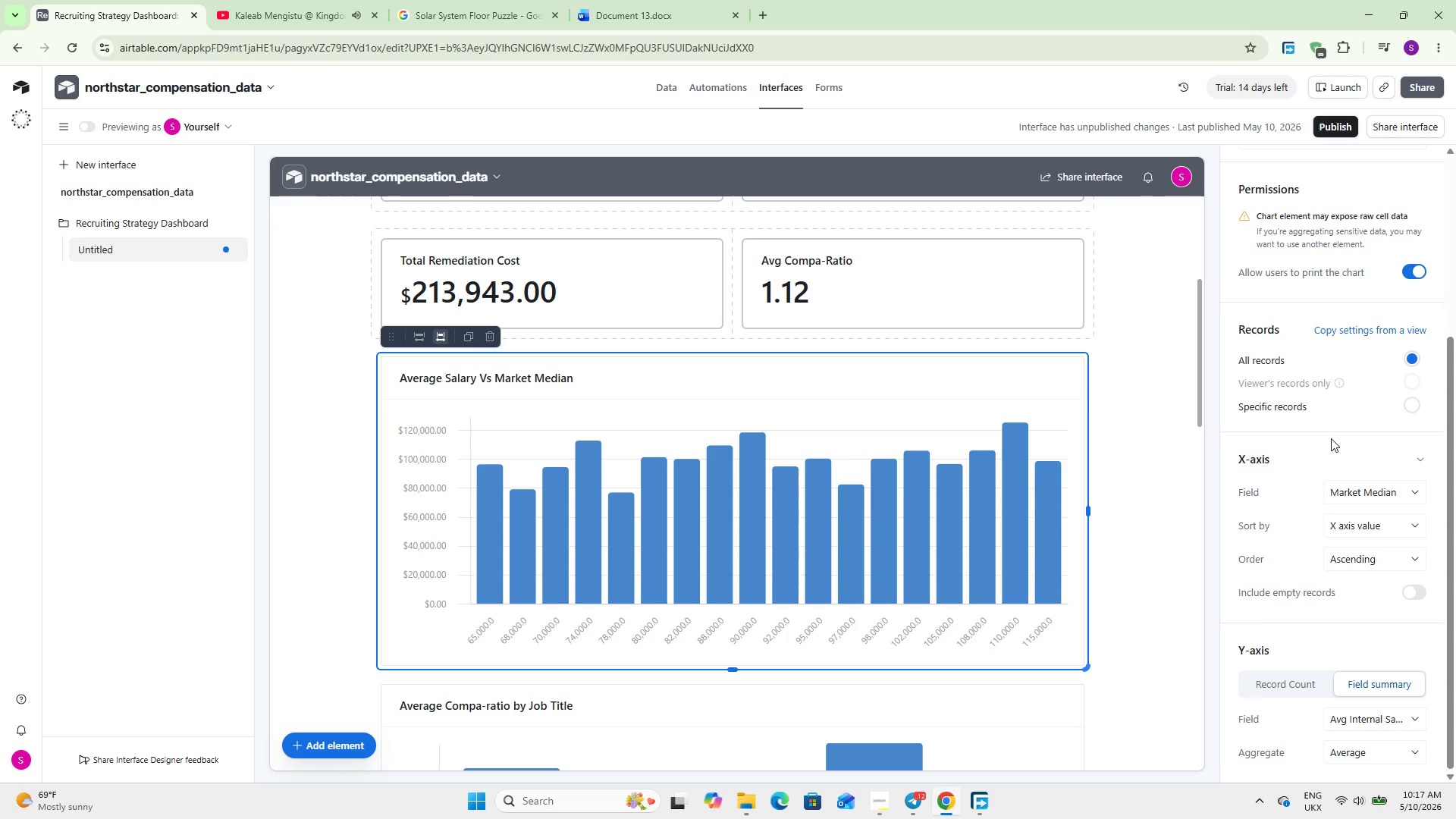 
scroll: coordinate [1043, 400], scroll_direction: up, amount: 6.0
 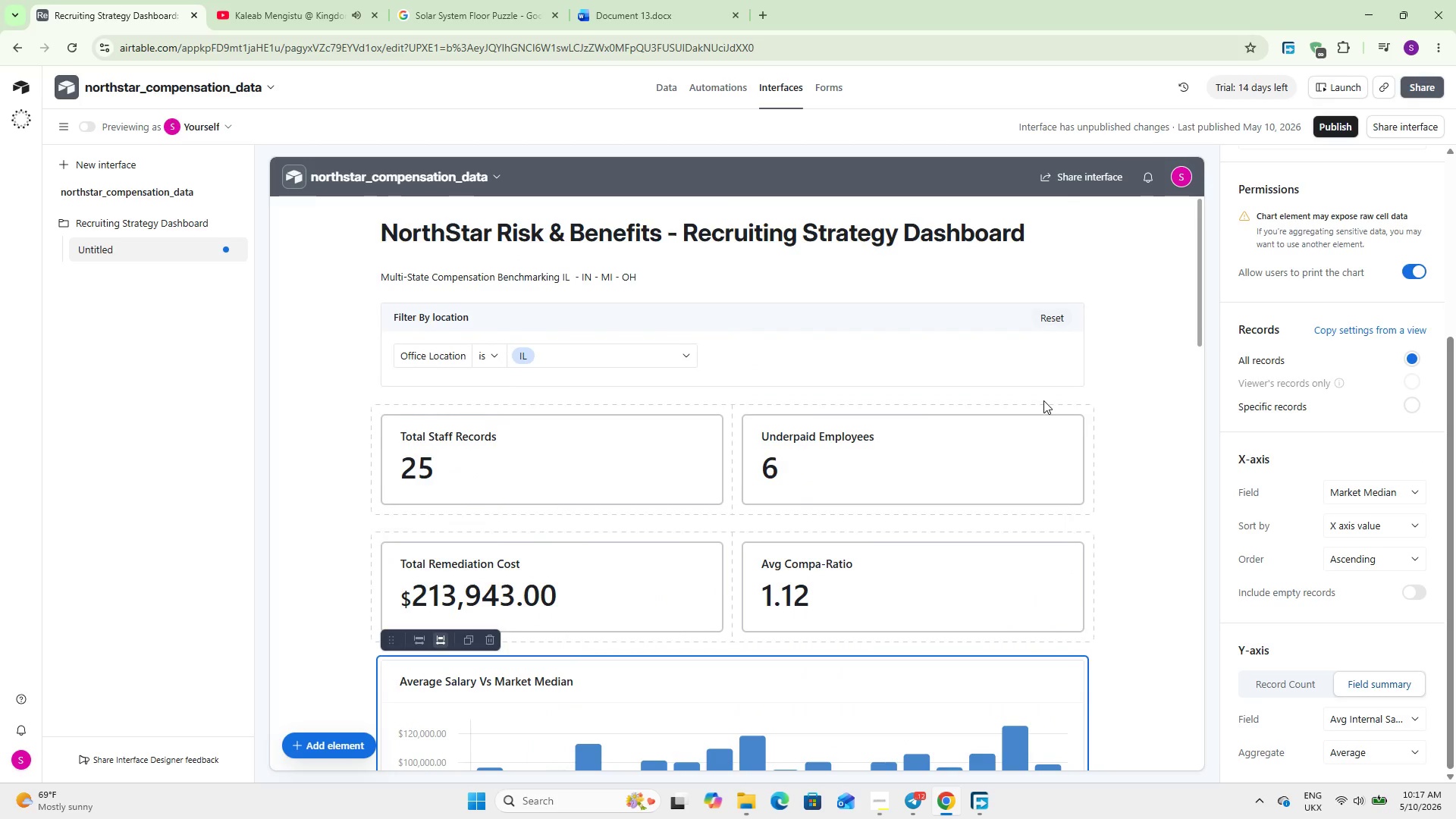 
scroll: coordinate [1043, 400], scroll_direction: down, amount: 4.0
 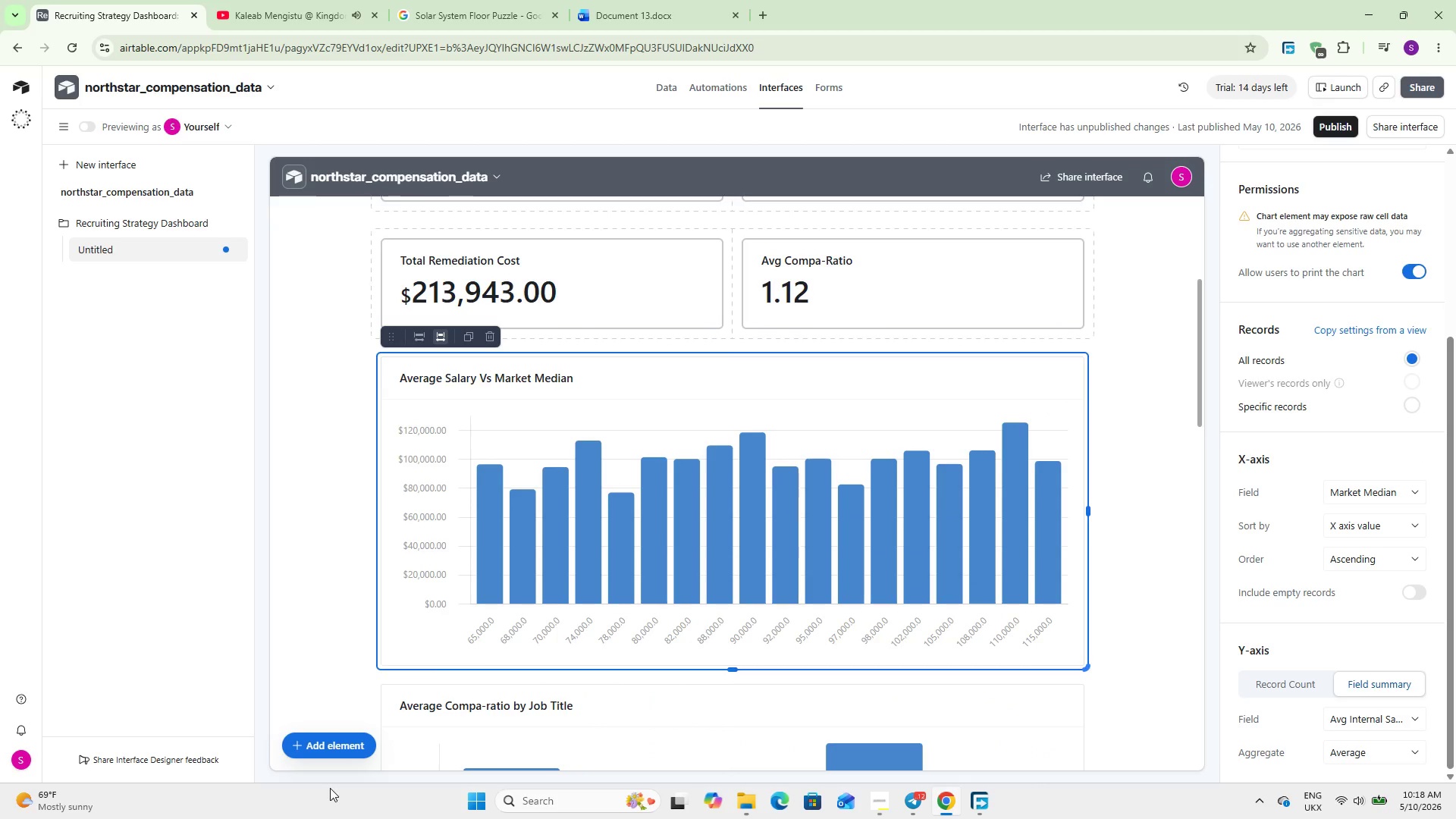 
left_click([348, 751])
 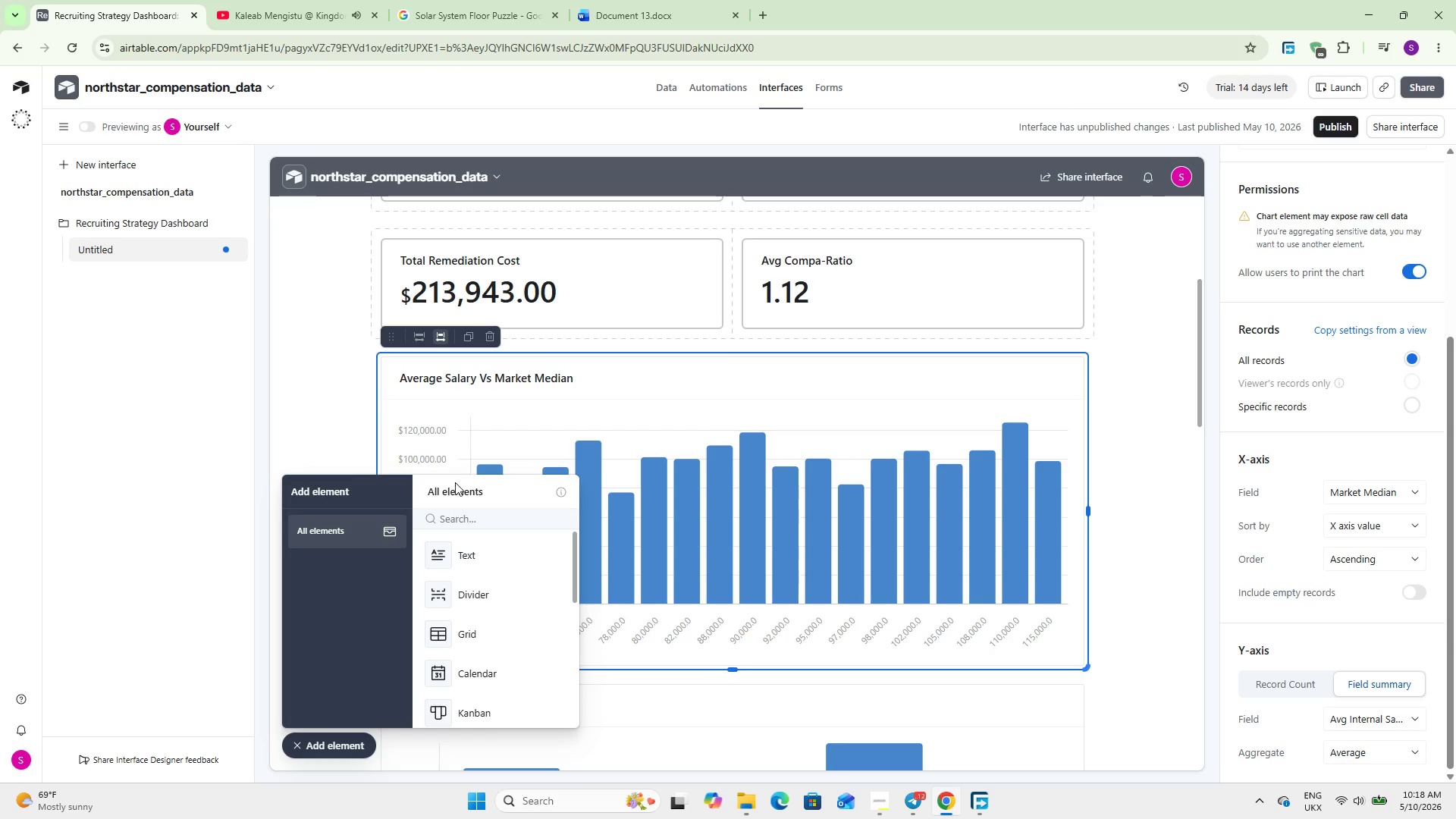 
left_click([457, 527])
 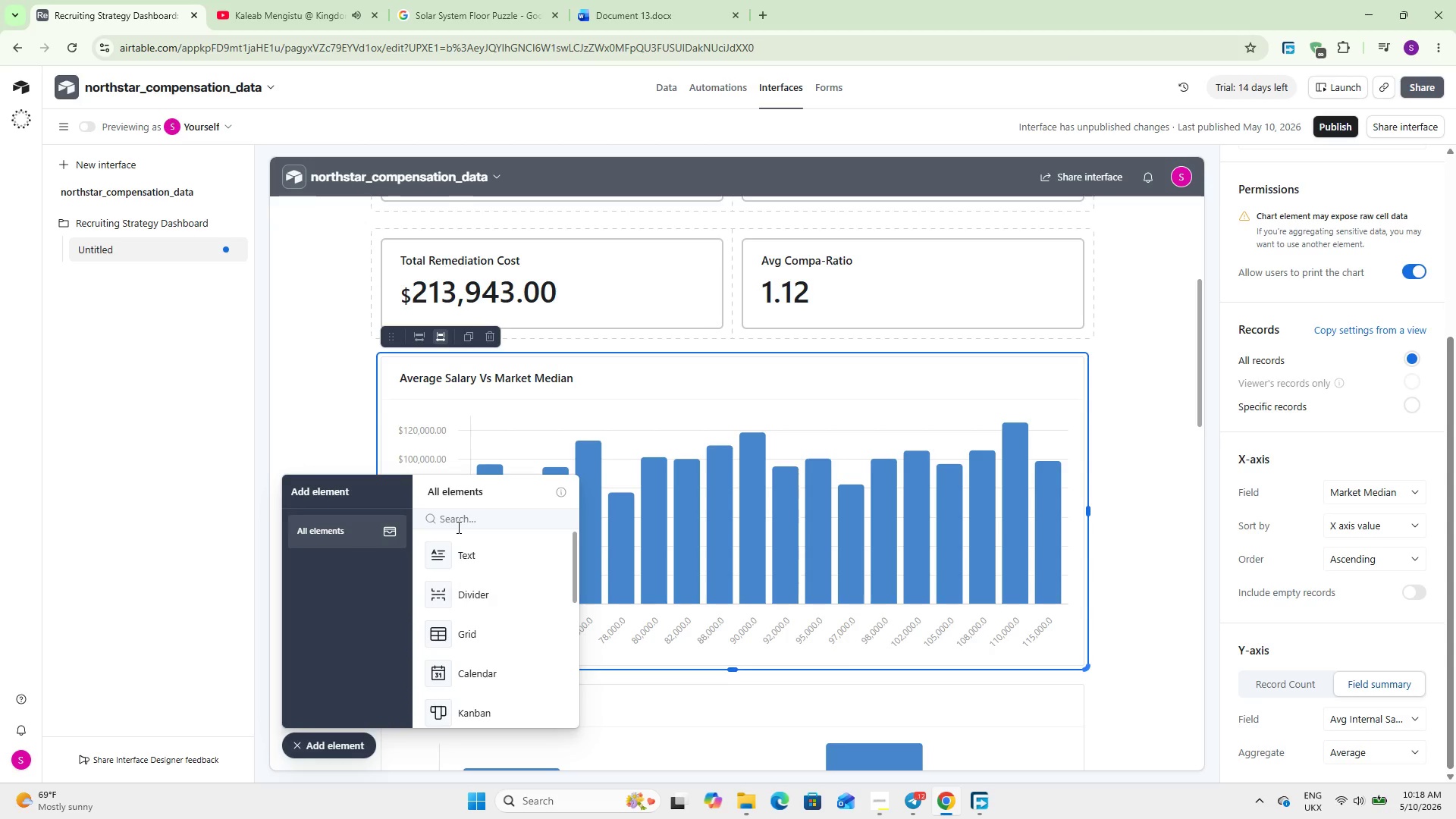 
type(fi)
 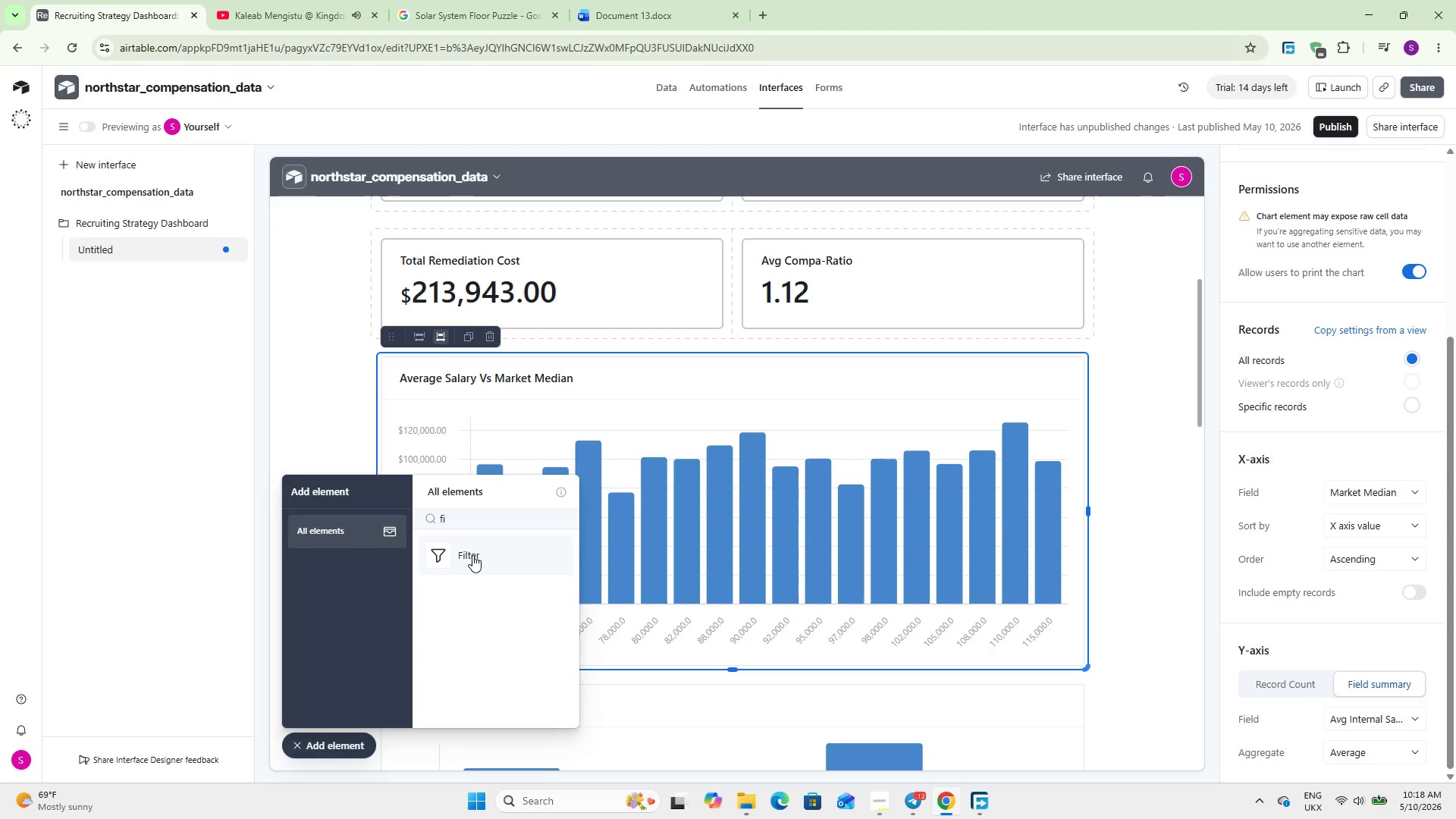 
left_click([472, 555])
 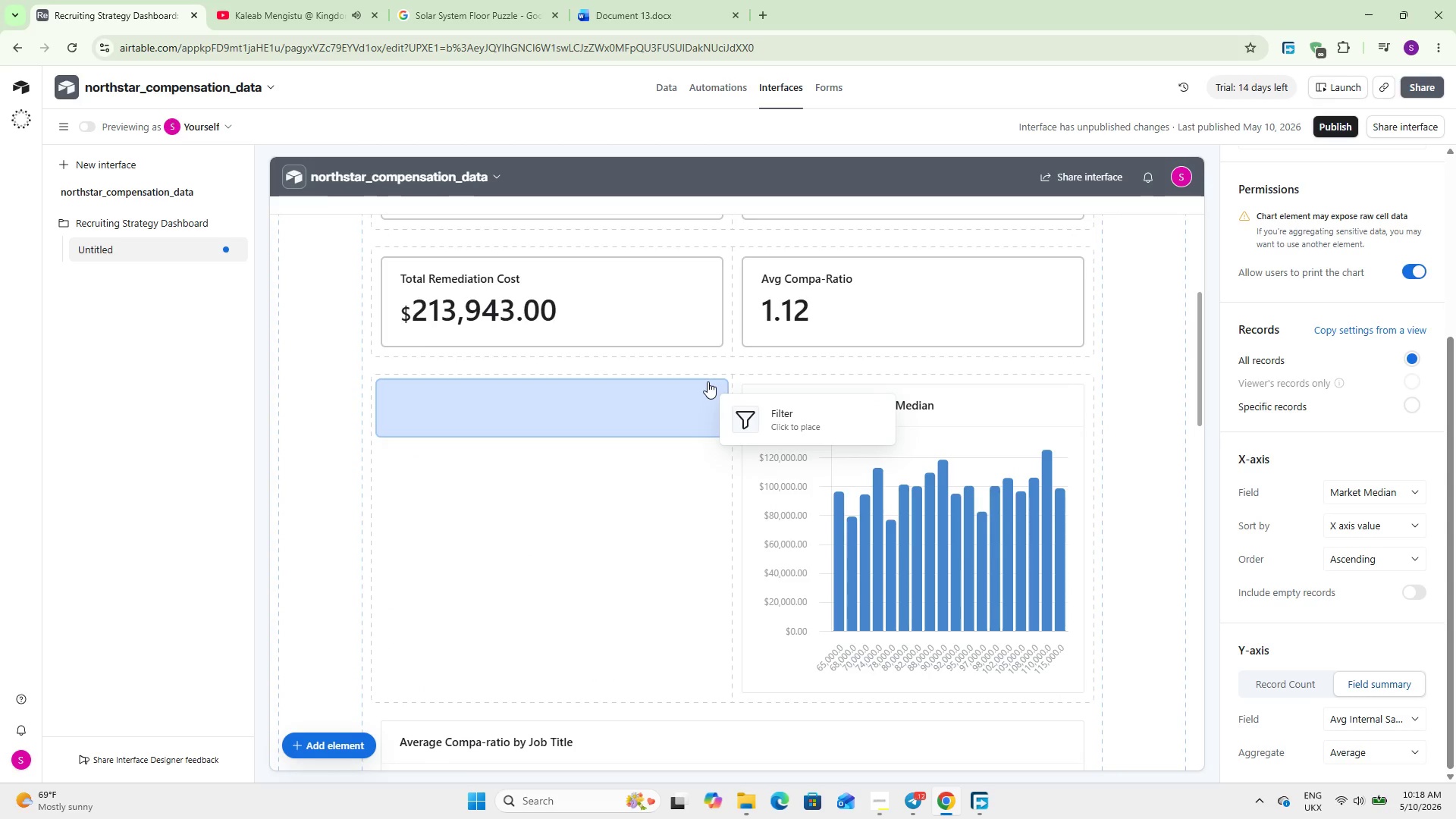 
left_click([717, 366])
 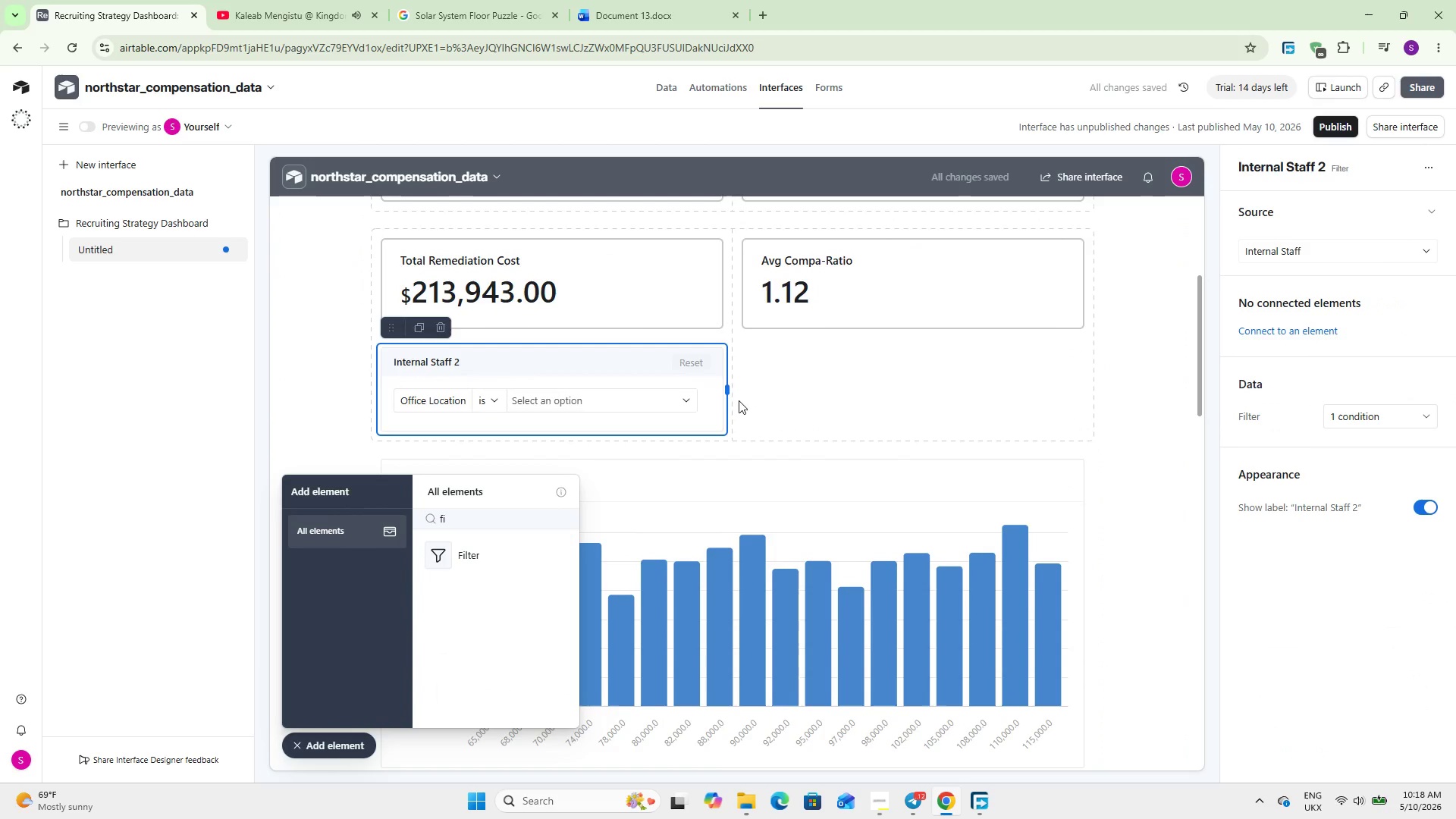 
left_click_drag(start_coordinate=[726, 389], to_coordinate=[727, 400])
 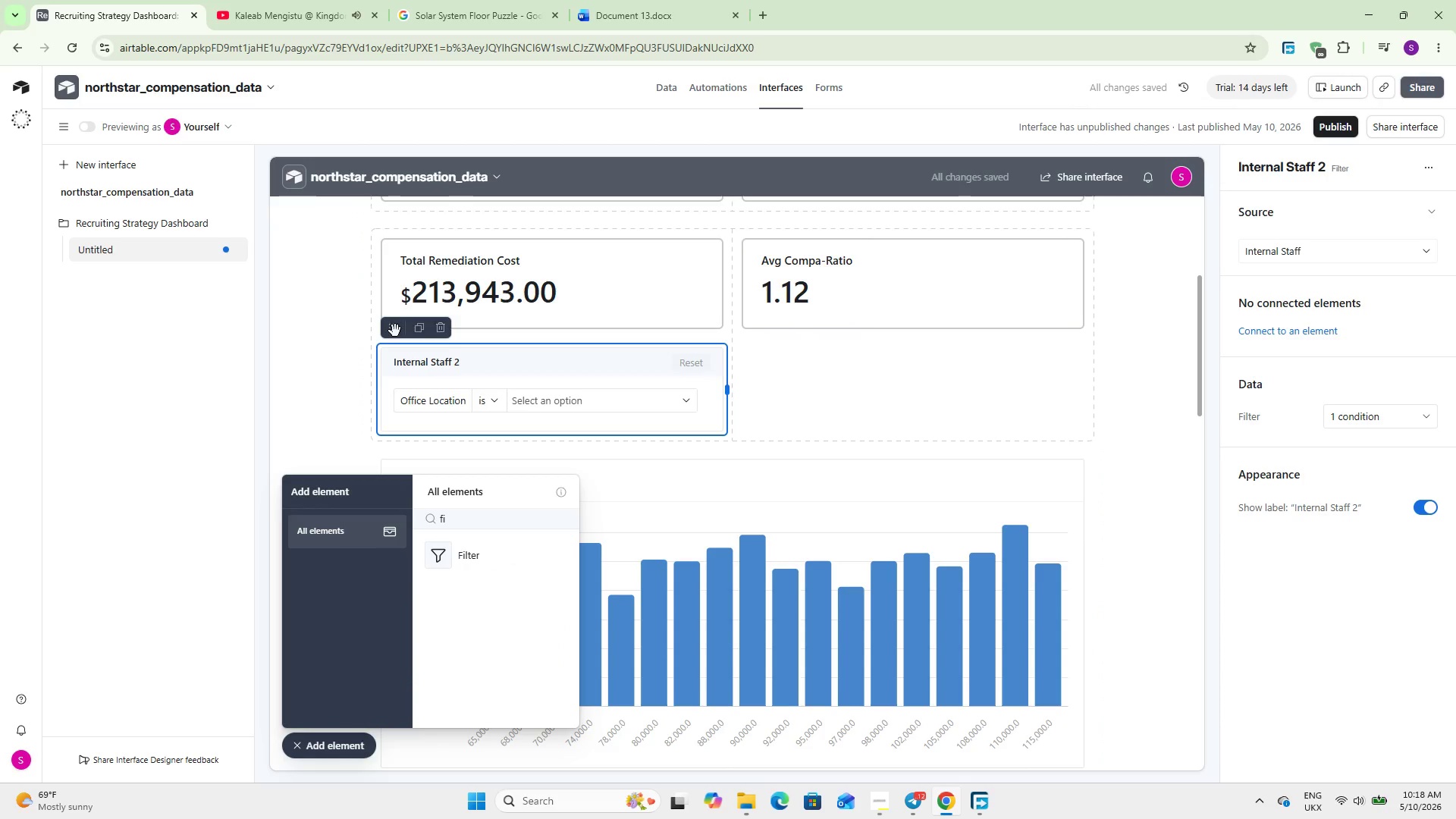 
left_click_drag(start_coordinate=[395, 331], to_coordinate=[720, 372])
 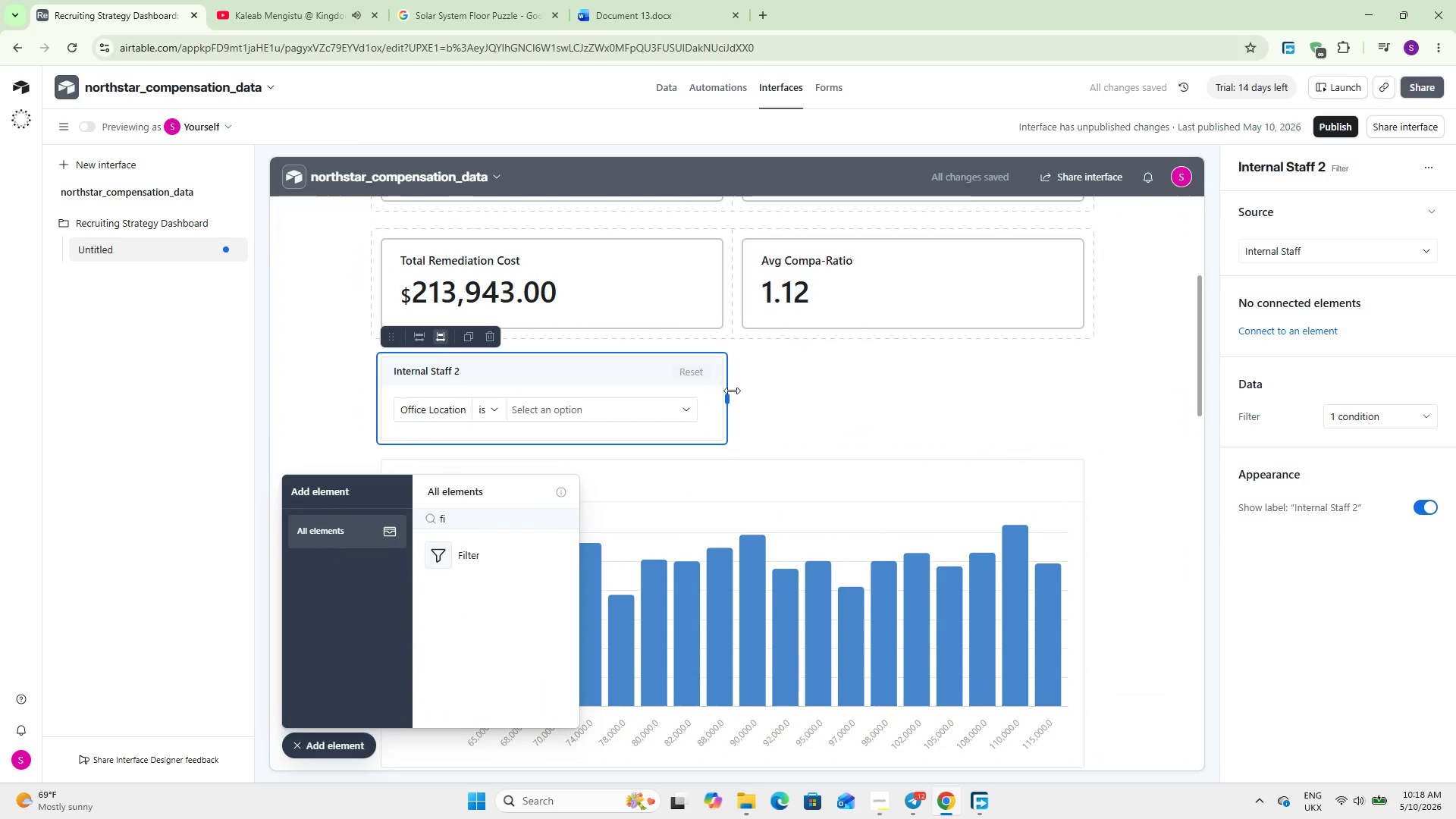 
left_click_drag(start_coordinate=[731, 394], to_coordinate=[1091, 409])
 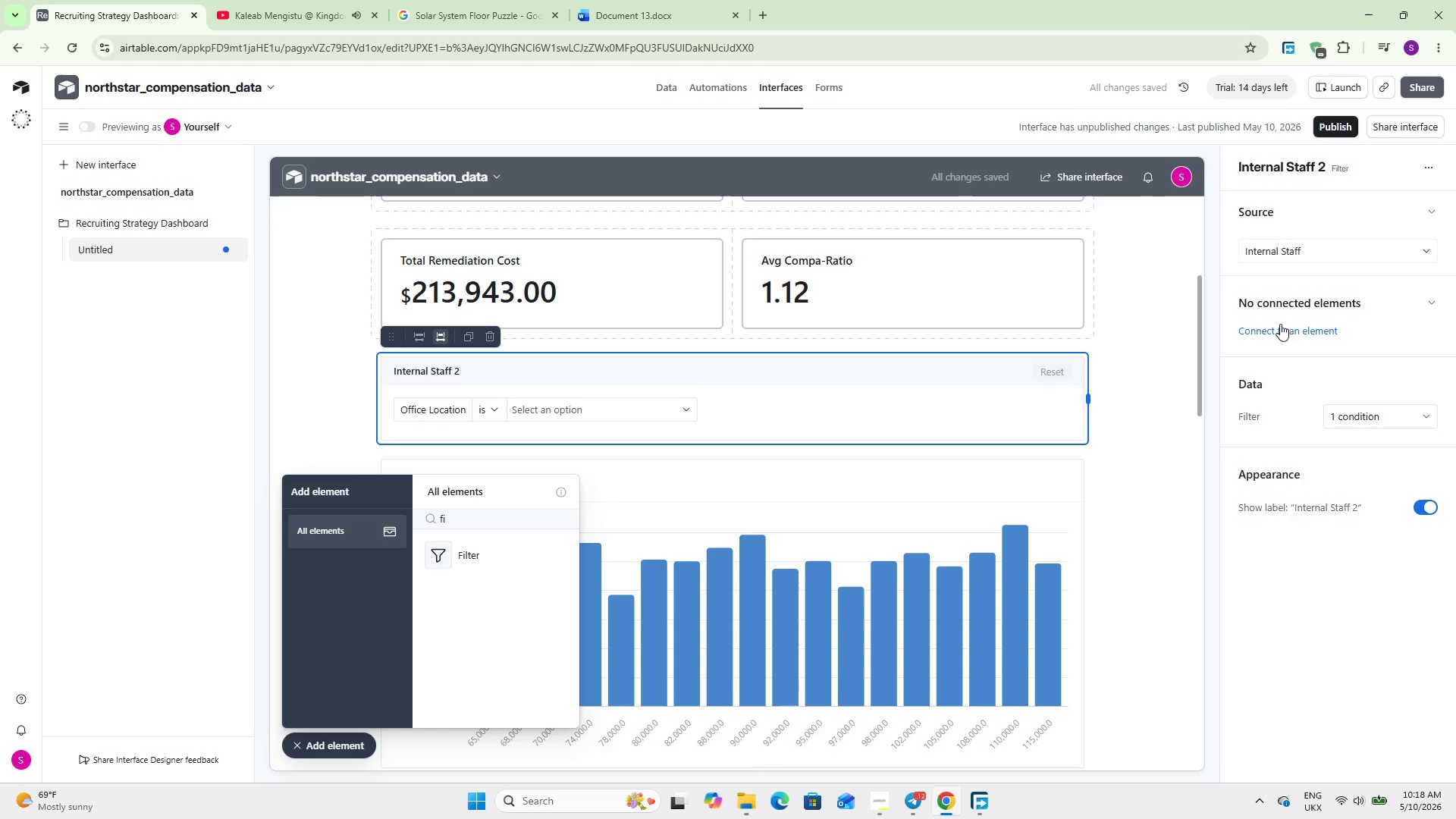 
left_click([1282, 255])
 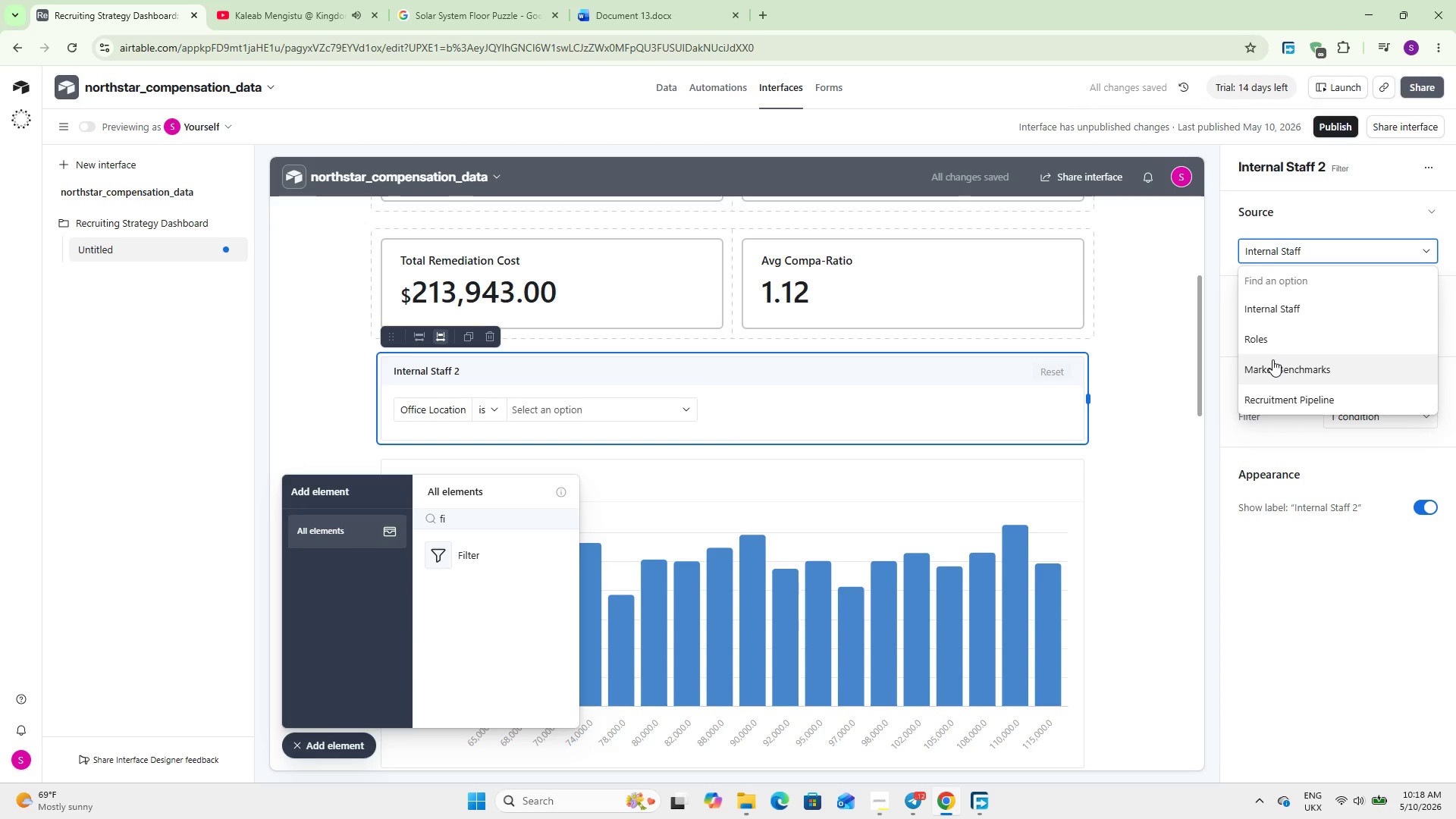 
left_click([1272, 361])
 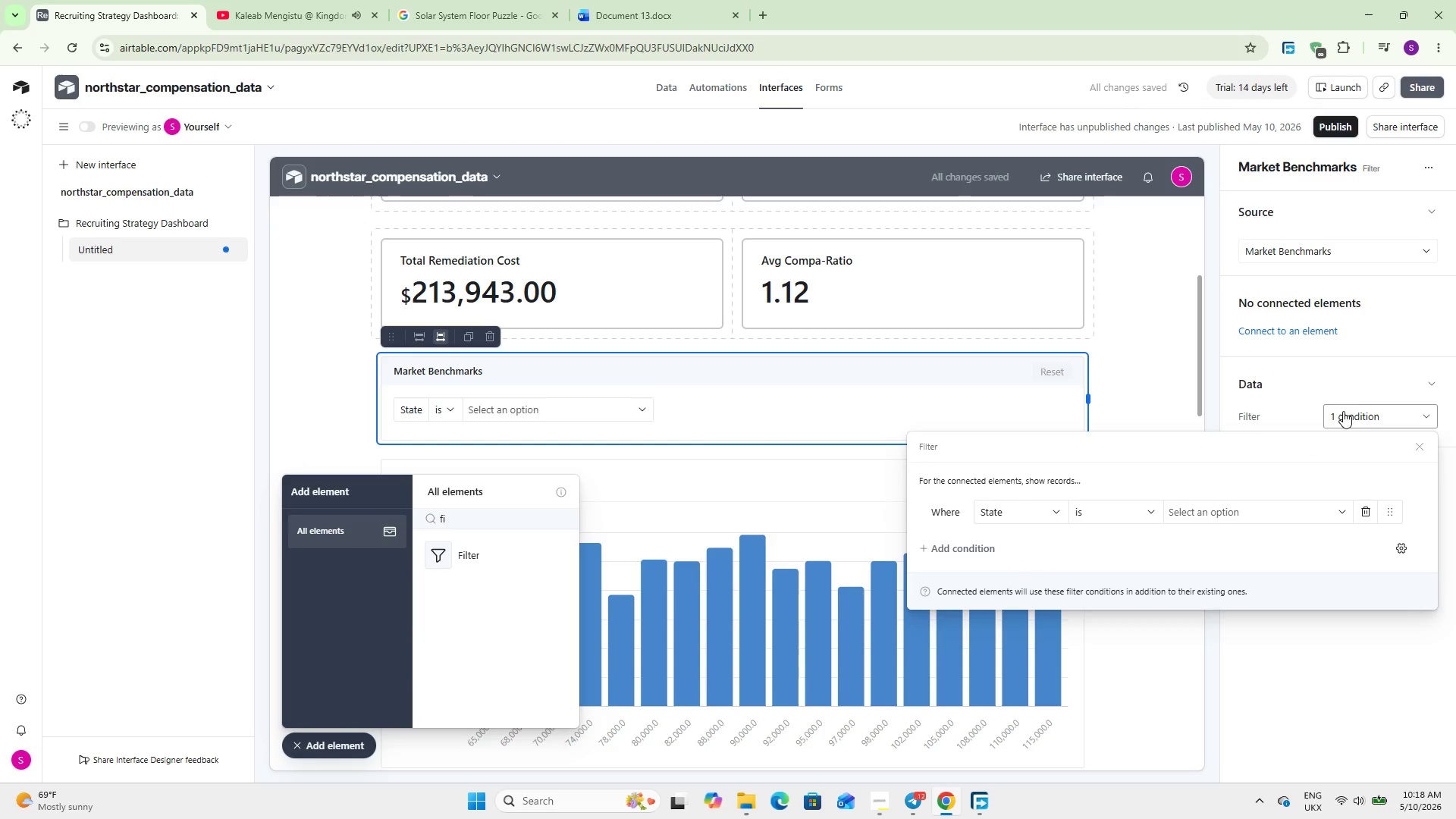 
left_click([1008, 519])
 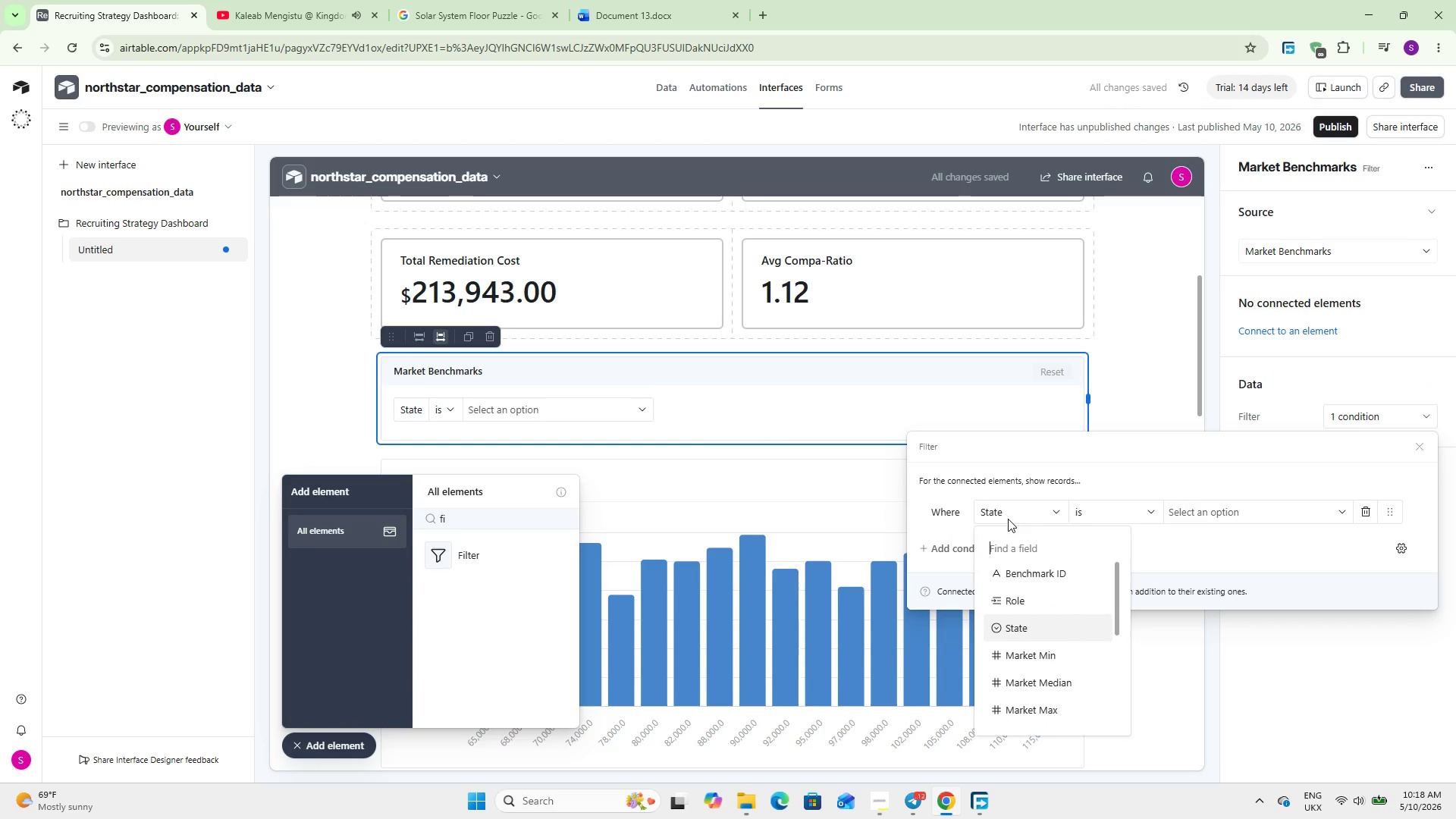 
key(R)
 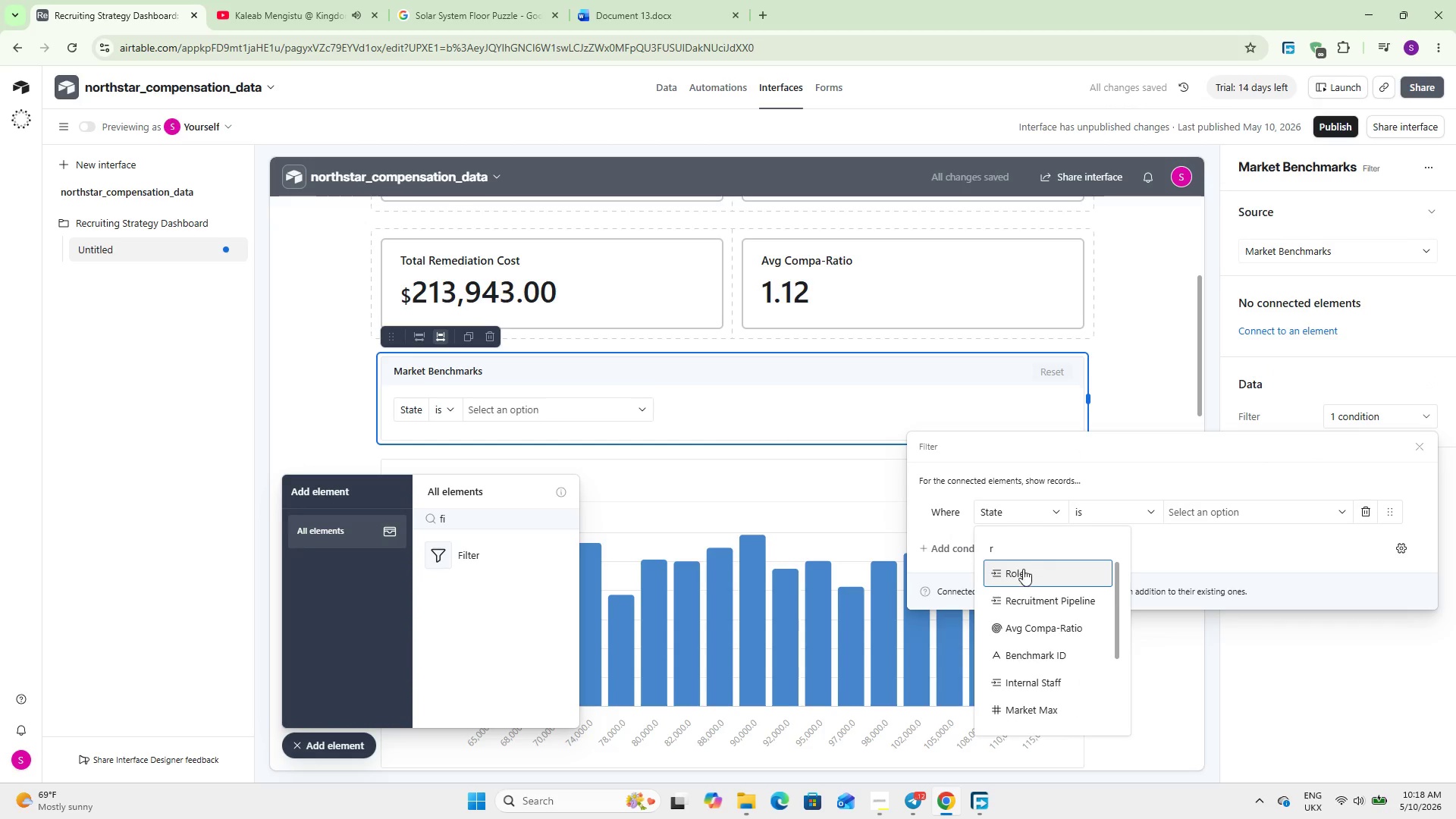 
left_click([1023, 570])
 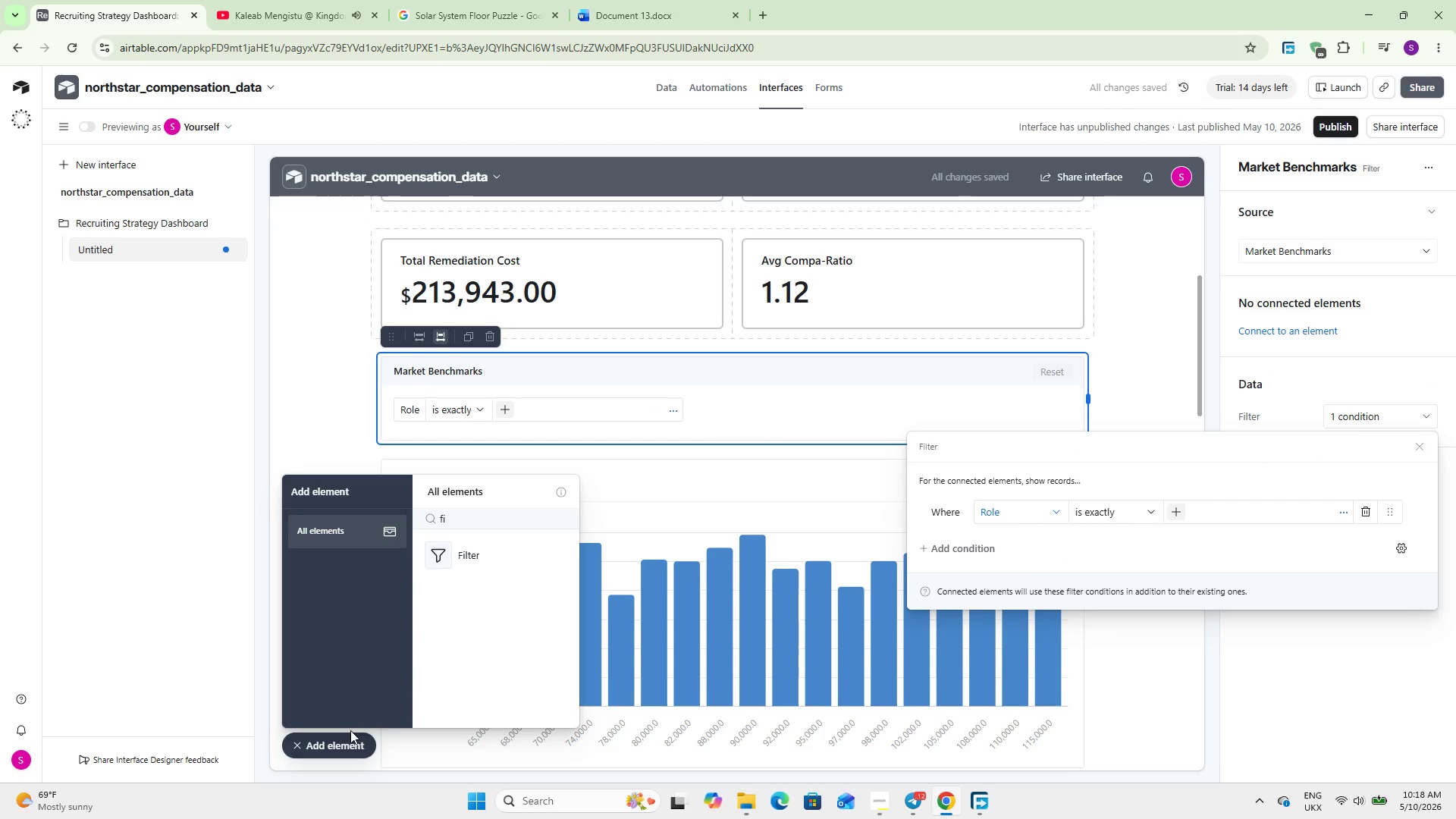 
left_click([341, 741])
 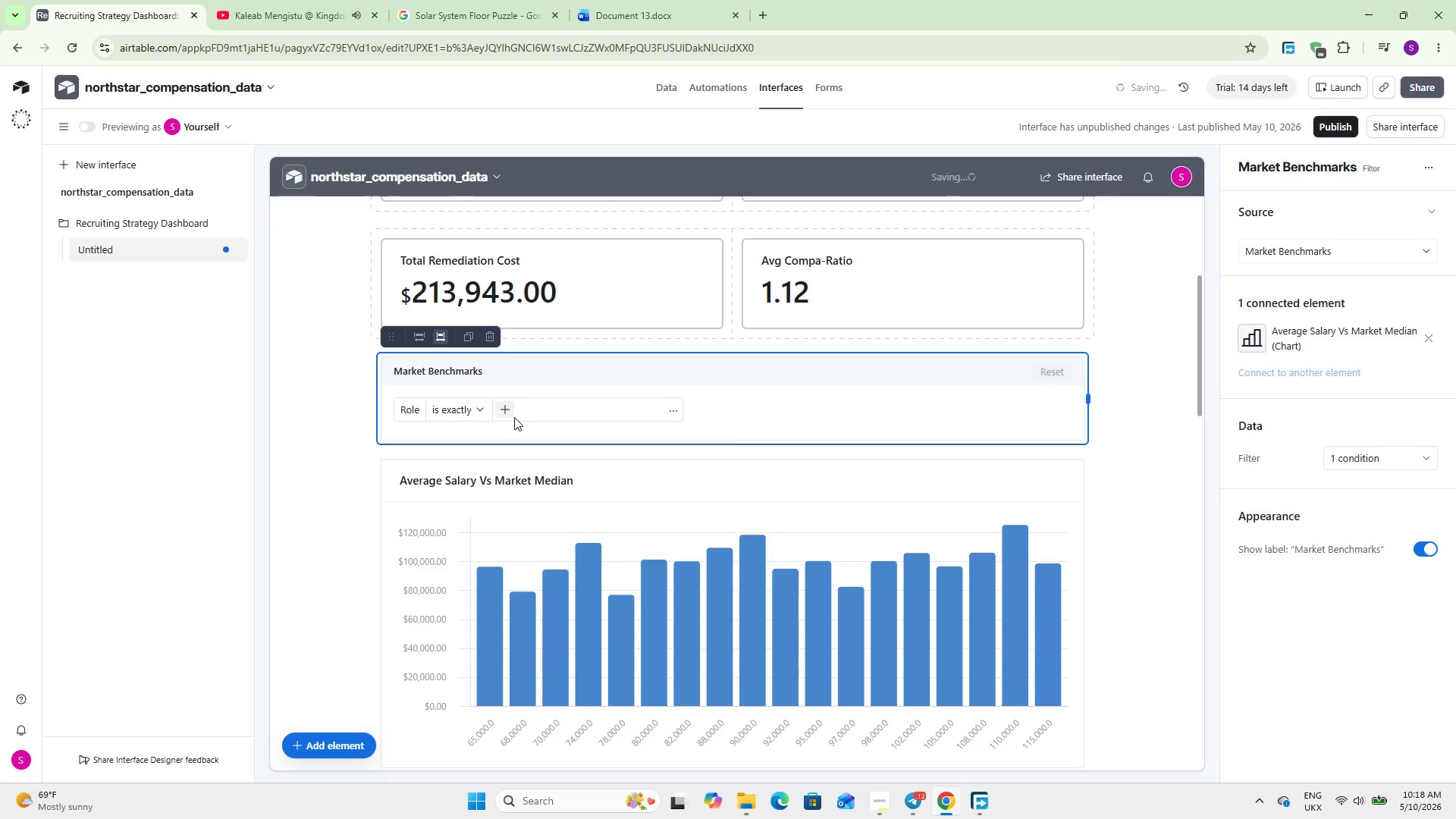 
left_click([508, 407])
 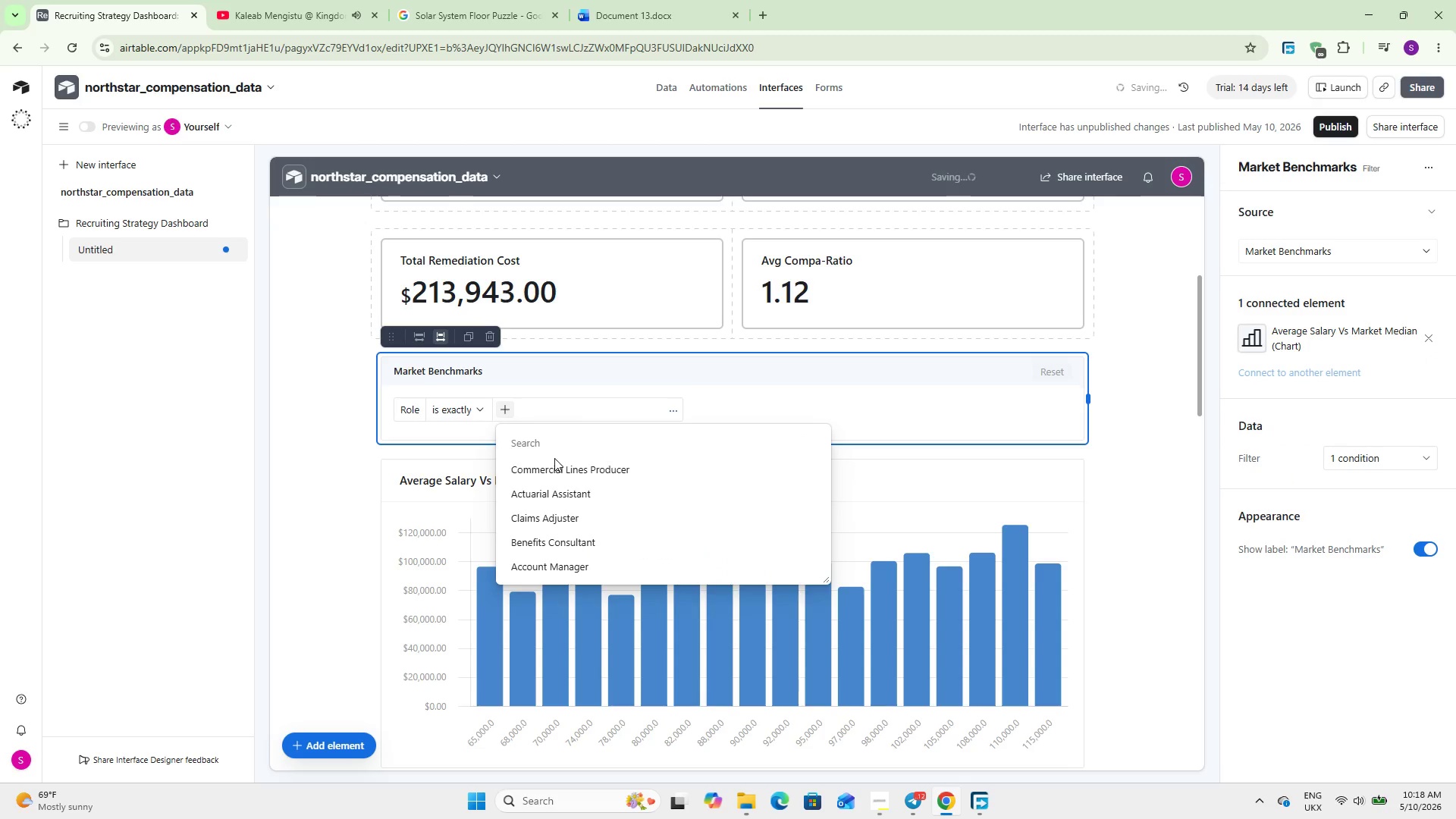 
left_click([558, 468])
 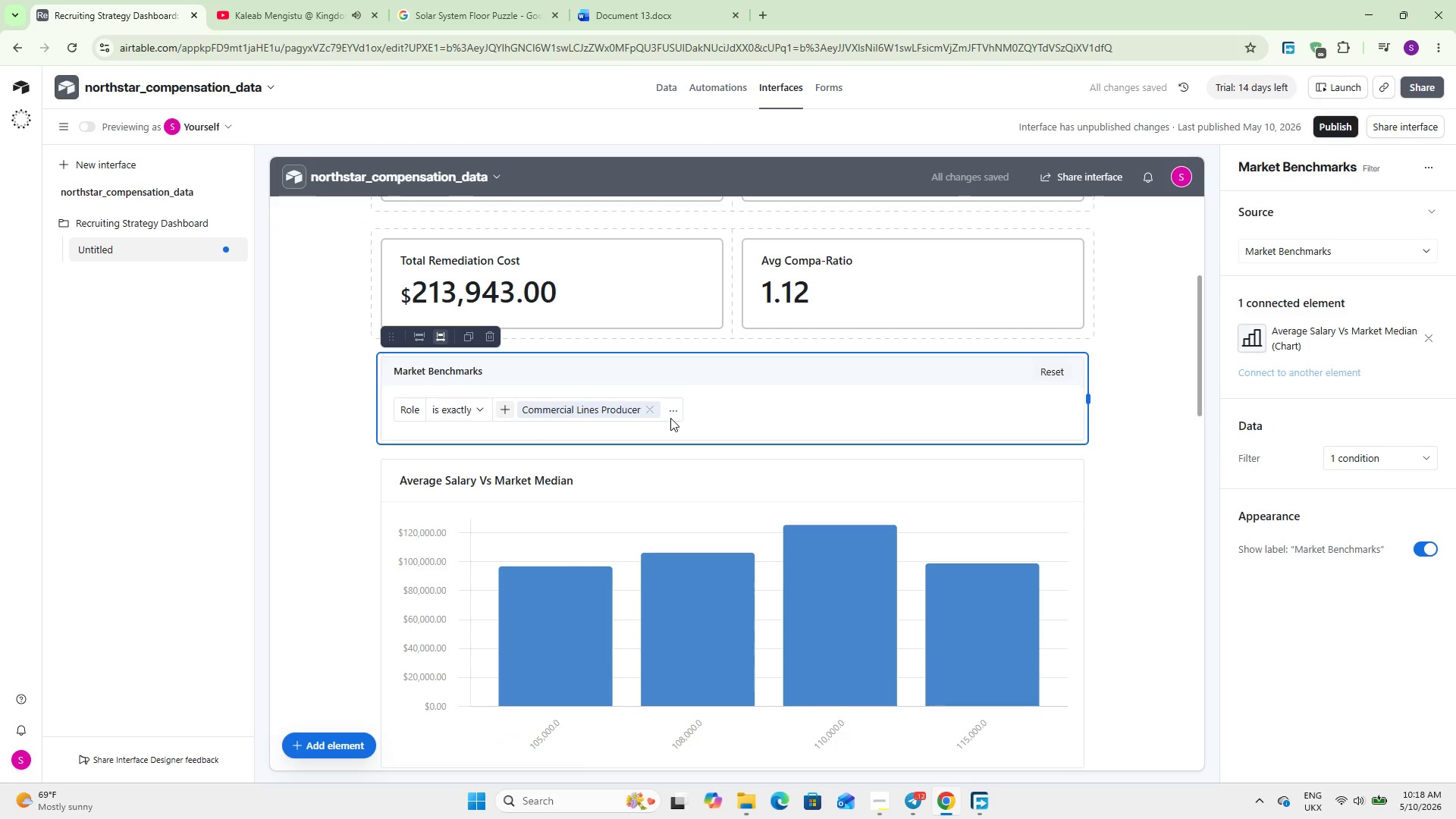 
left_click([645, 410])
 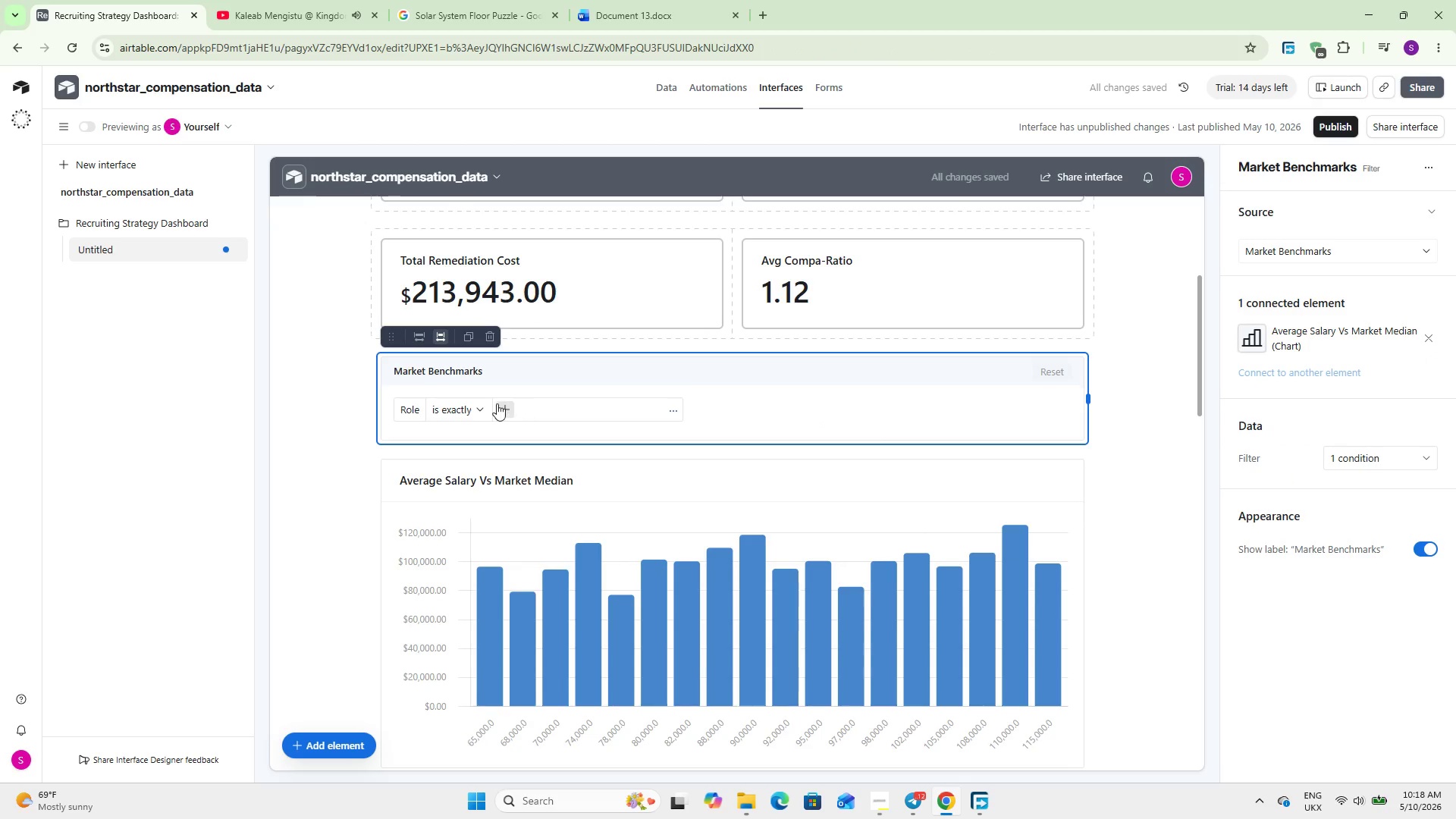 
left_click([497, 403])
 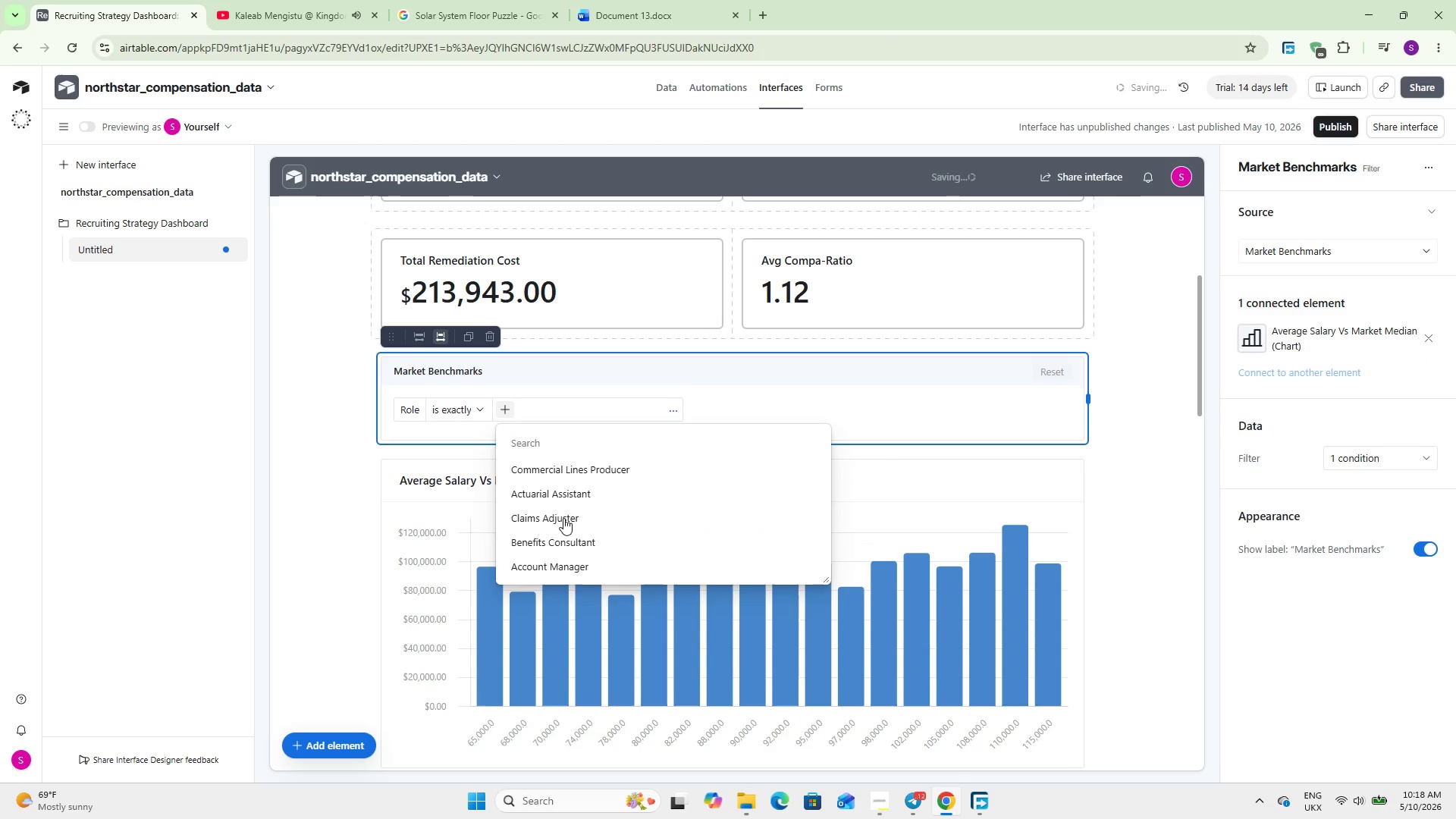 
left_click([562, 525])
 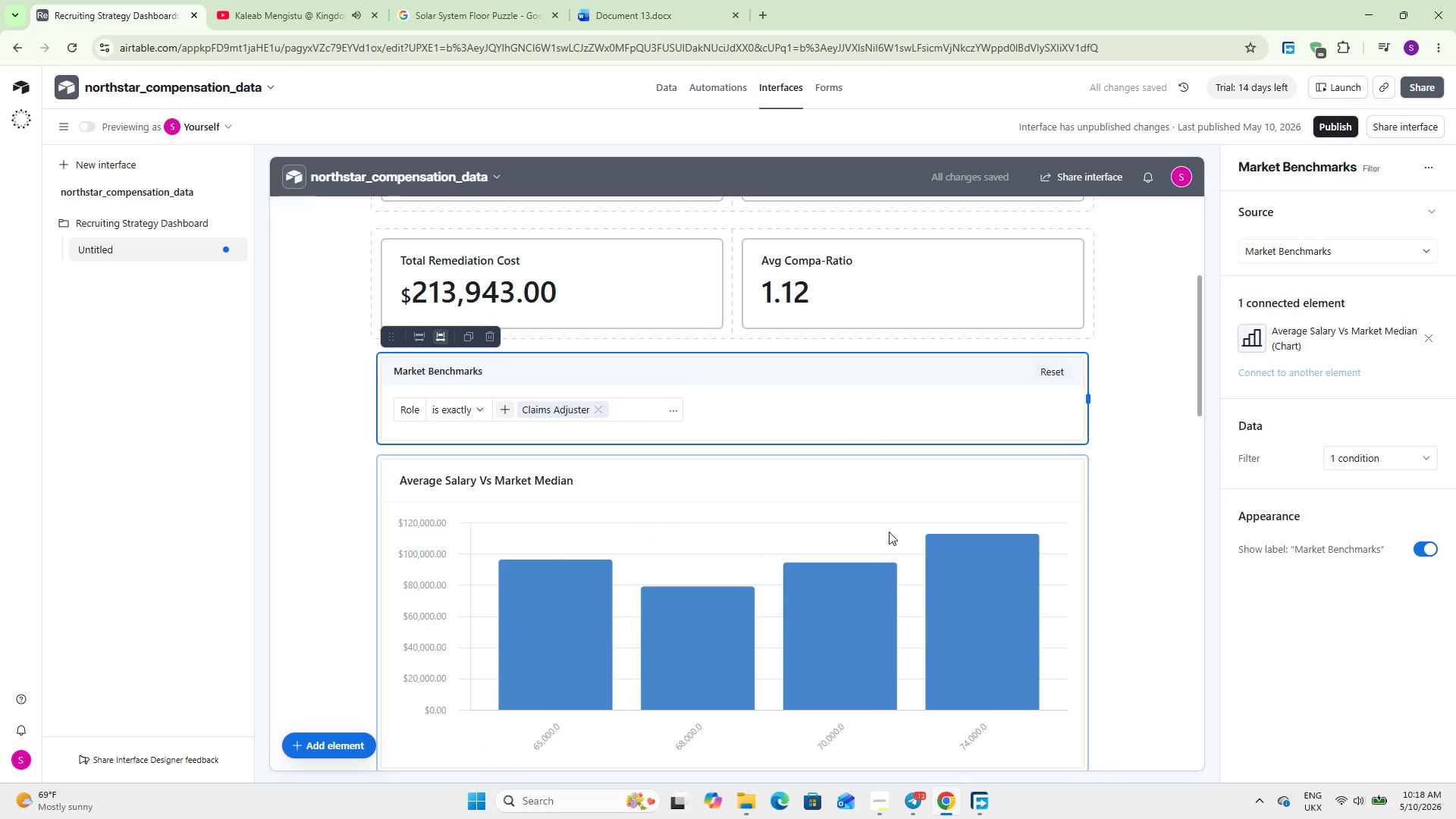 
left_click([1125, 516])
 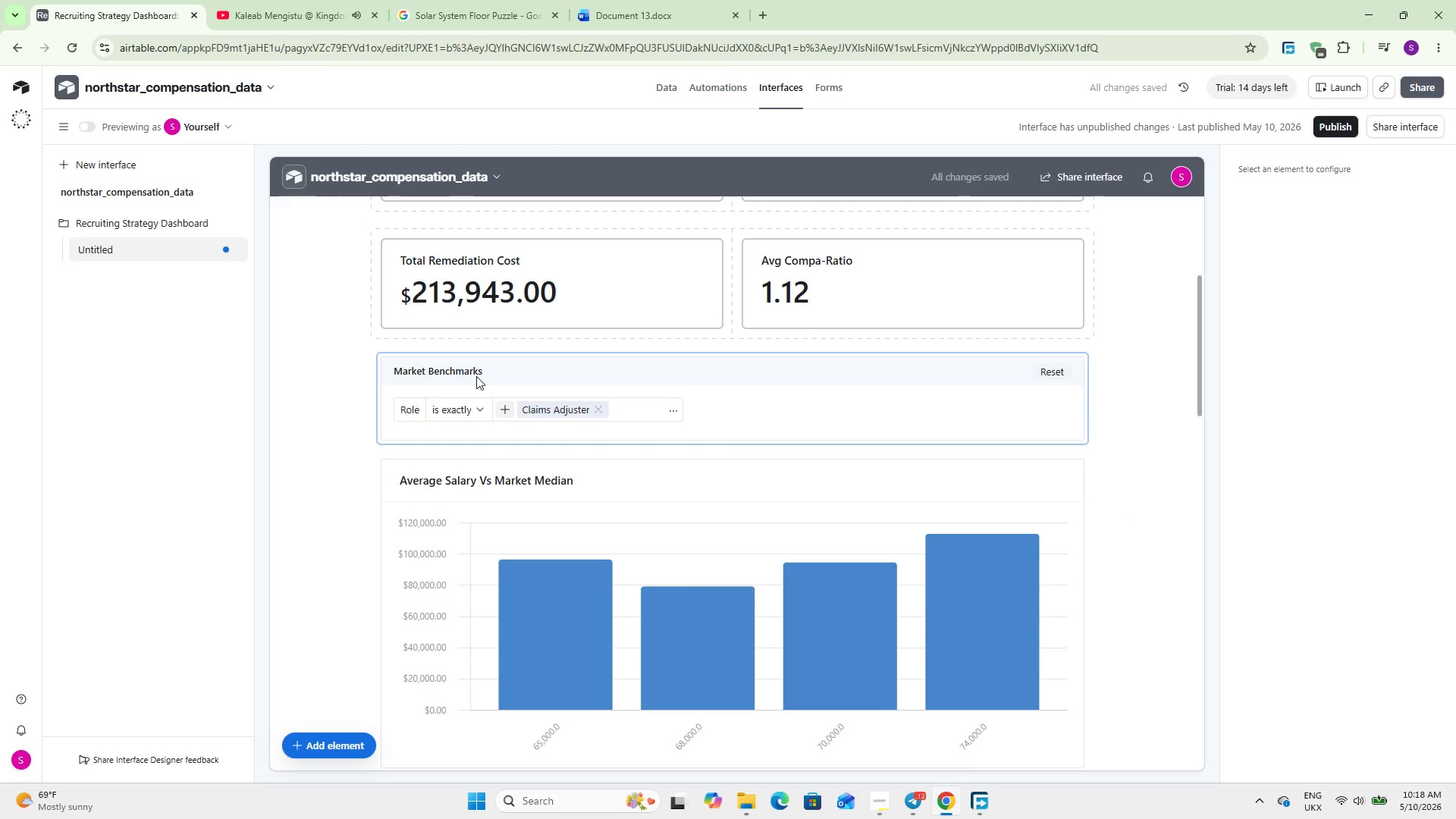 
left_click([476, 375])
 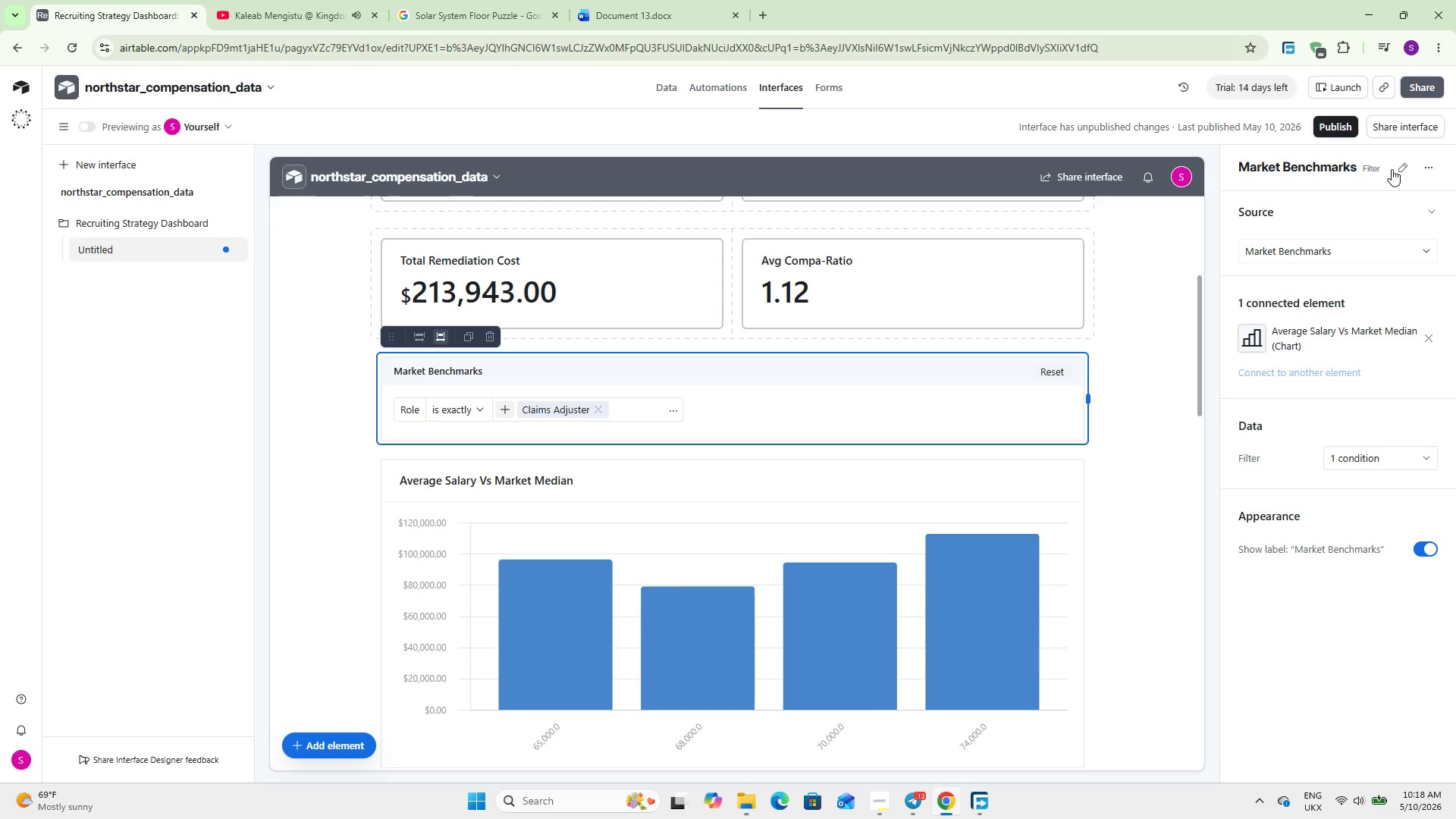 
type(Filter By O)
key(Backspace)
type(Role)
 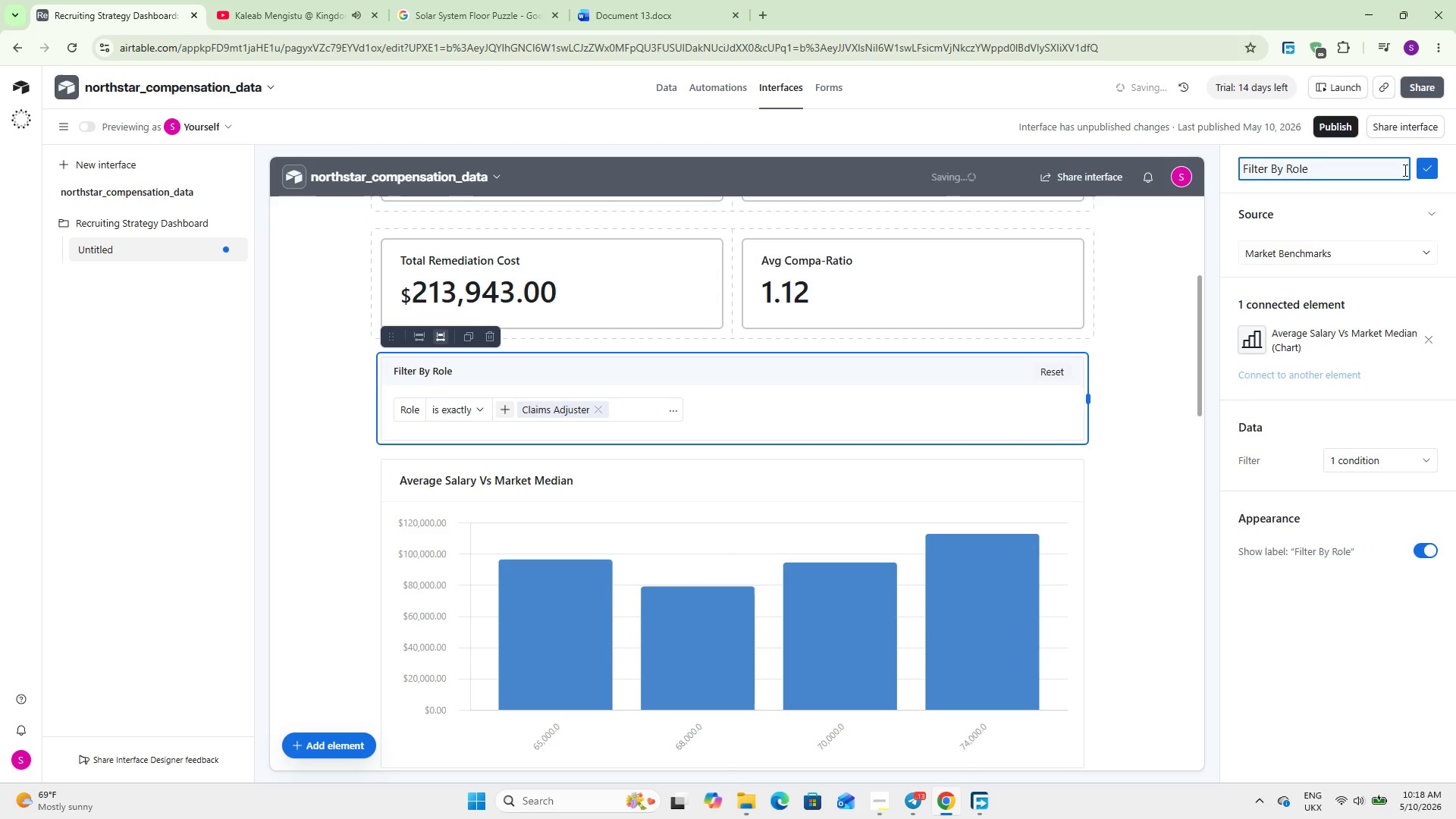 
left_click([1426, 171])
 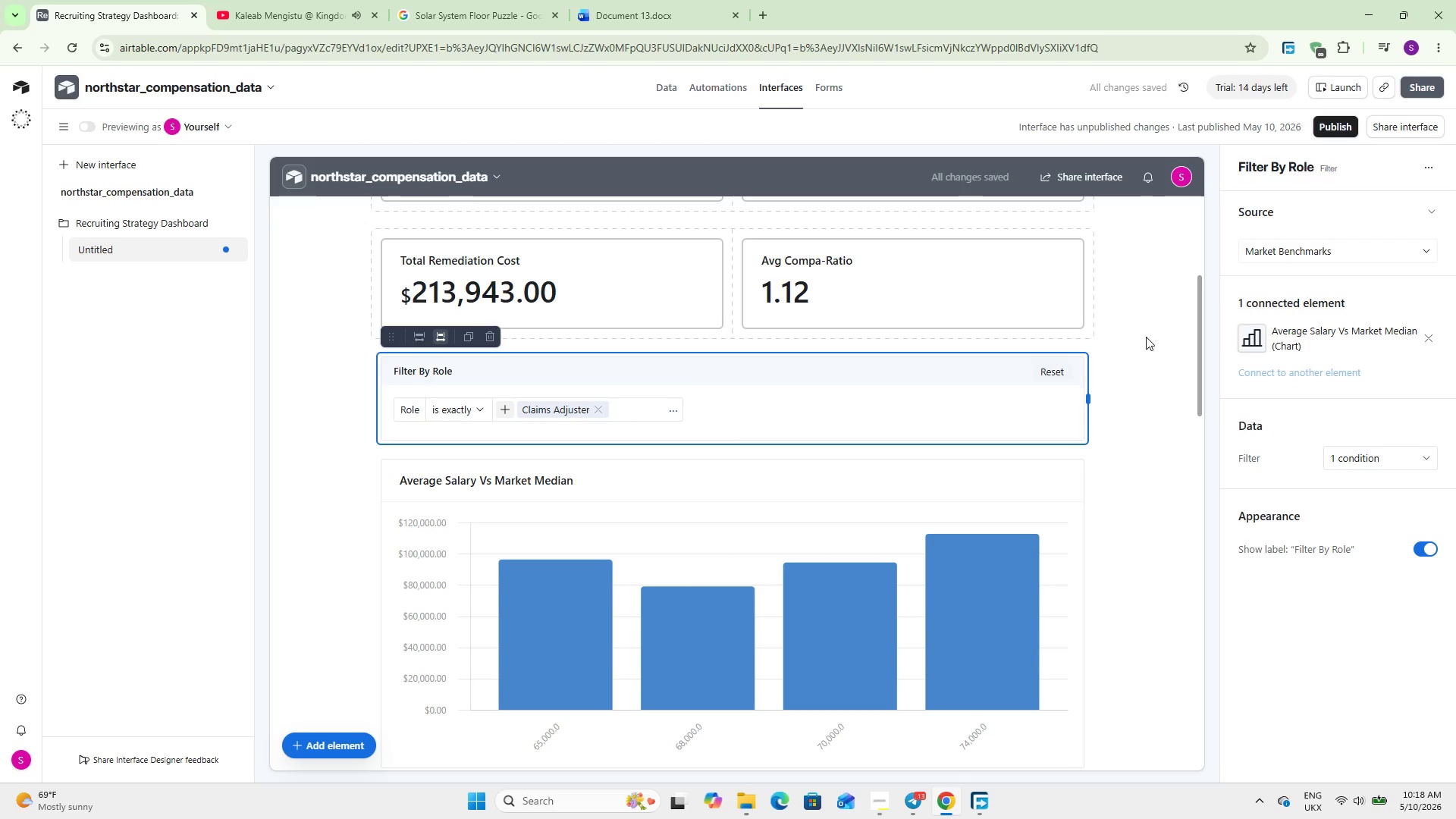 
left_click([1138, 336])
 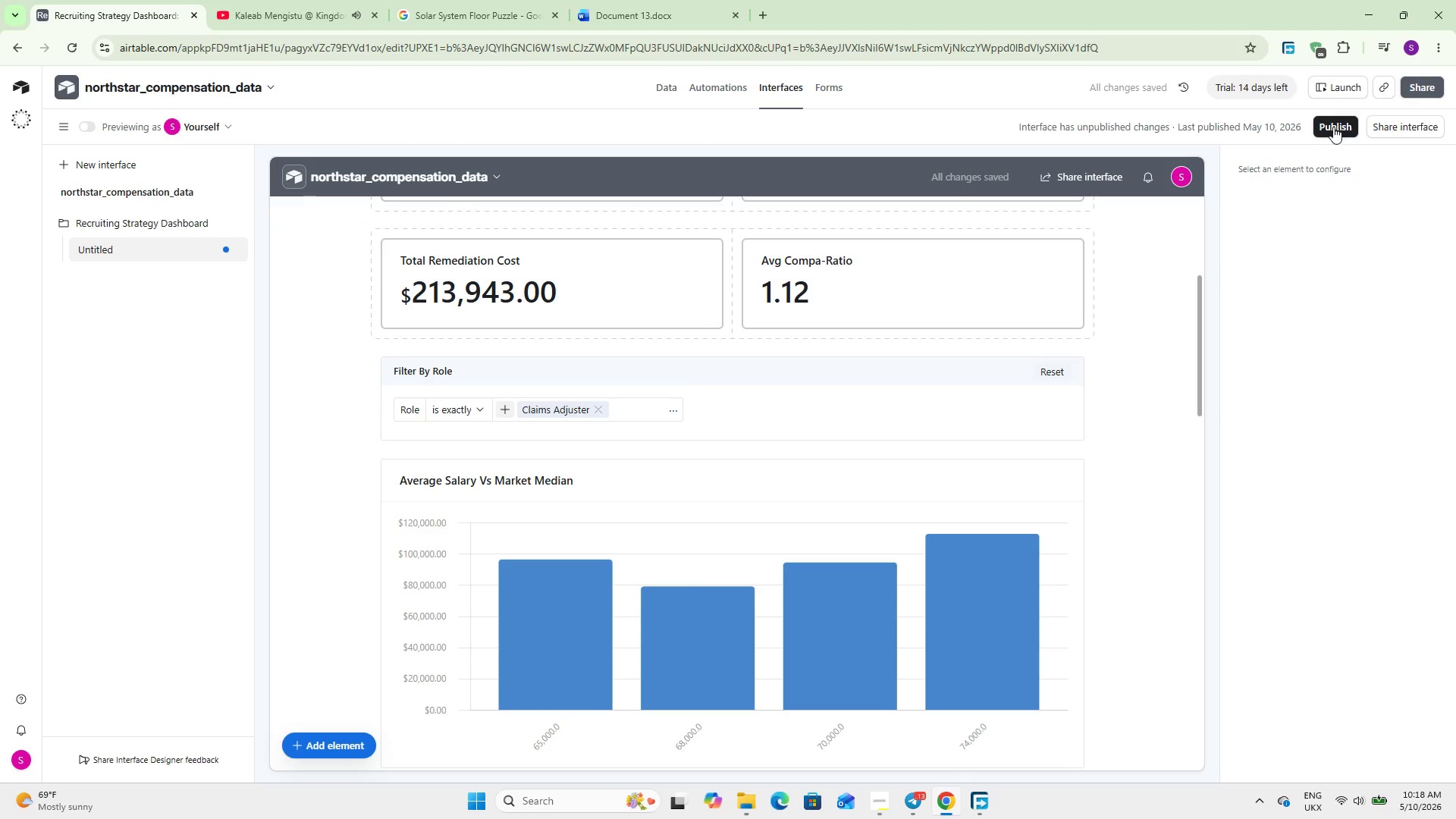 
left_click([1333, 127])
 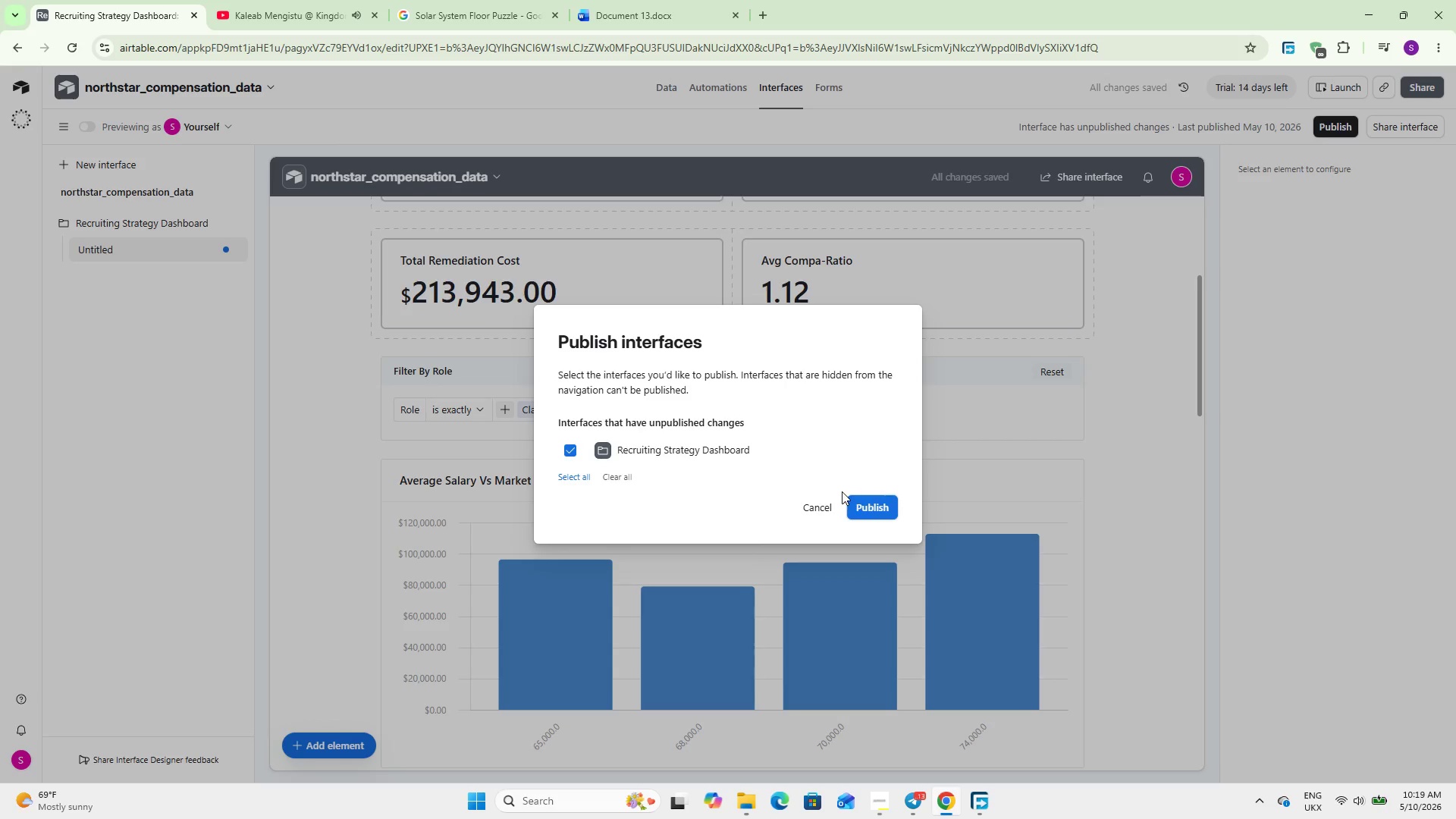 
left_click([861, 500])
 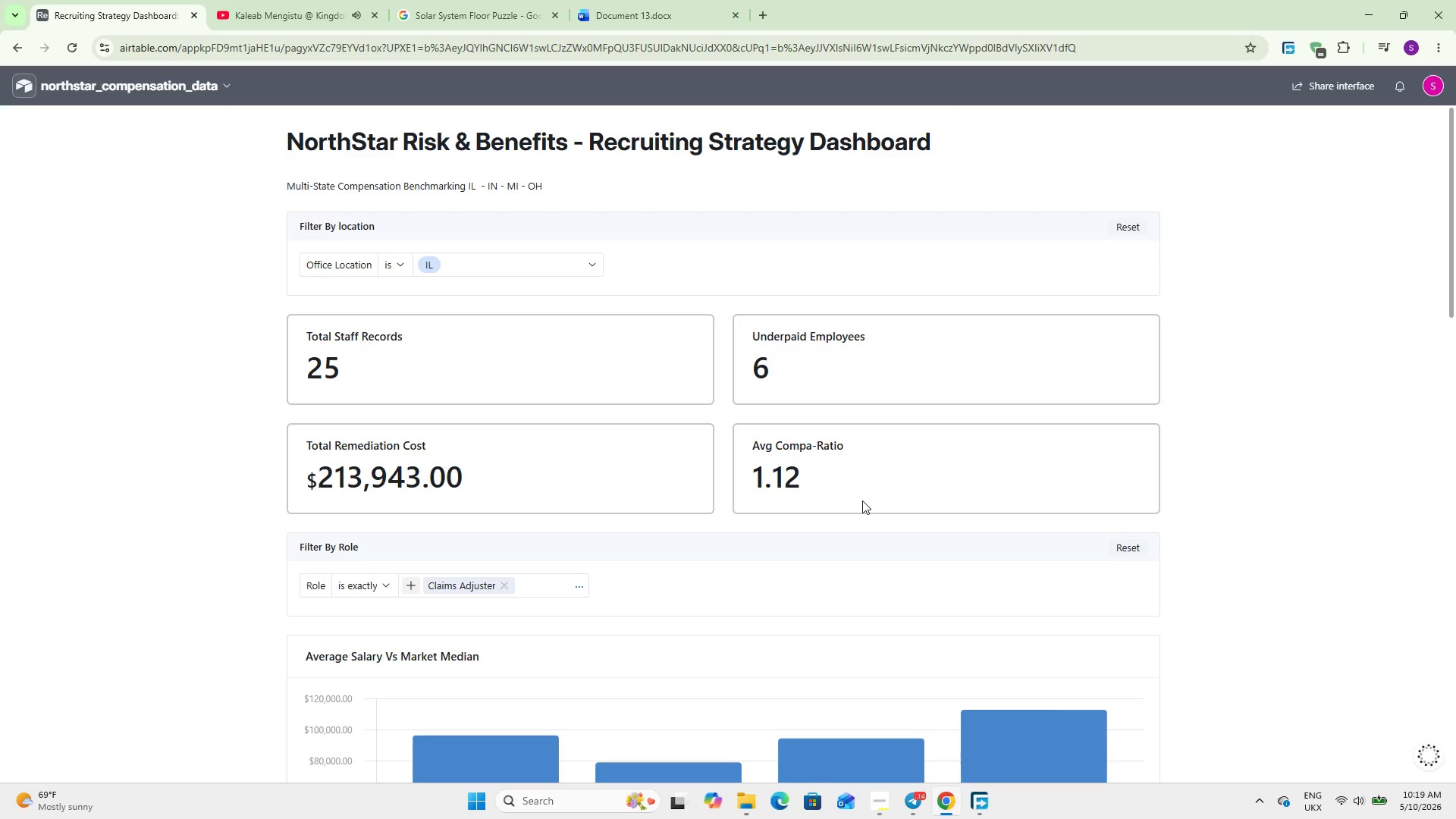 
wait(21.8)
 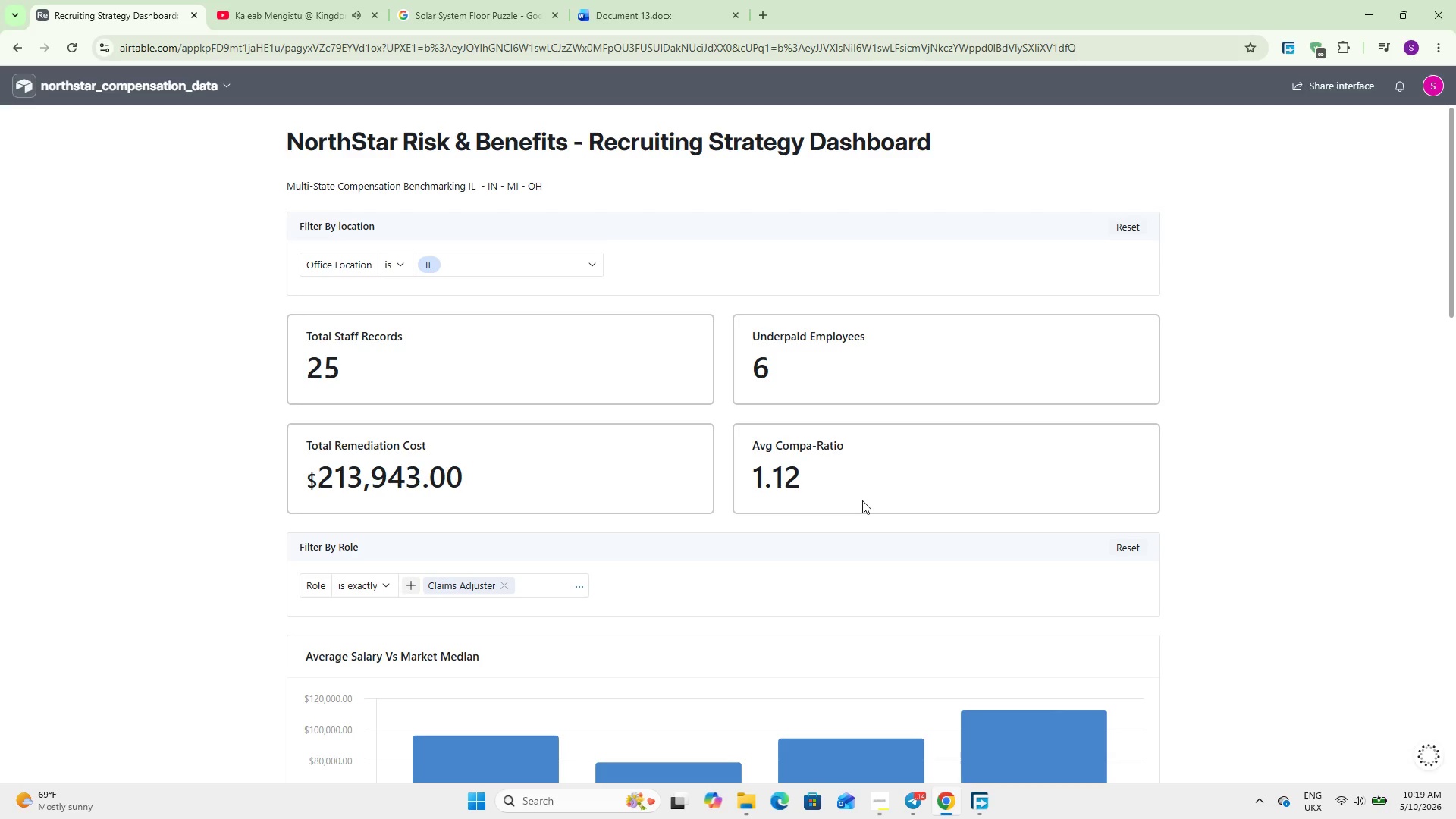 
scroll: coordinate [129, 190], scroll_direction: up, amount: 2.0
 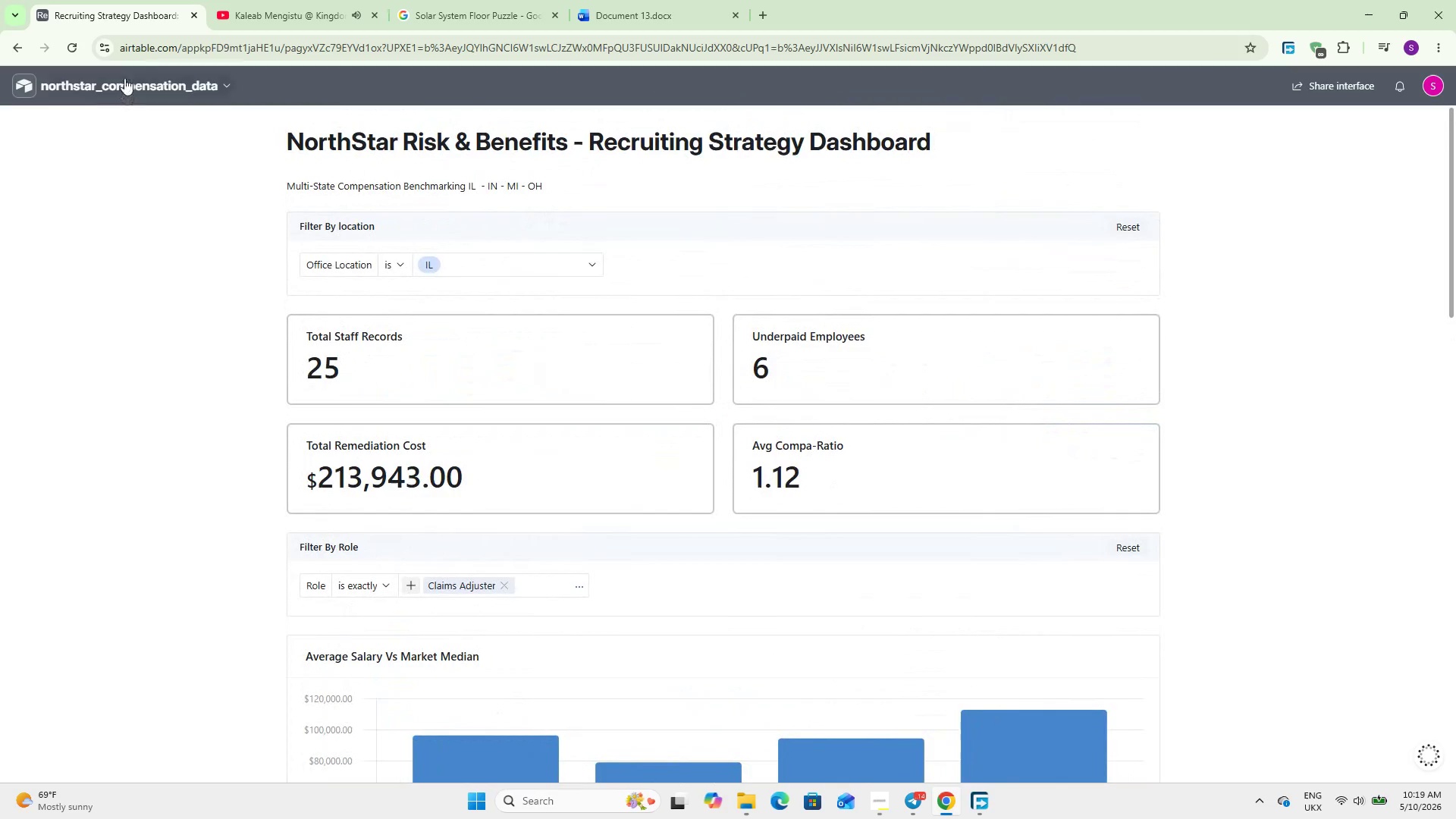 
left_click([124, 78])
 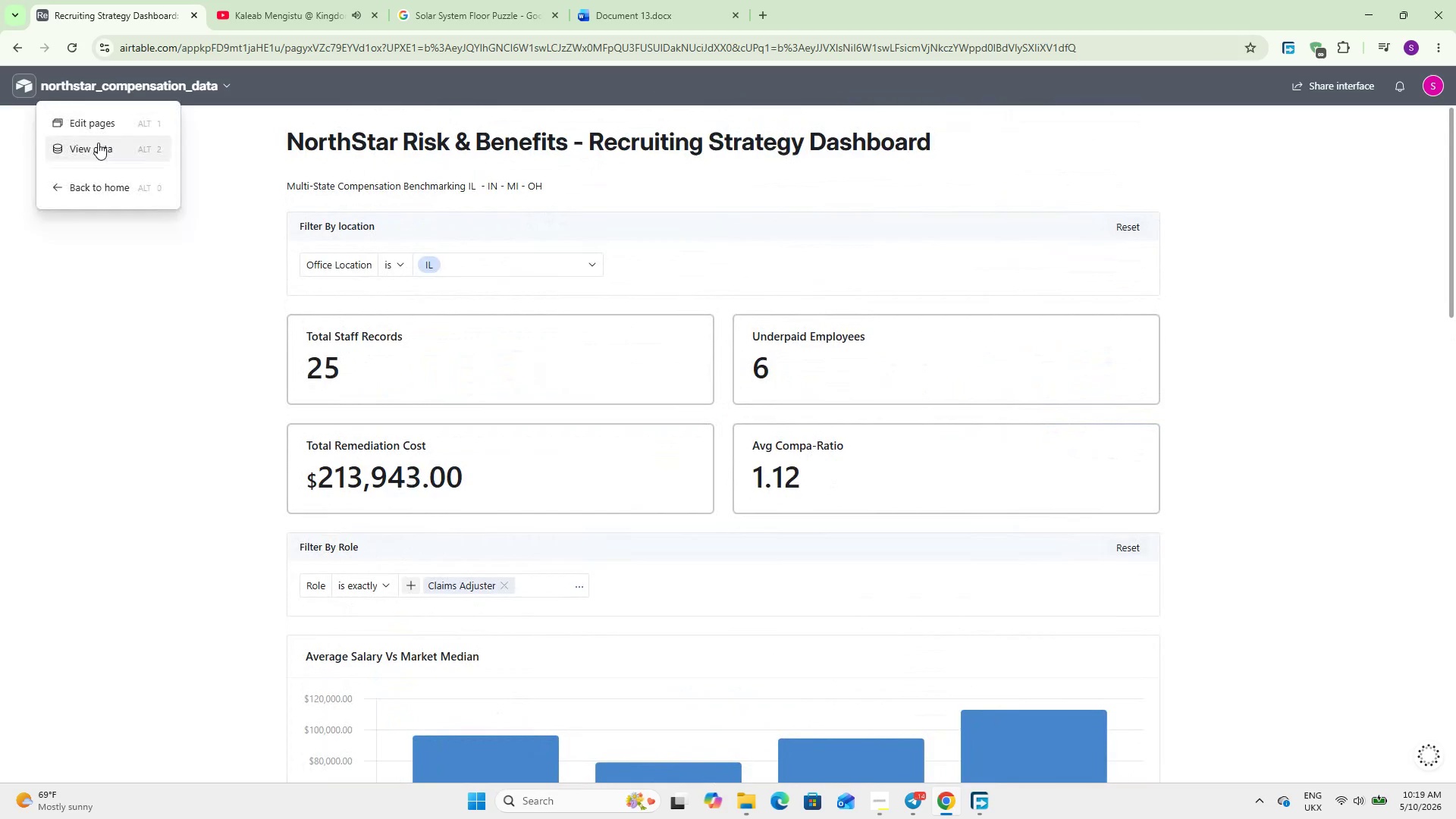 
left_click([98, 143])
 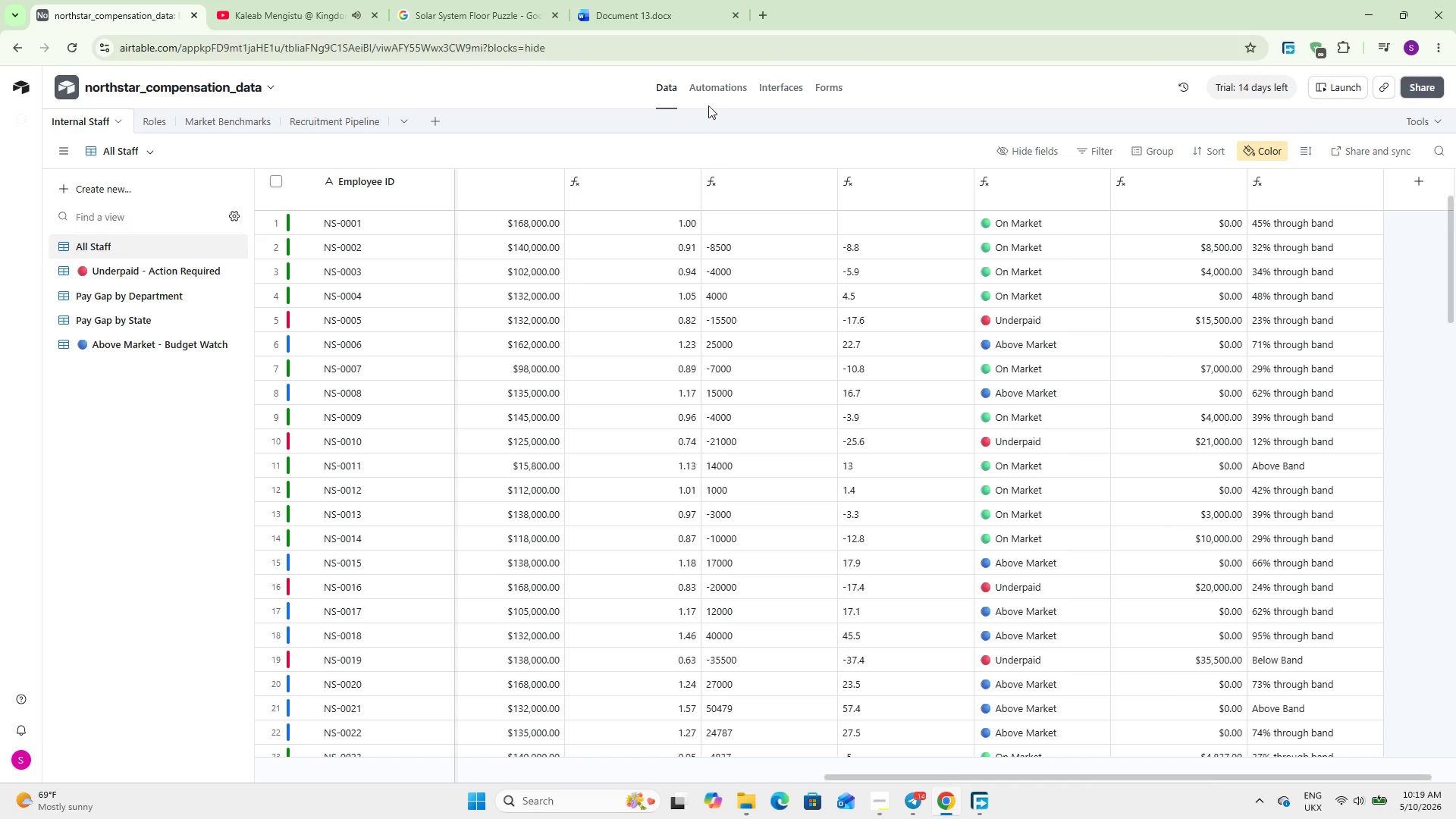 
left_click([782, 86])
 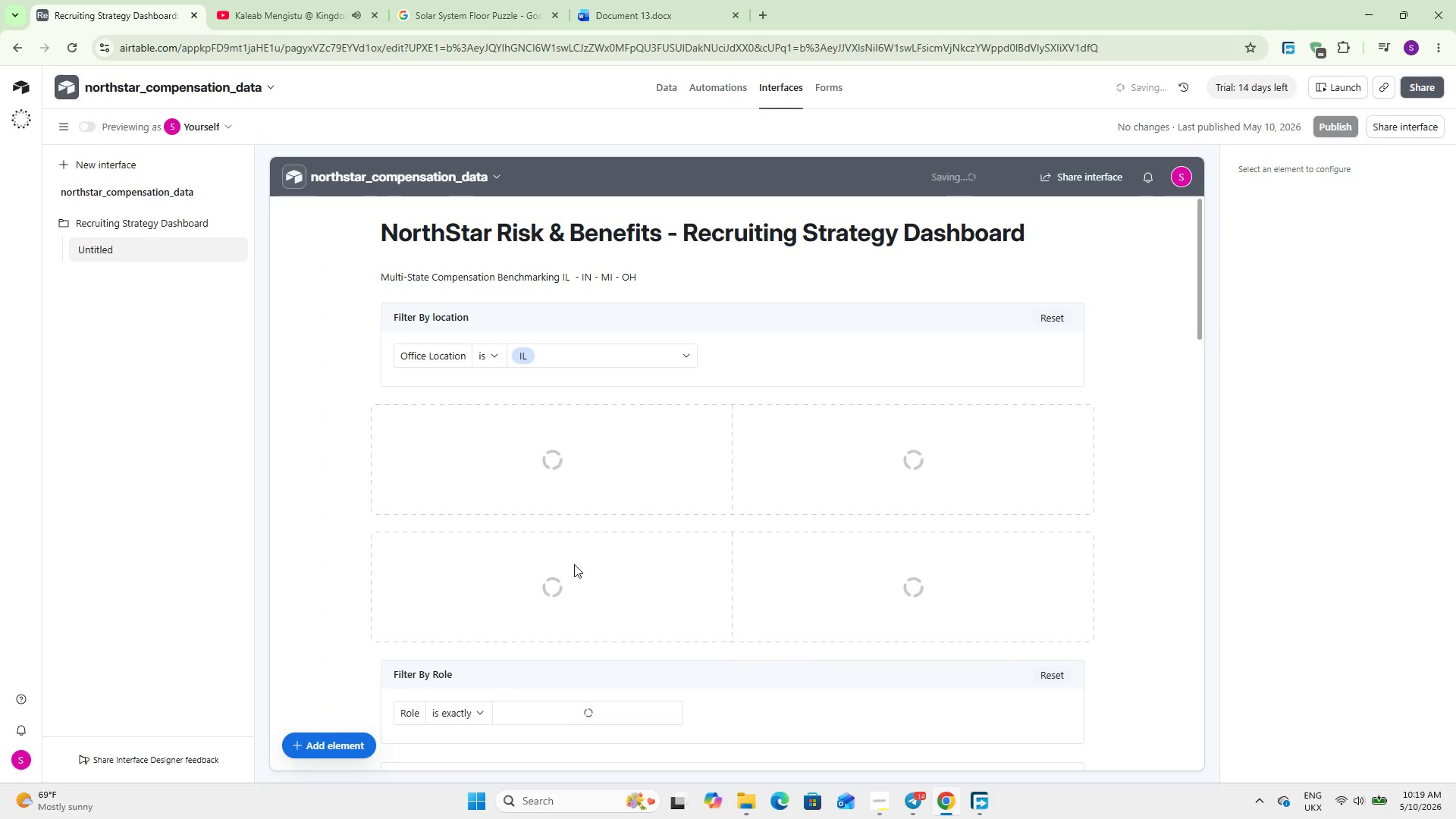 
scroll: coordinate [520, 585], scroll_direction: down, amount: 19.0
 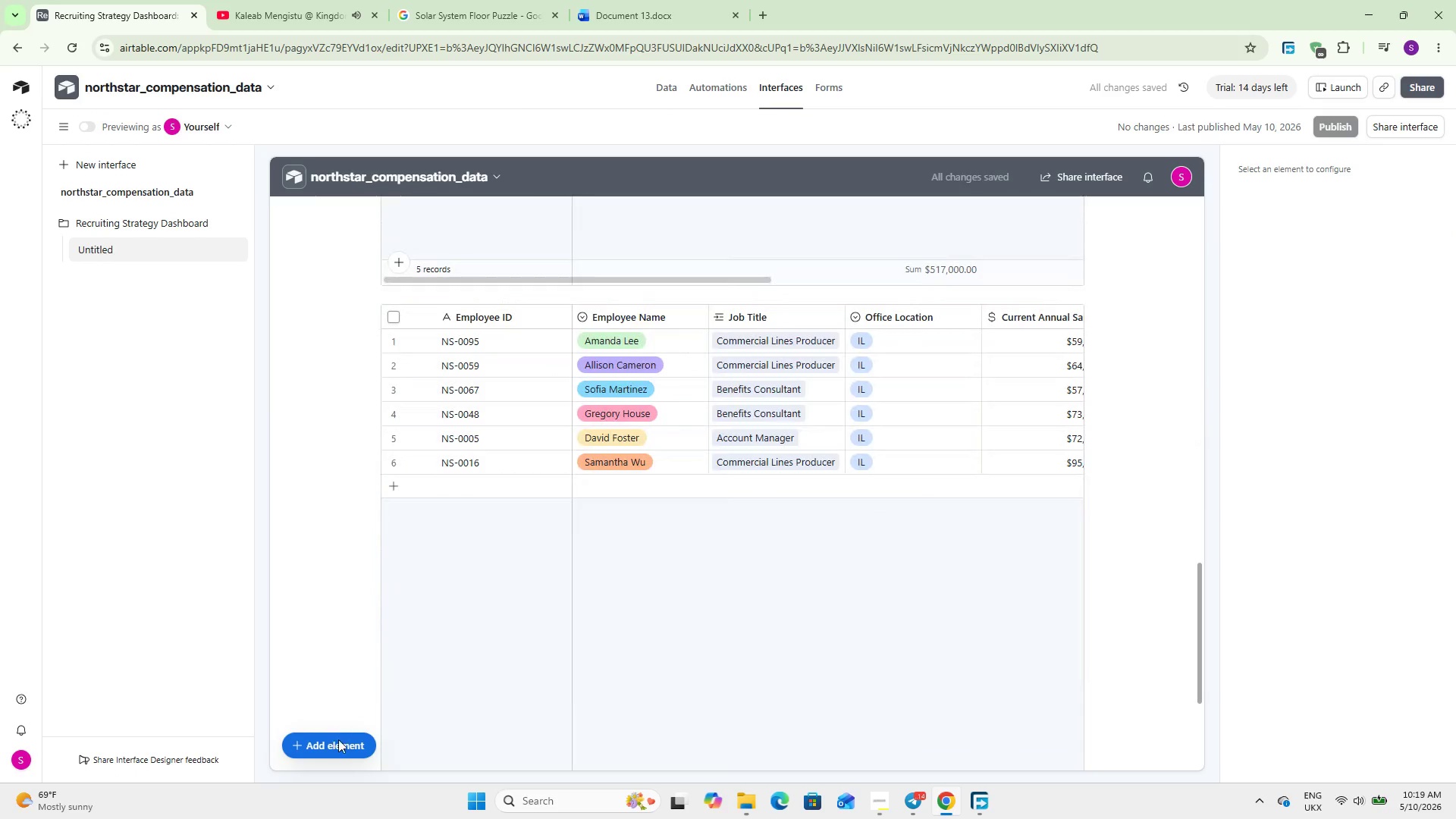 
double_click([342, 743])
 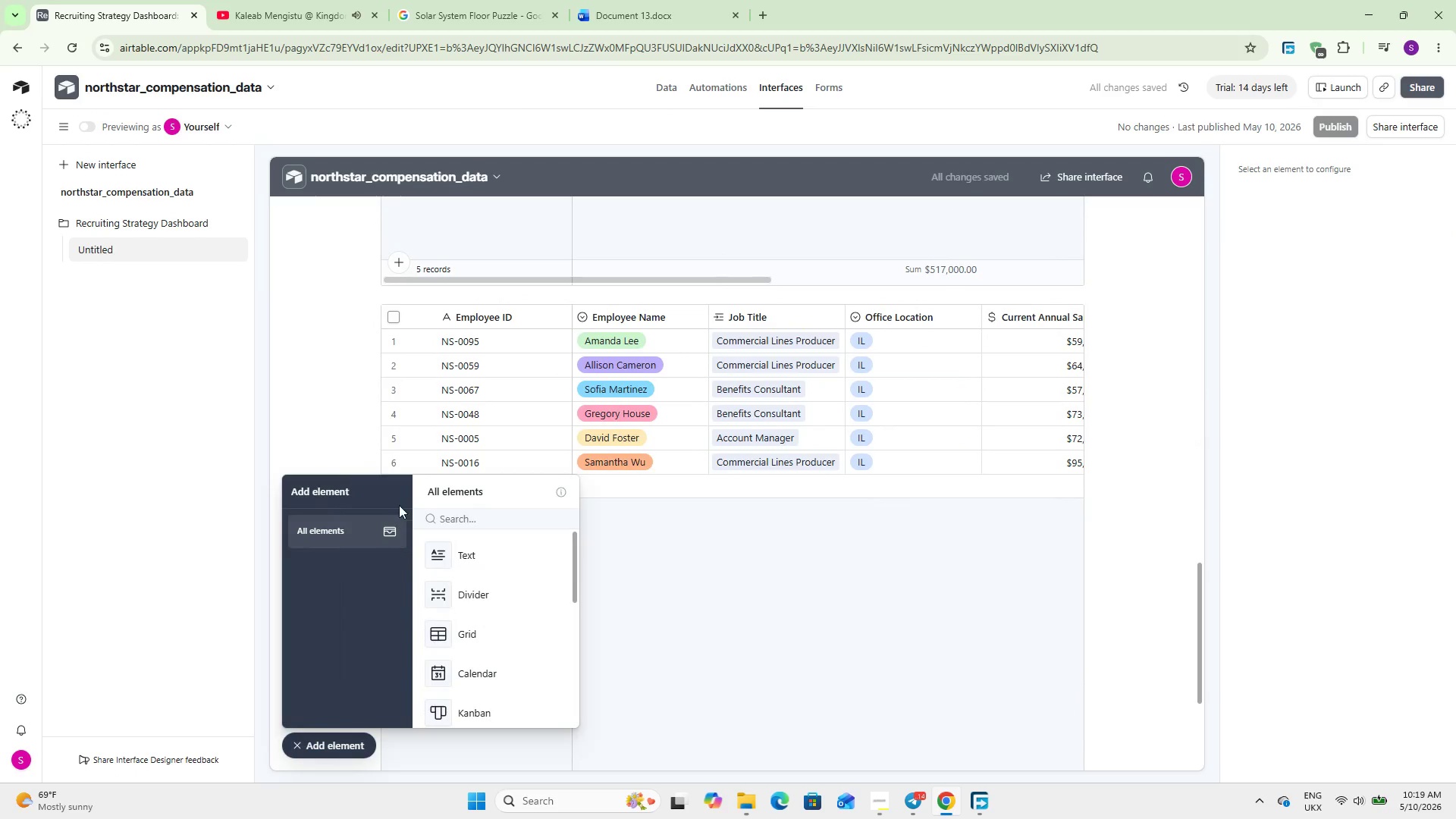 
key(C)
 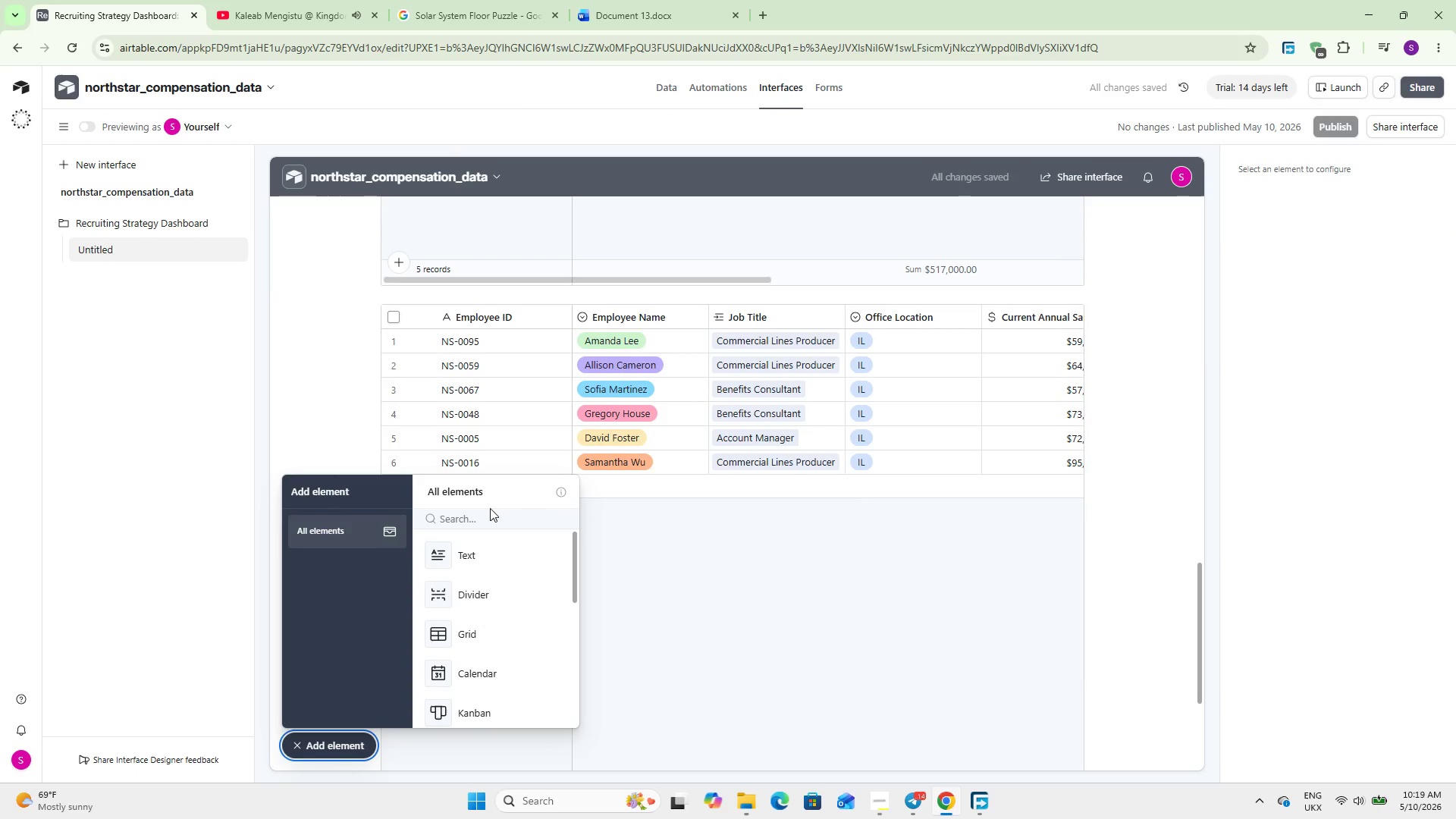 
left_click([490, 508])
 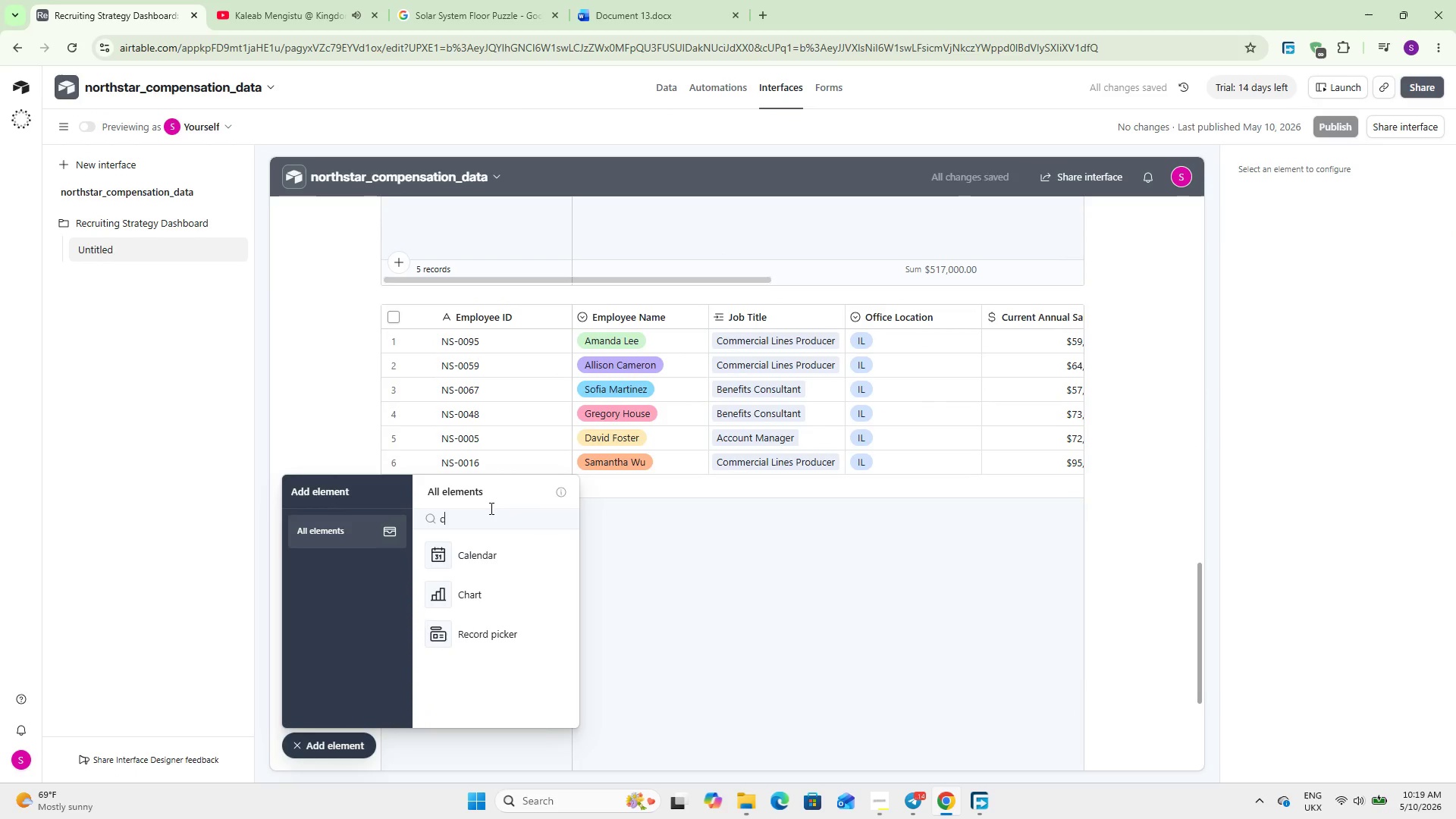 
key(C)
 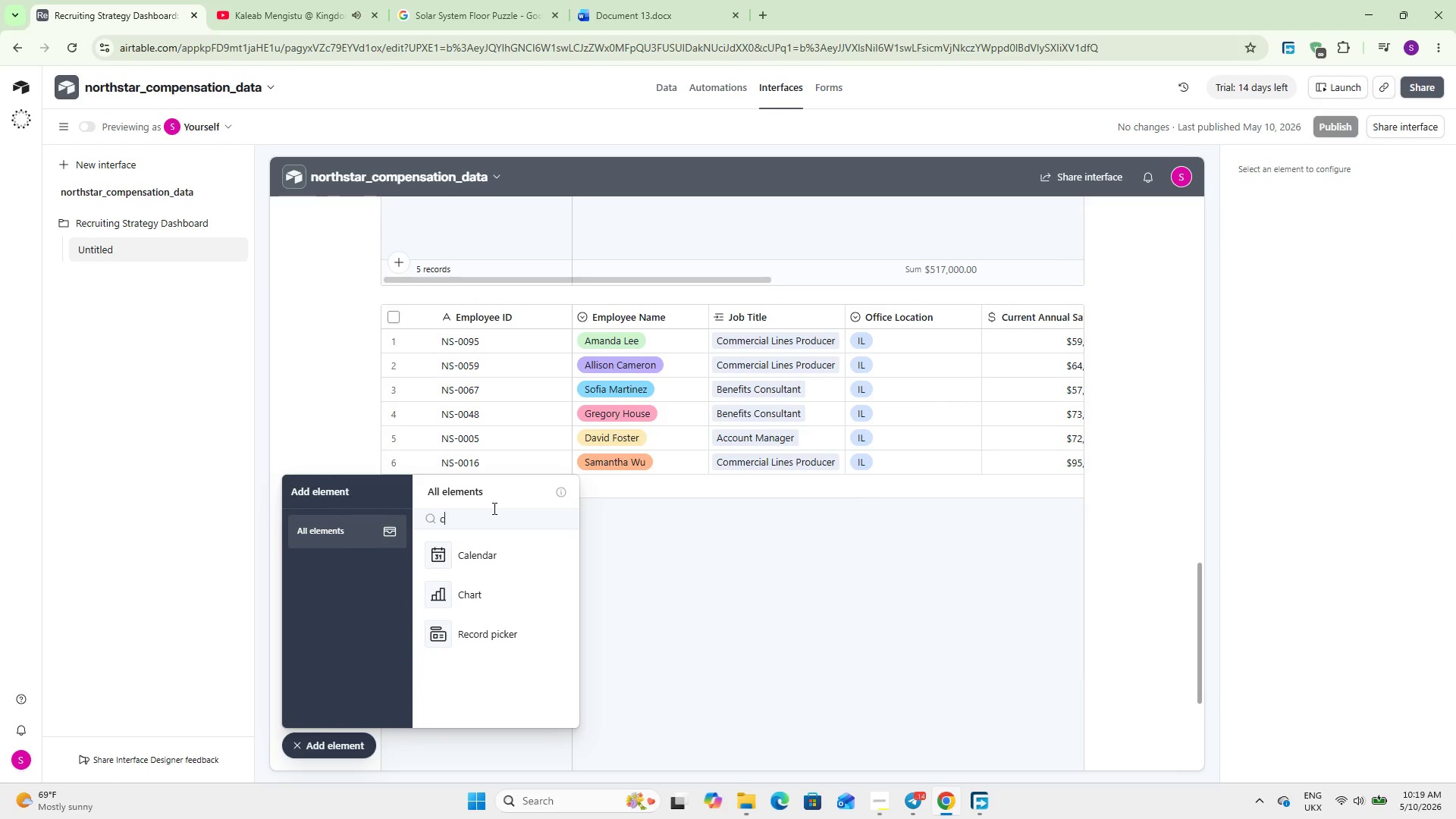 
key(Backspace)
 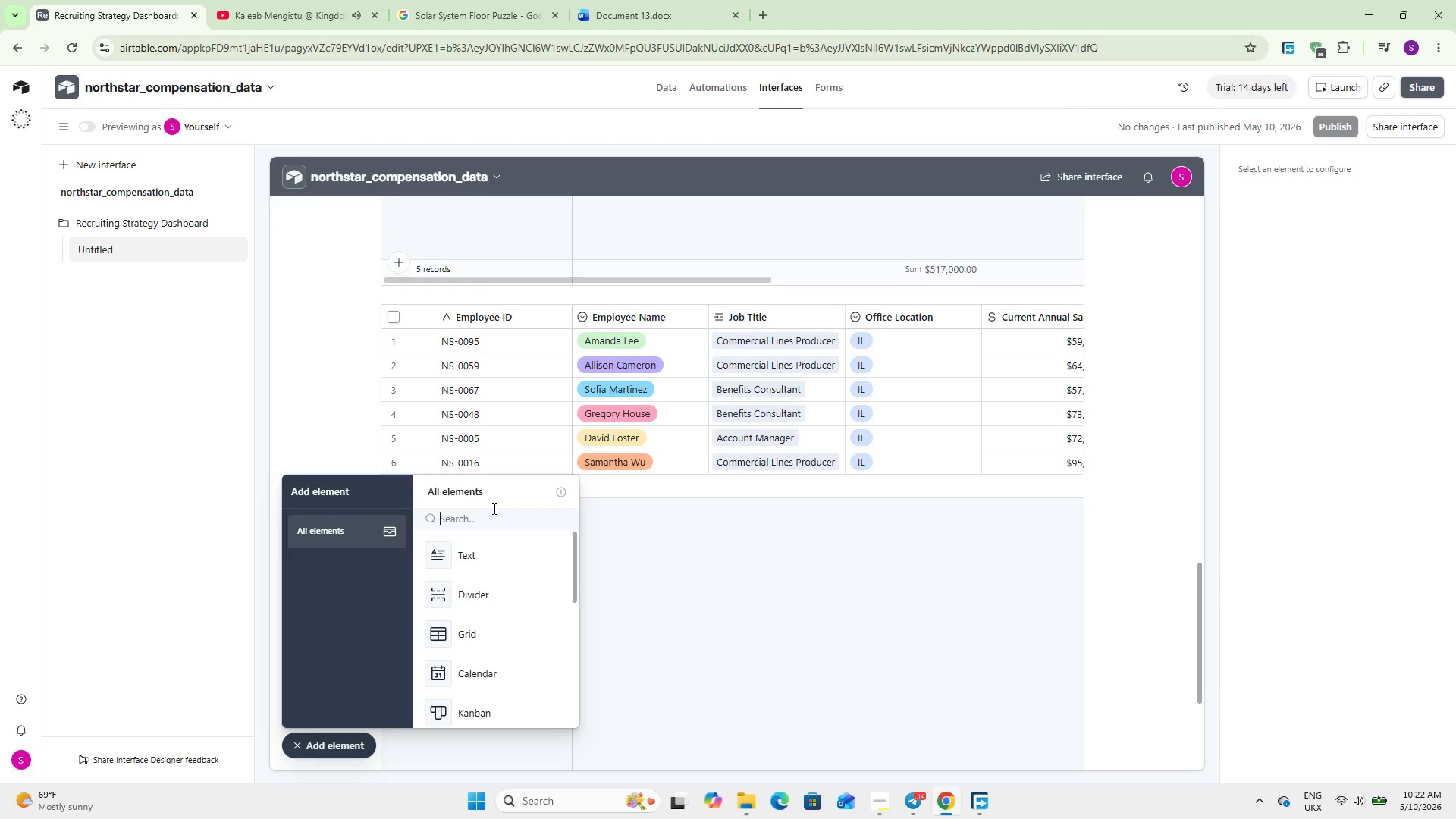 
wait(159.27)
 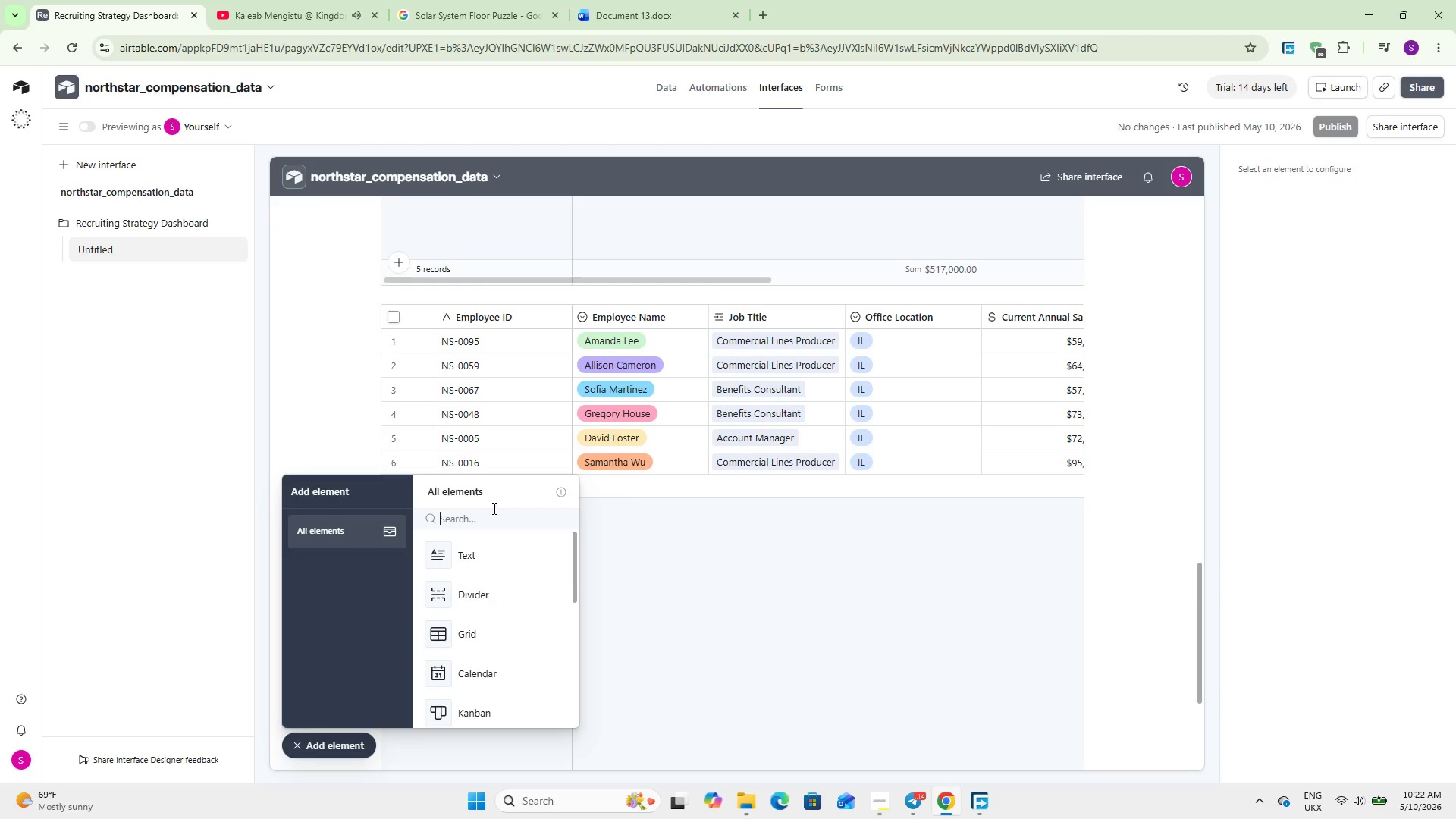 
scroll: coordinate [438, 669], scroll_direction: down, amount: 6.0
 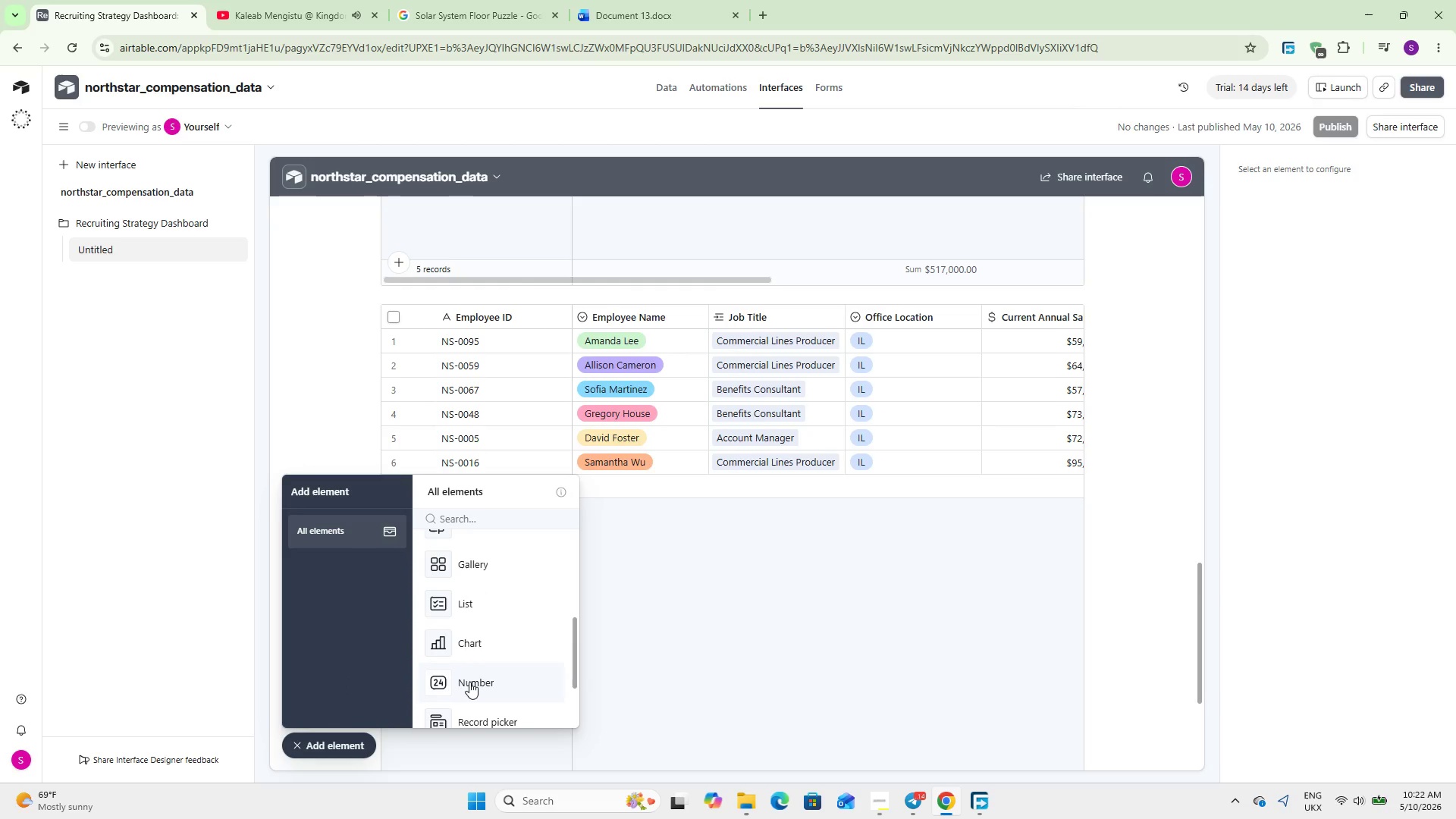 
scroll: coordinate [469, 682], scroll_direction: up, amount: 1.0
 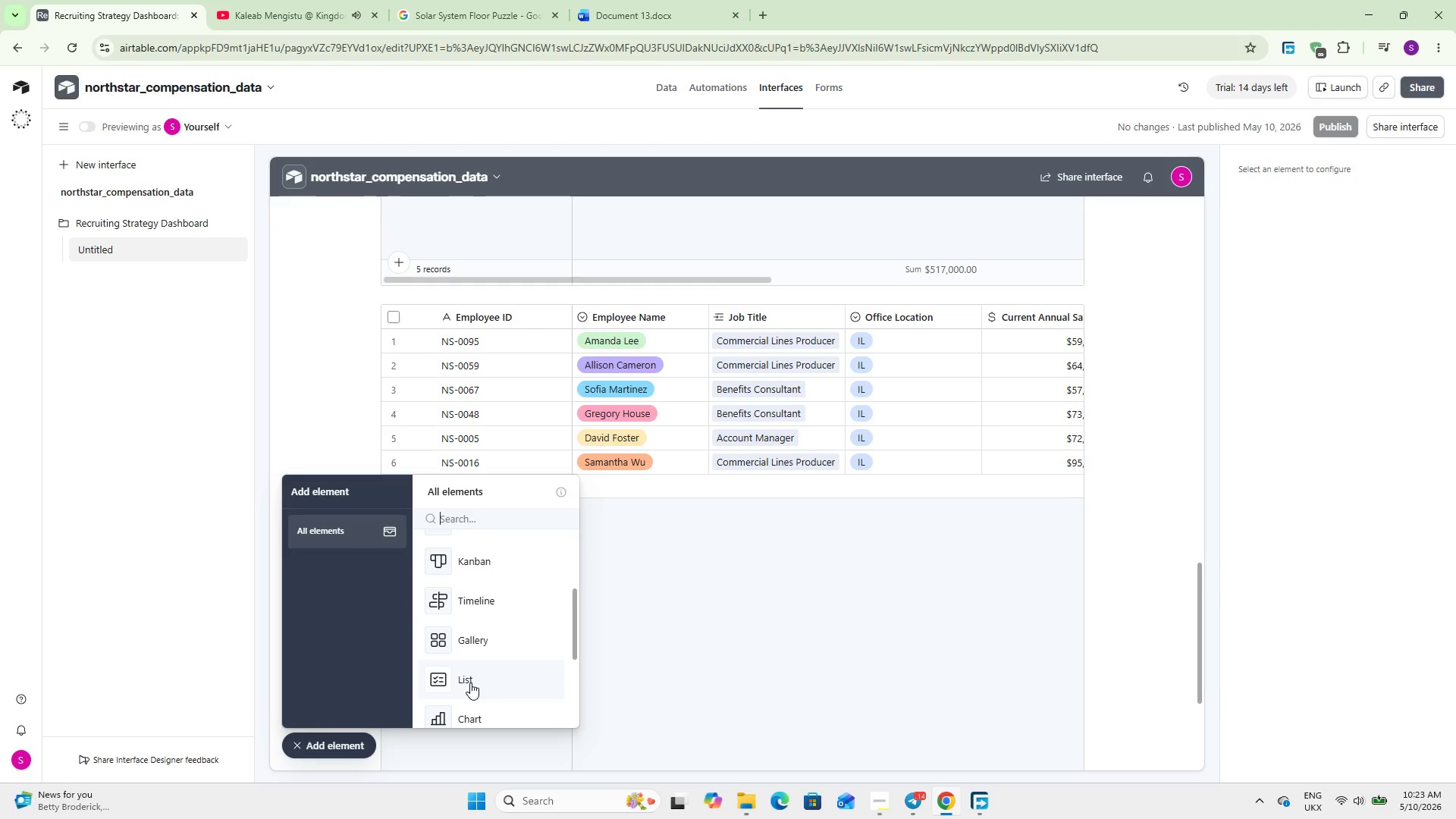 
wait(72.76)
 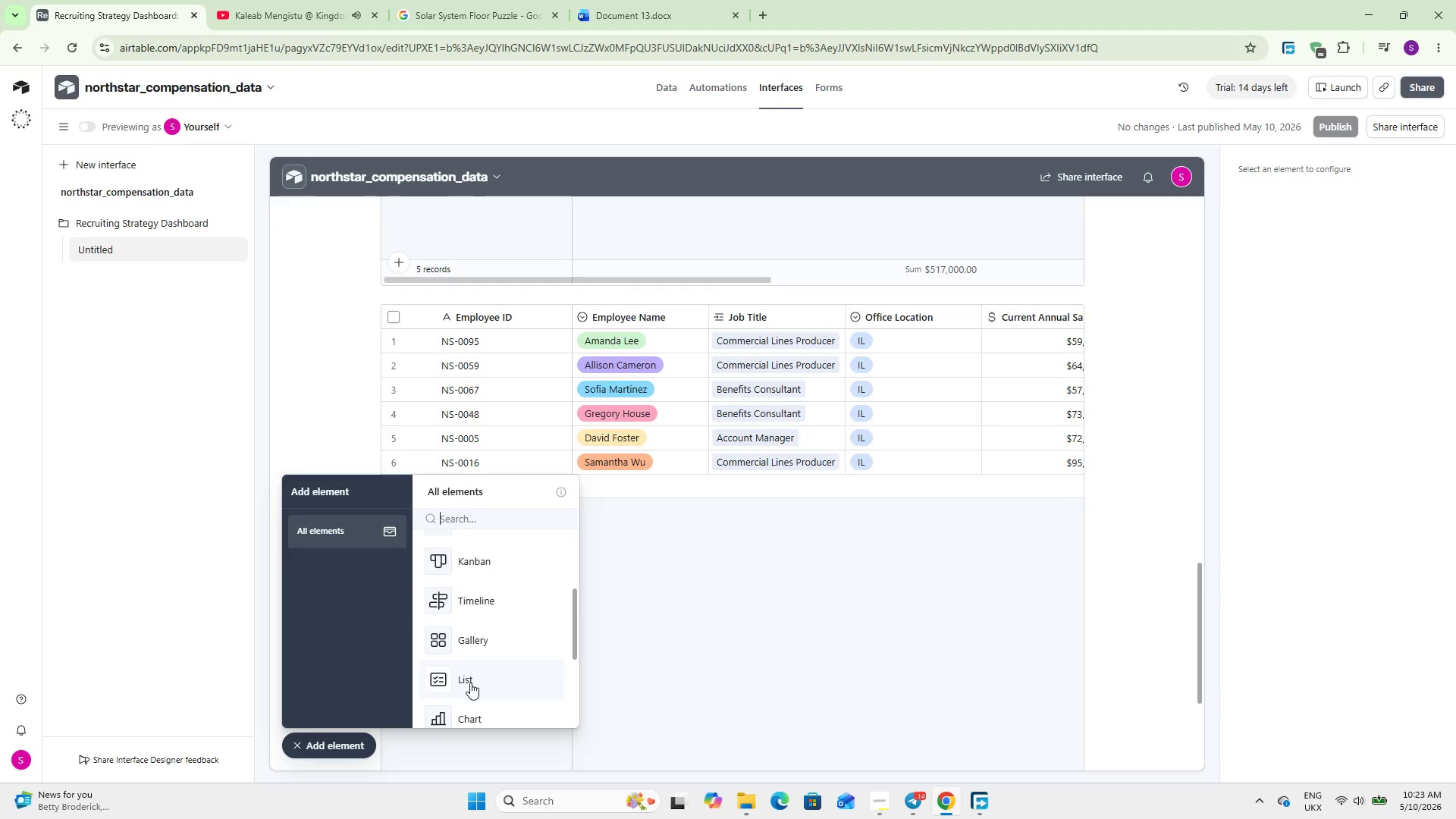 
type(num)
 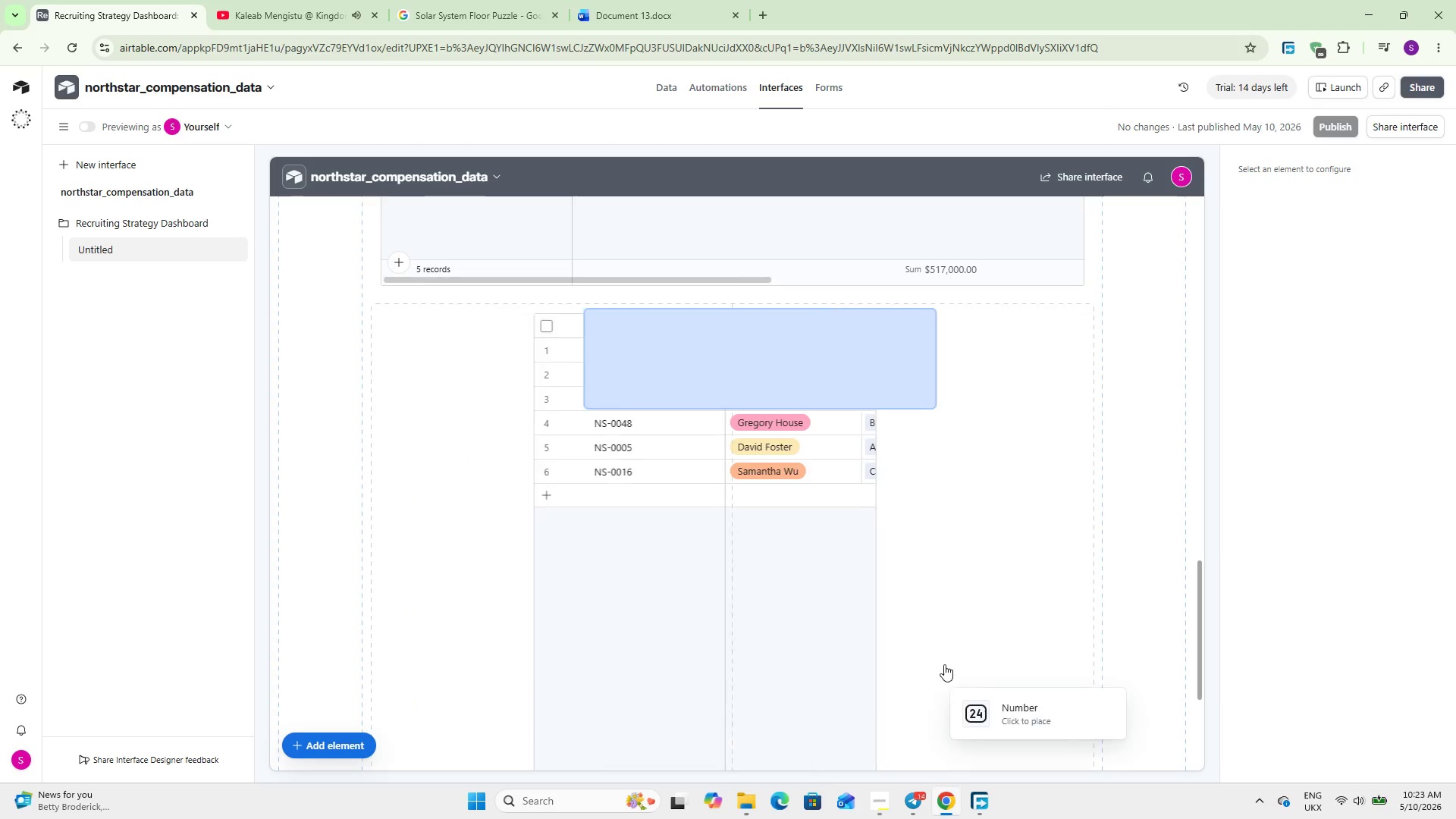 
scroll: coordinate [767, 635], scroll_direction: down, amount: 9.0
 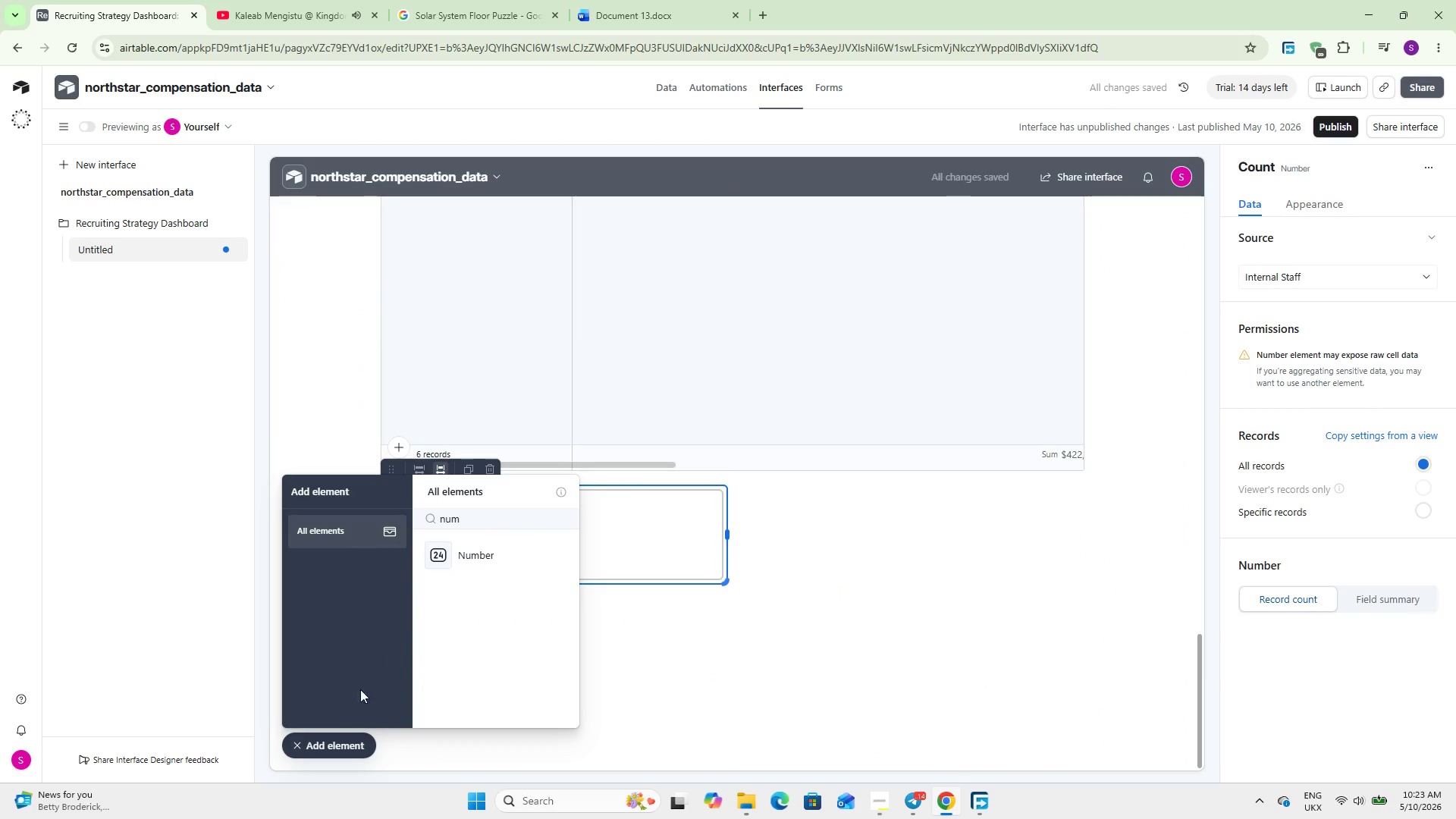 
left_click([348, 736])
 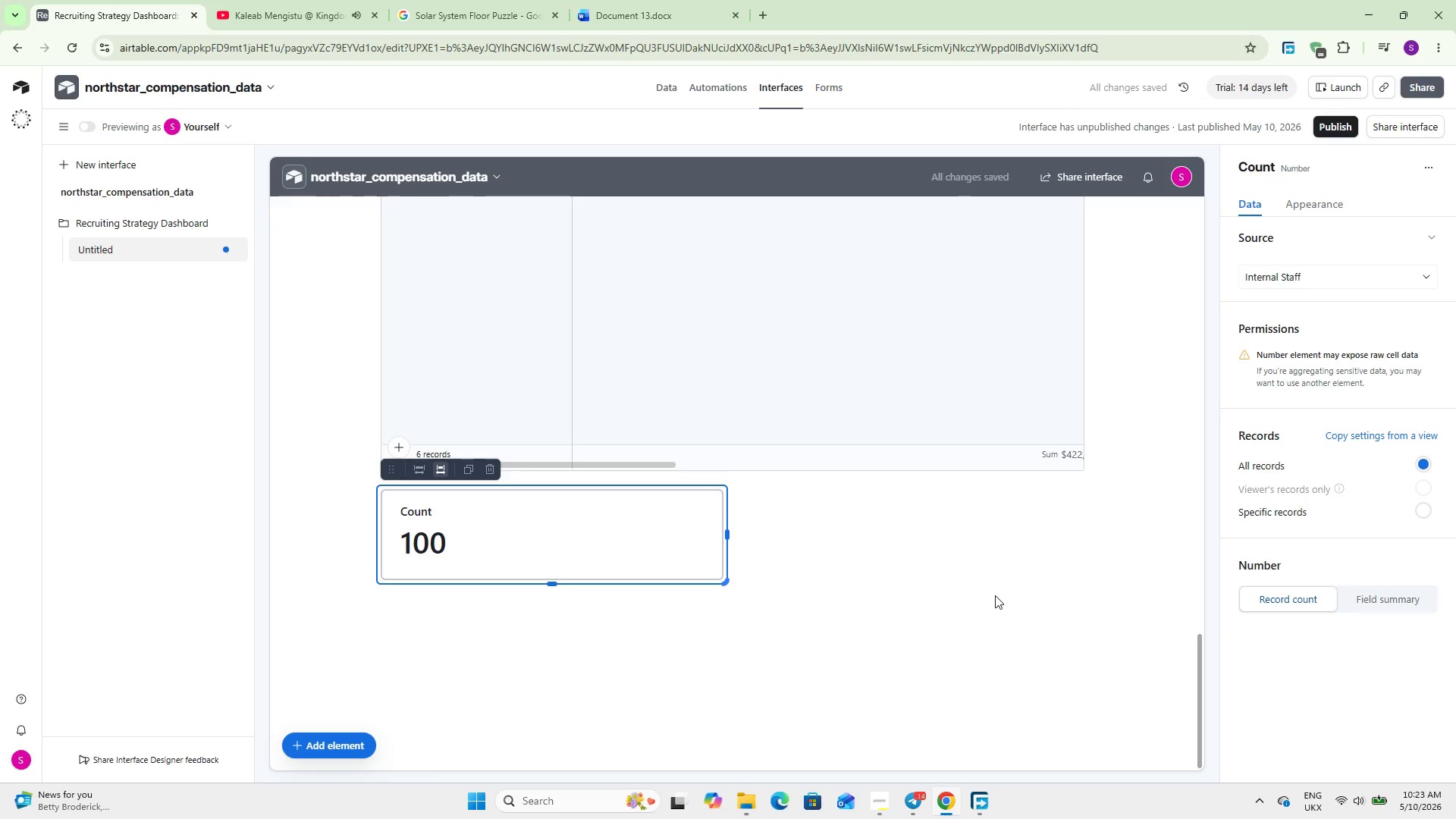 
left_click([1365, 592])
 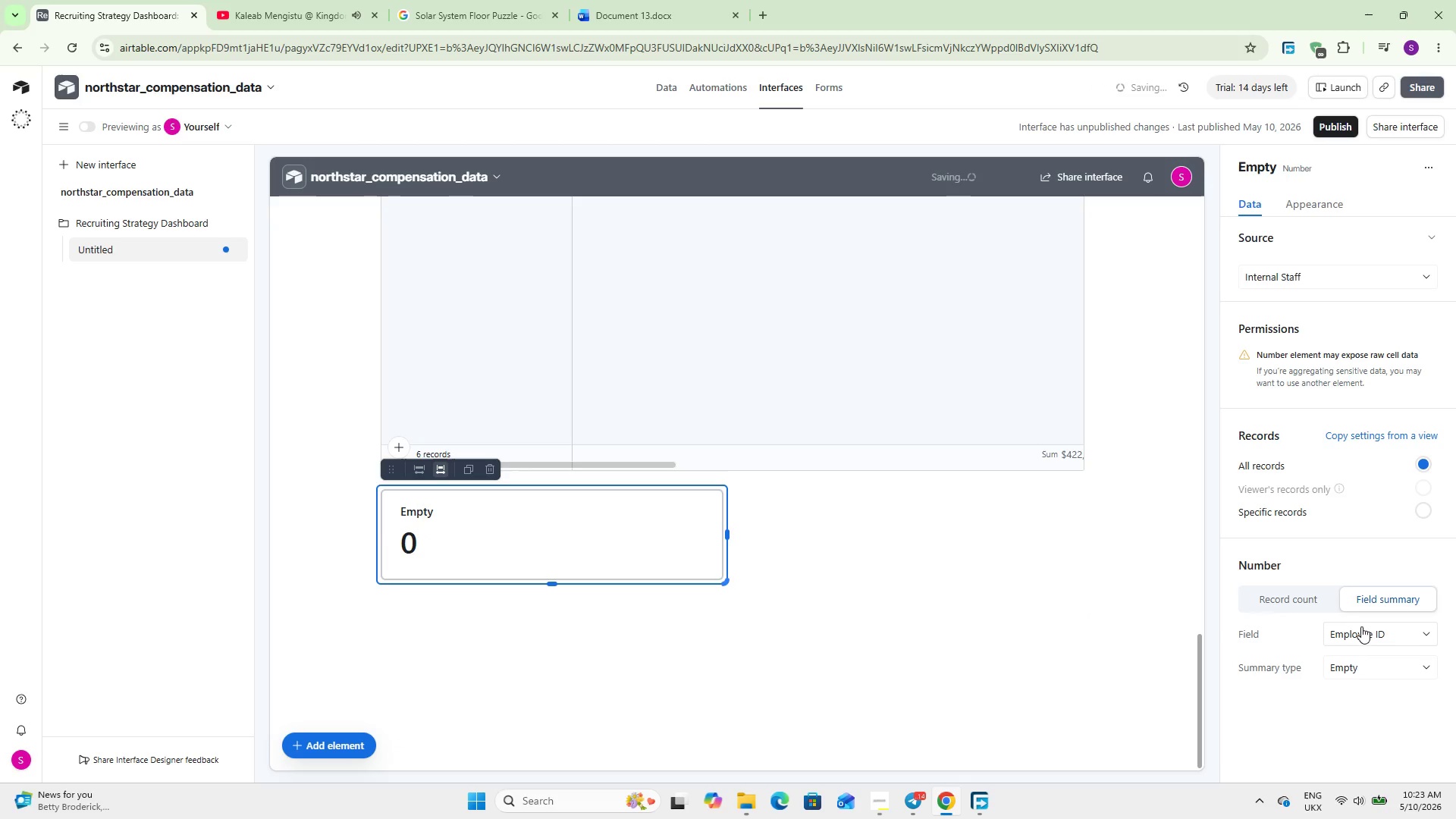 
left_click([1360, 629])
 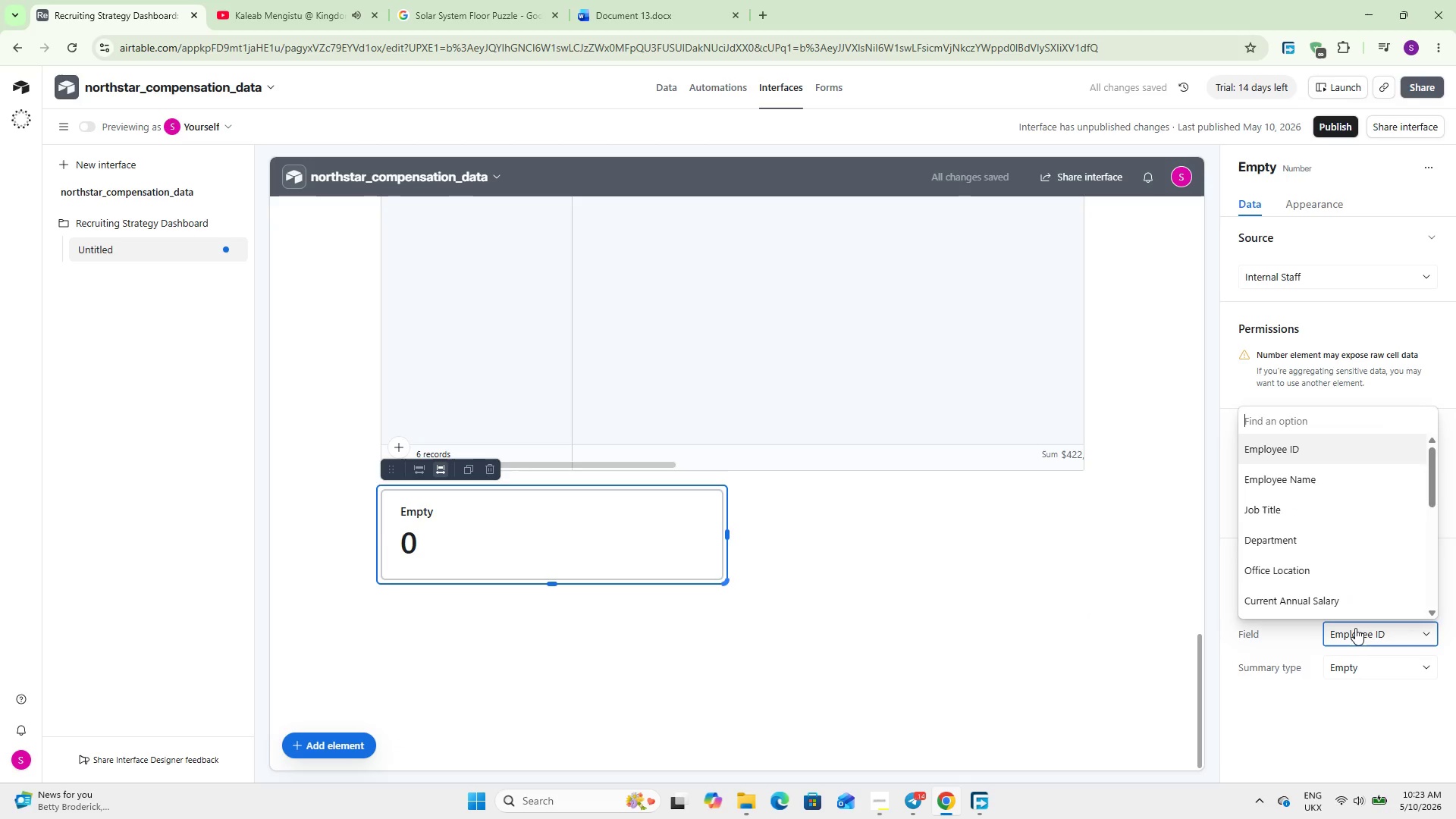 
type(sun)
key(Backspace)
key(Backspace)
key(Backspace)
type(re)
 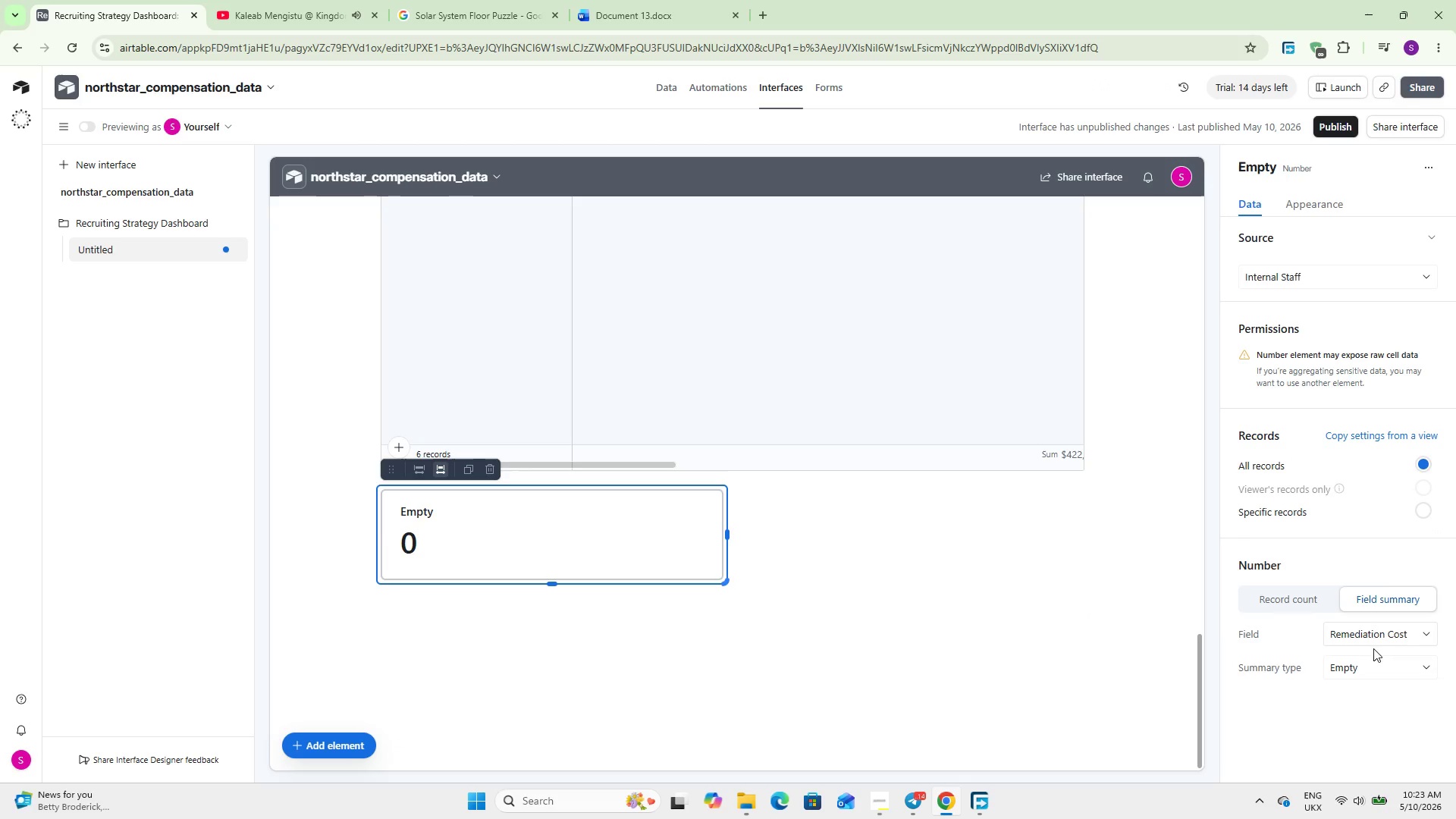 
left_click([1382, 669])
 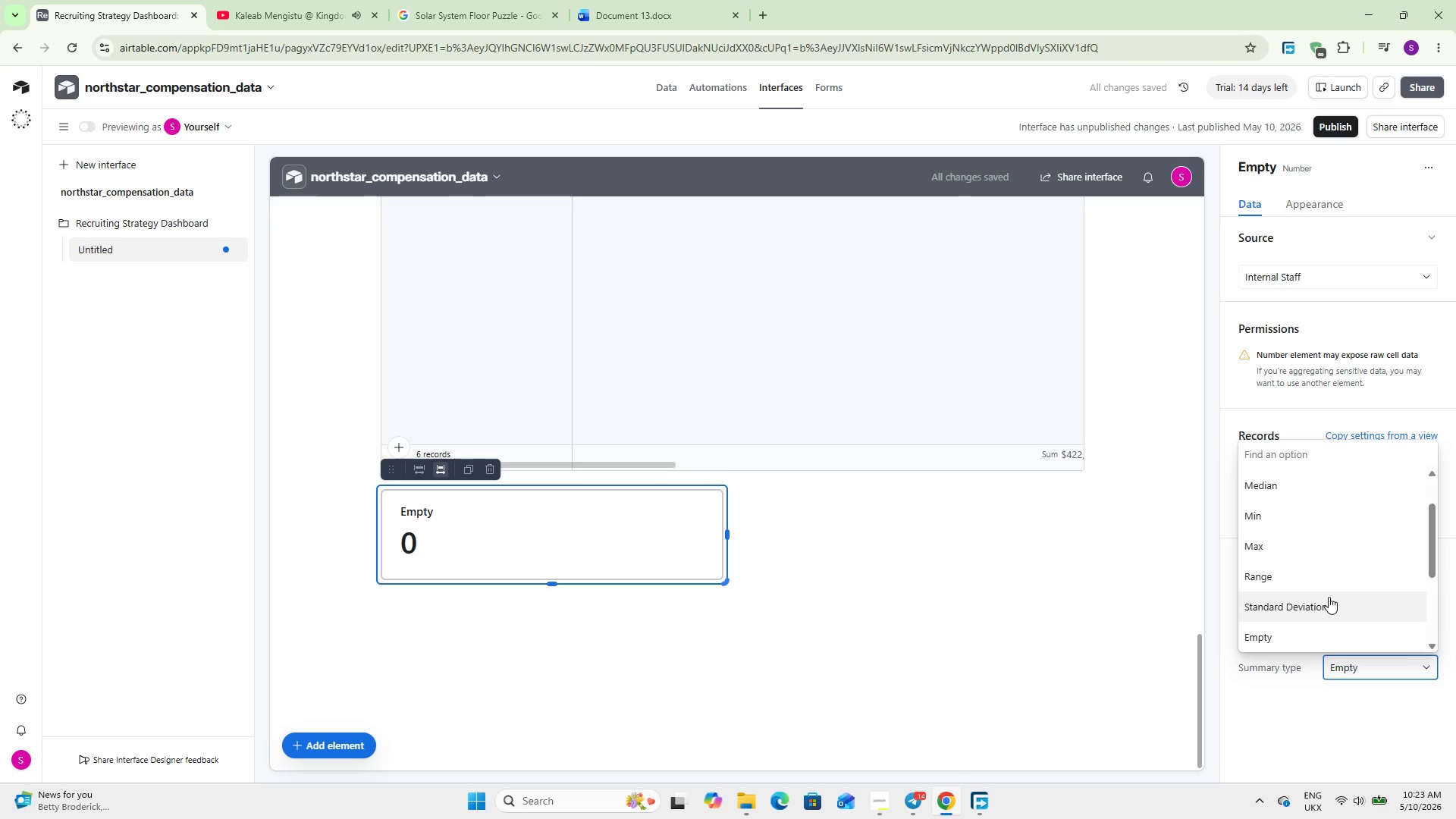 
scroll: coordinate [1329, 596], scroll_direction: up, amount: 7.0
 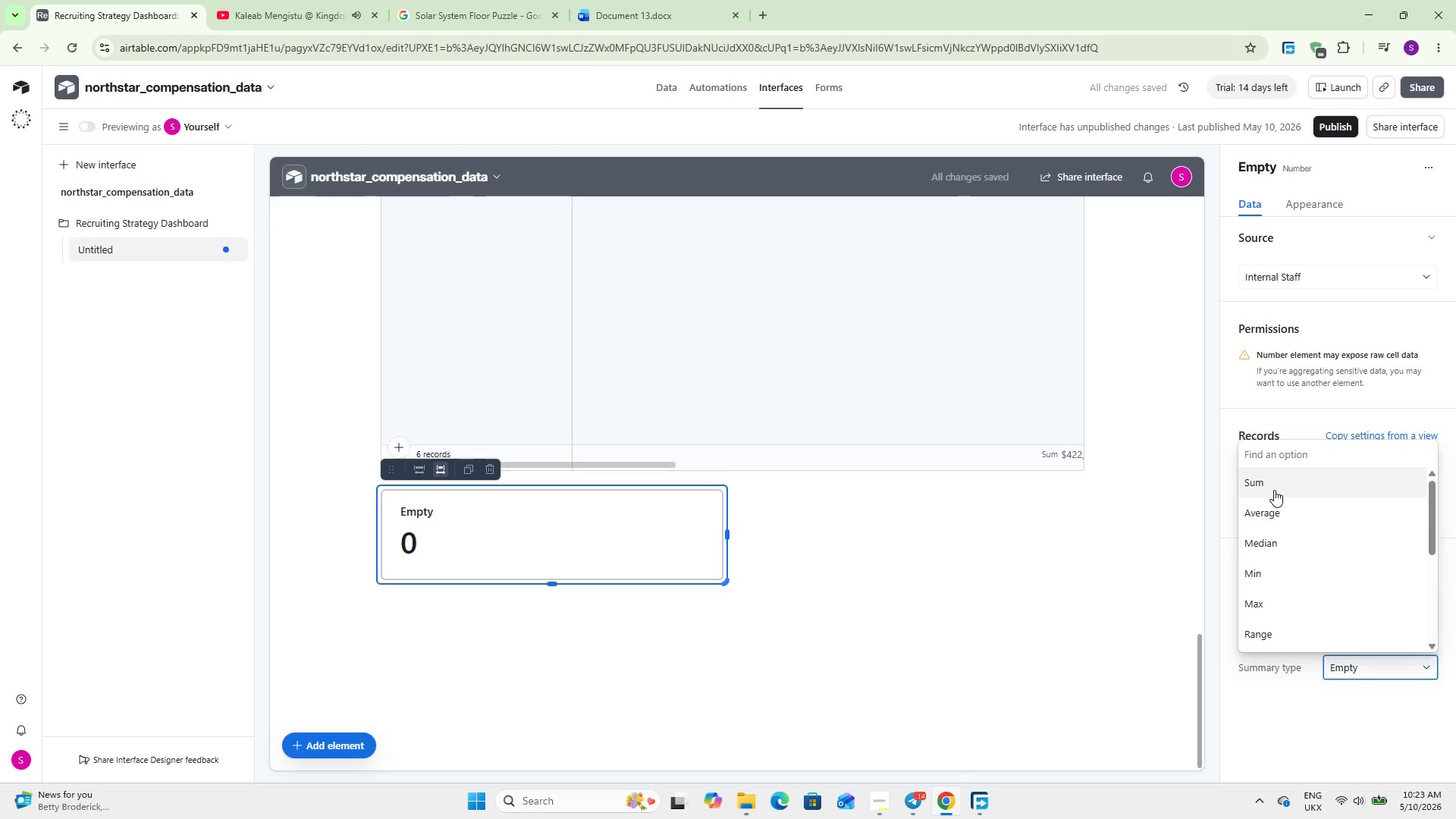 
left_click([1274, 489])
 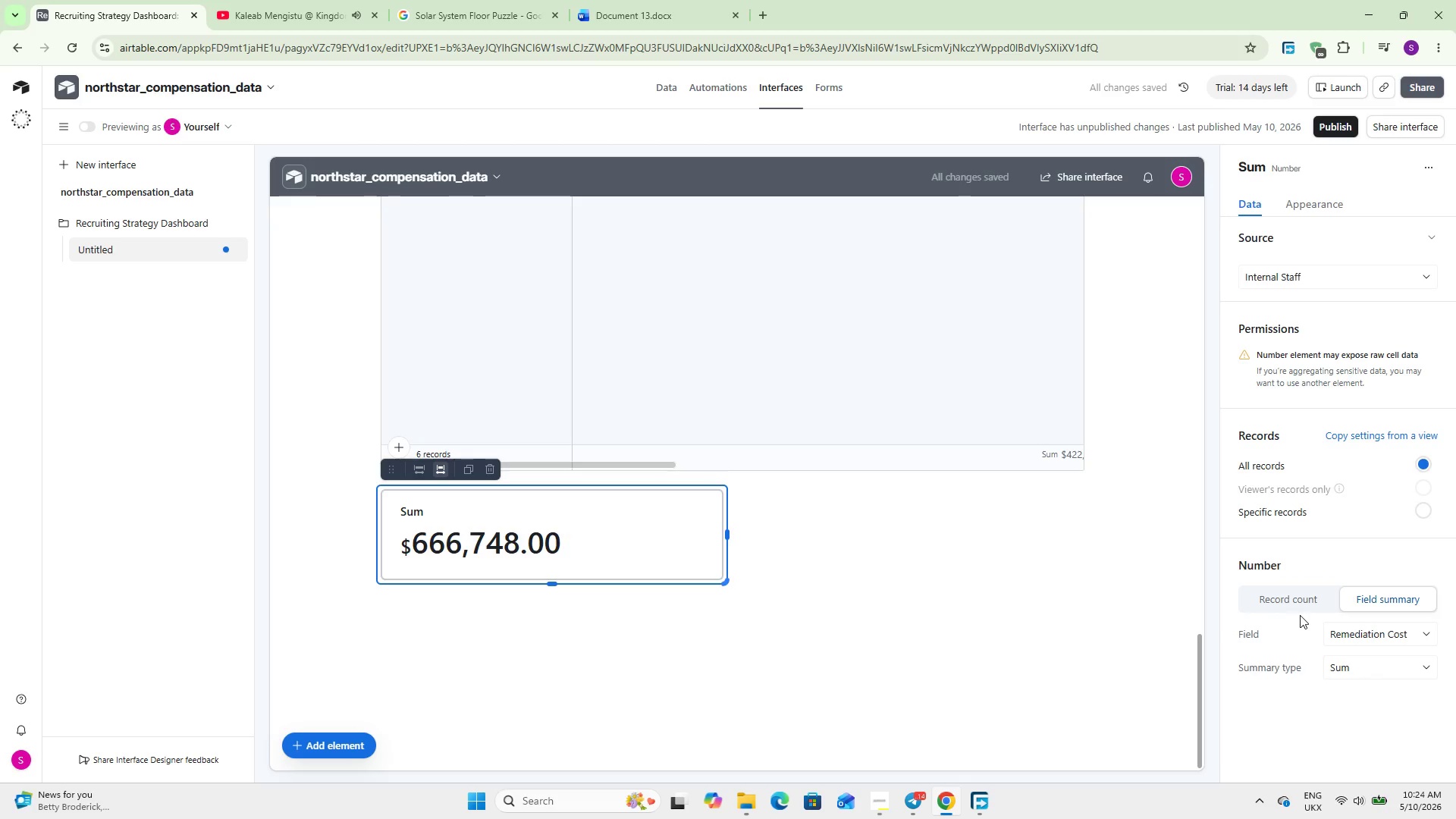 
wait(5.12)
 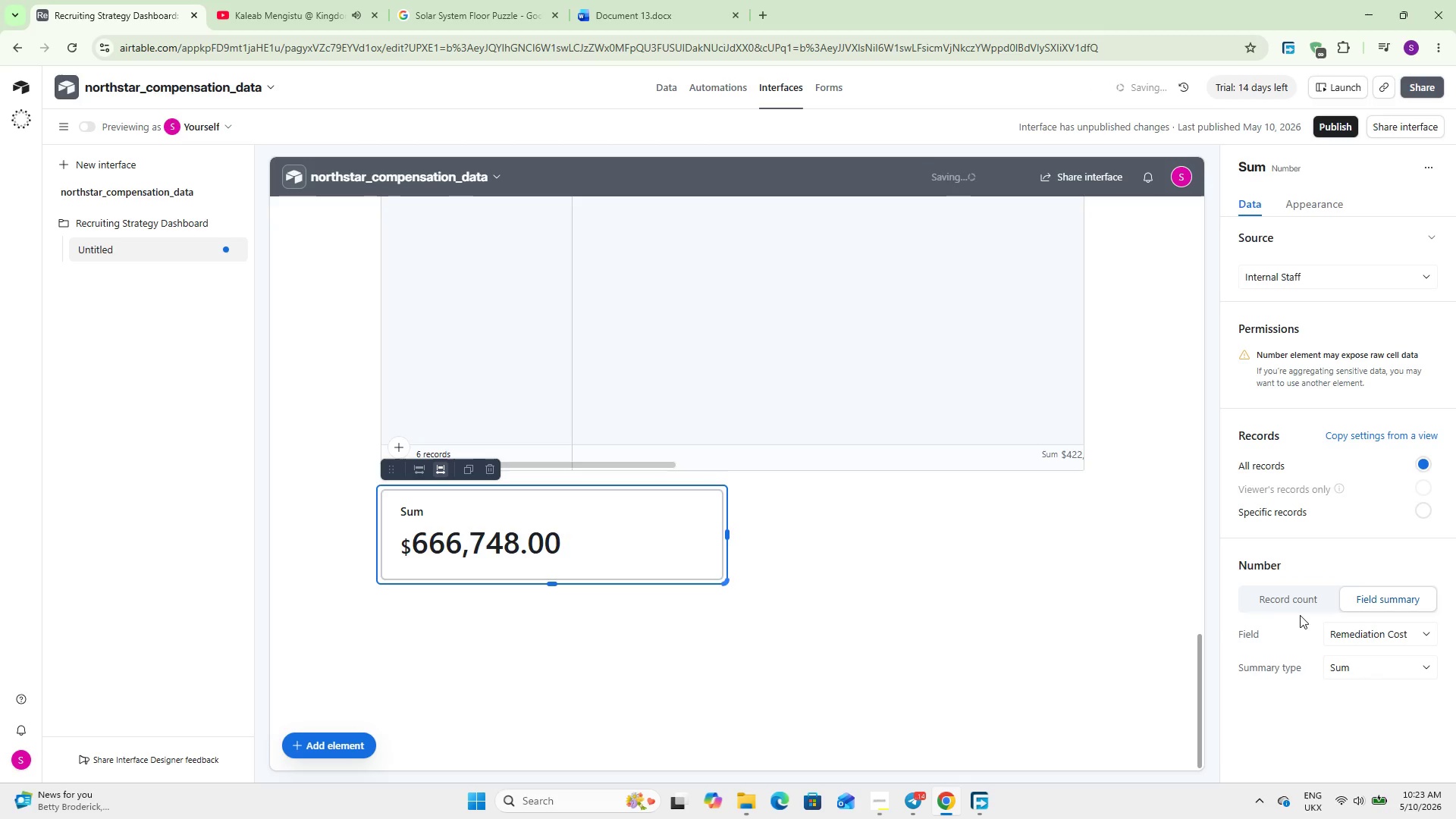 
left_click([1405, 432])
 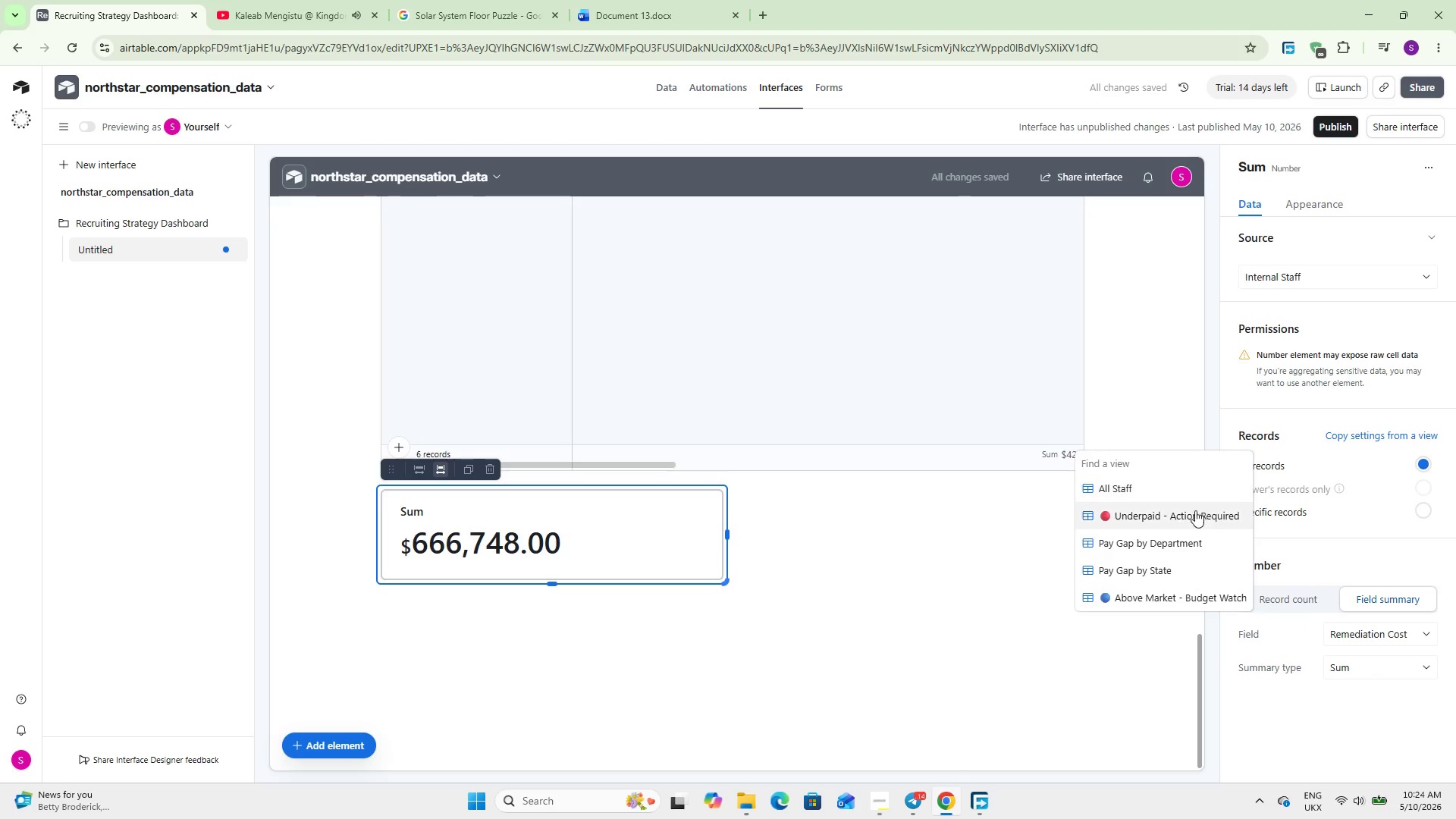 
left_click([1195, 510])
 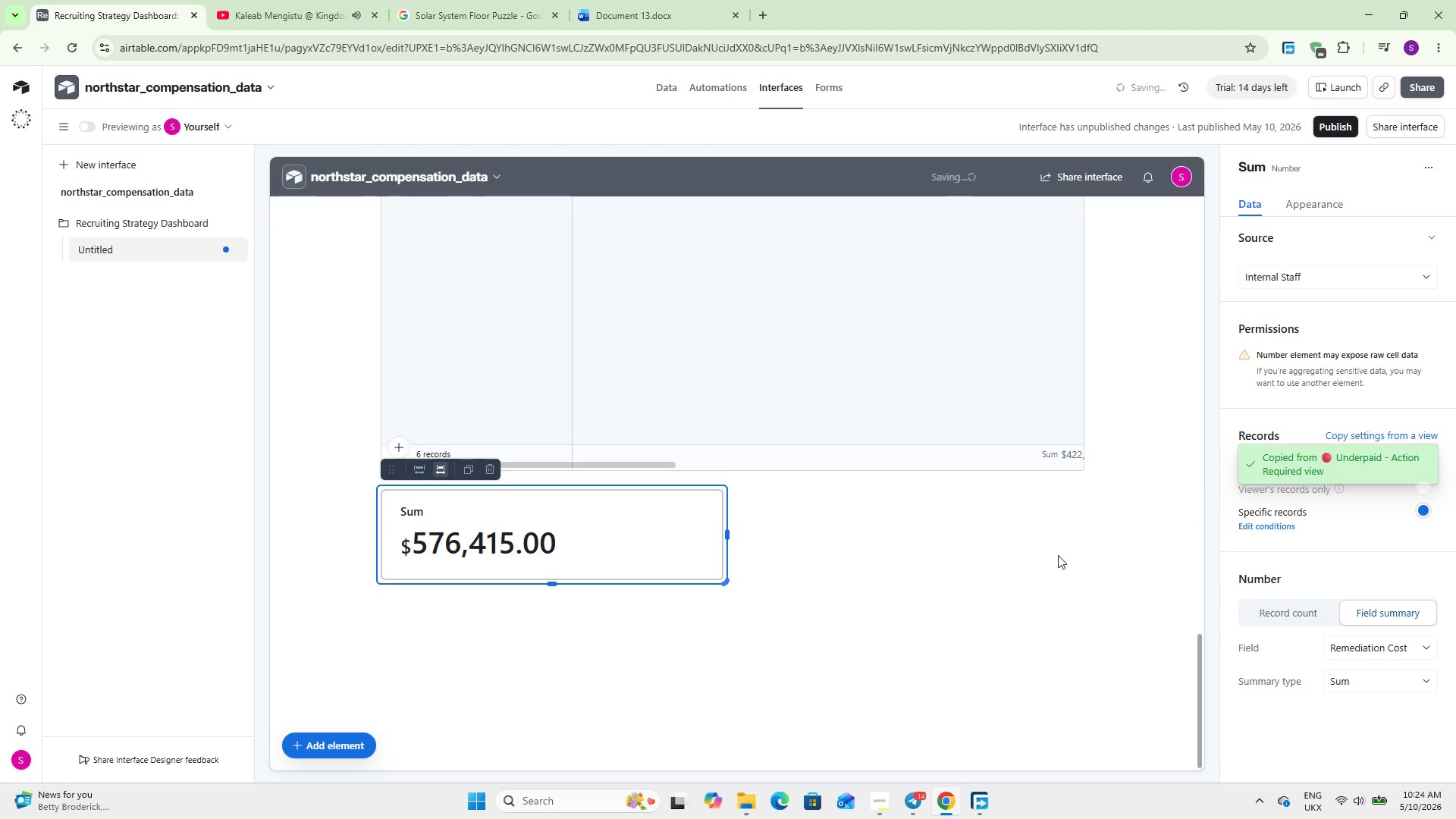 
scroll: coordinate [770, 592], scroll_direction: up, amount: 24.0
 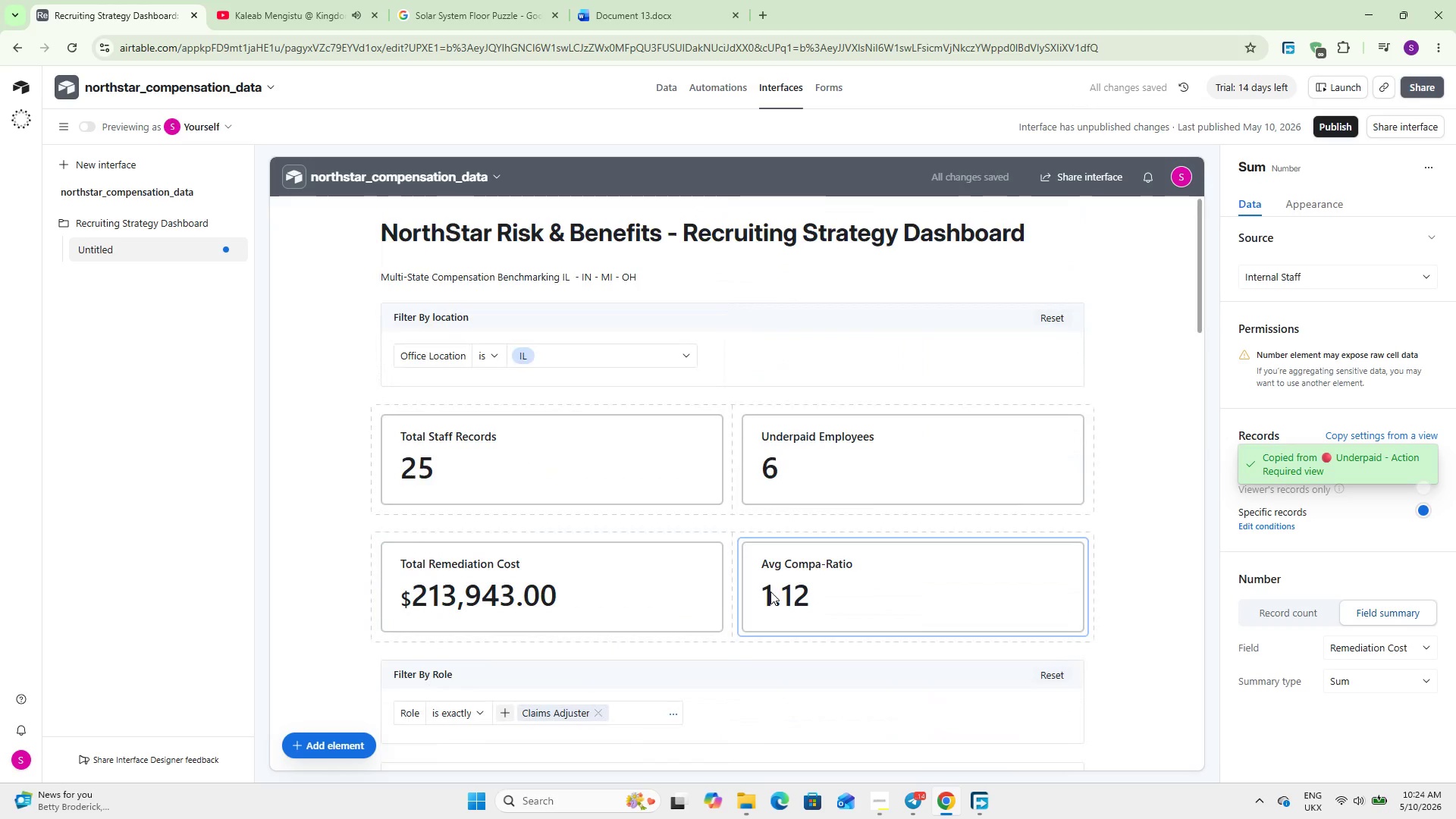 
left_click([508, 590])
 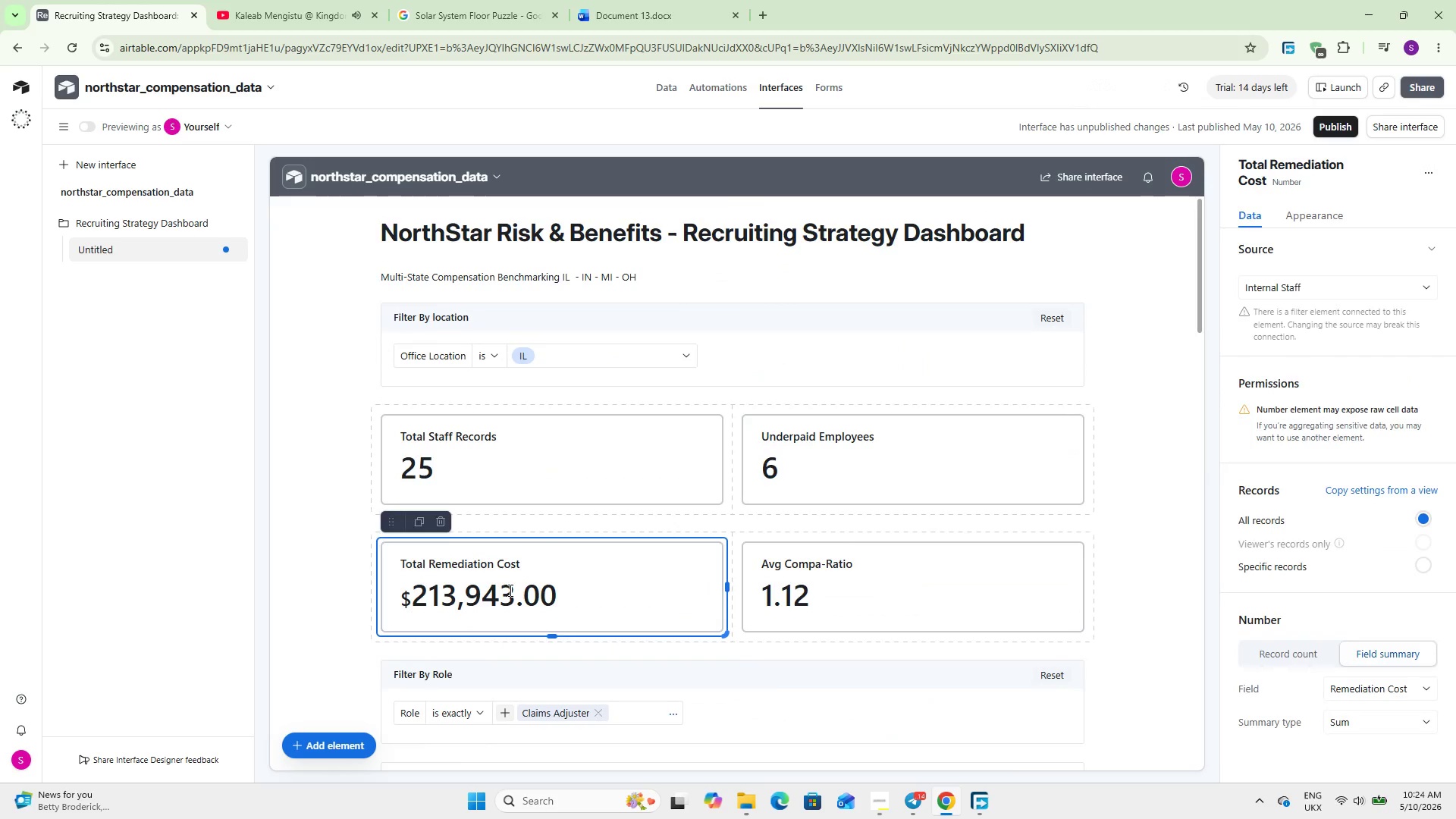 
wait(5.81)
 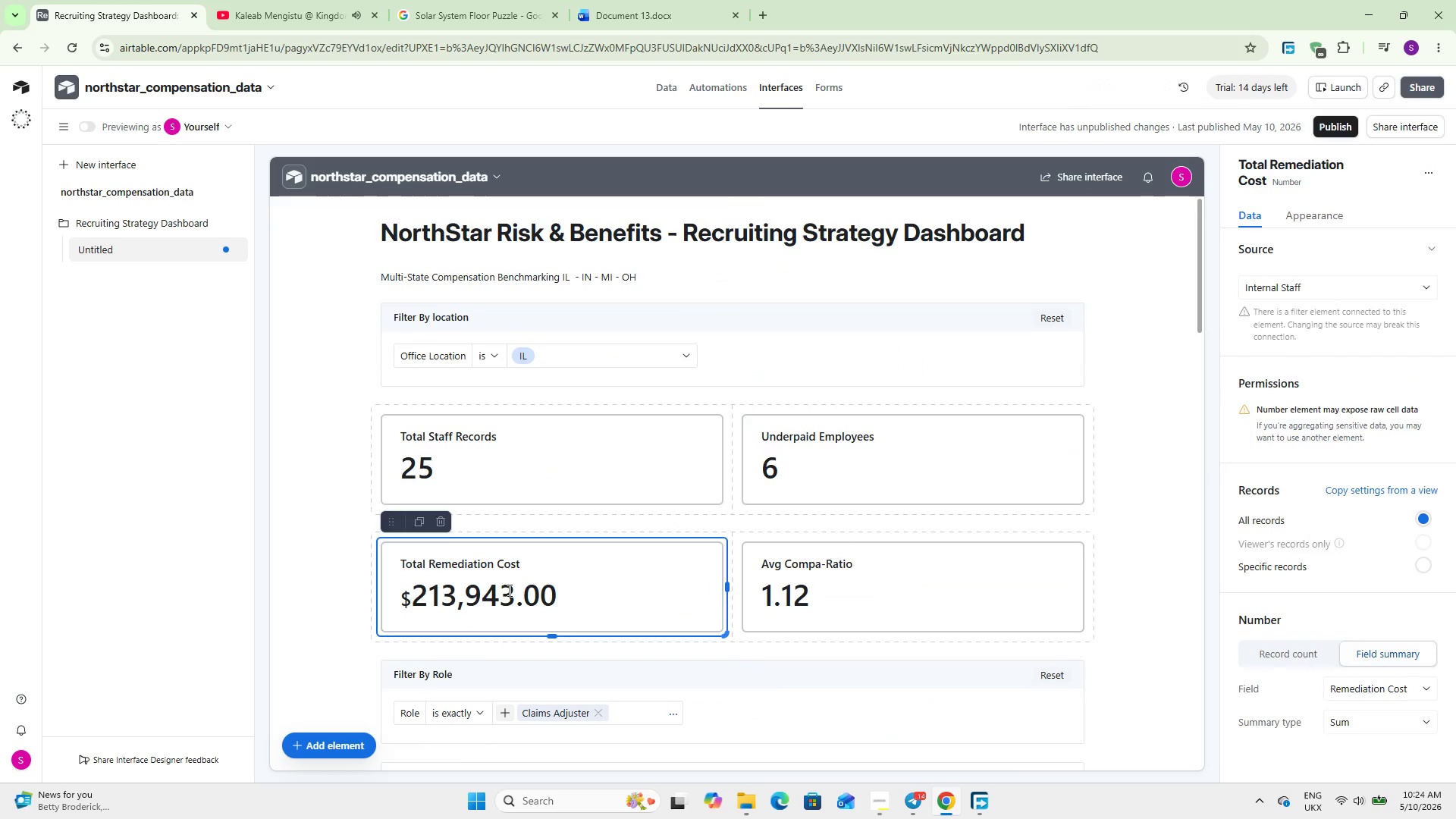 
scroll: coordinate [637, 624], scroll_direction: down, amount: 26.0
 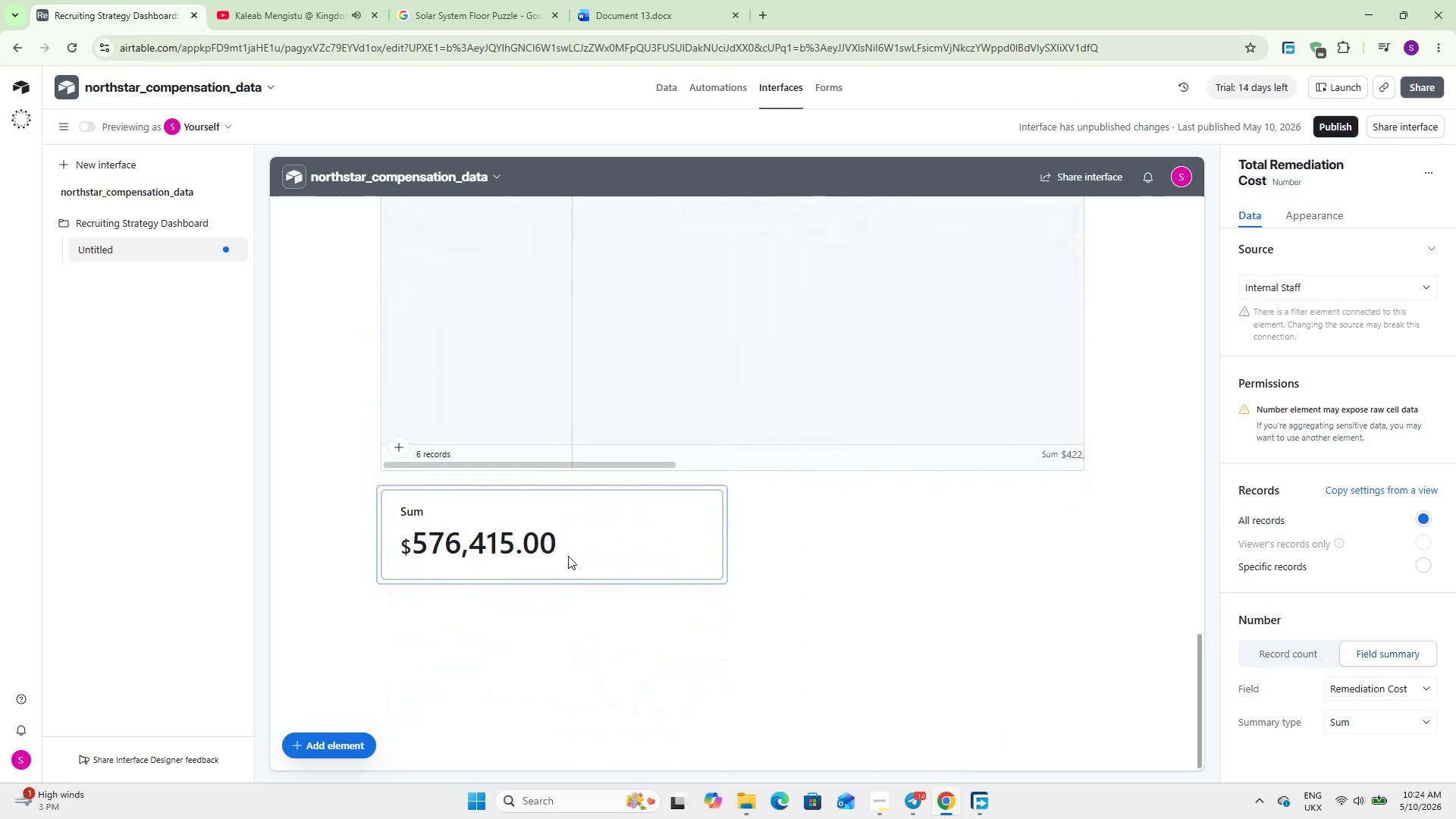 
left_click([568, 556])
 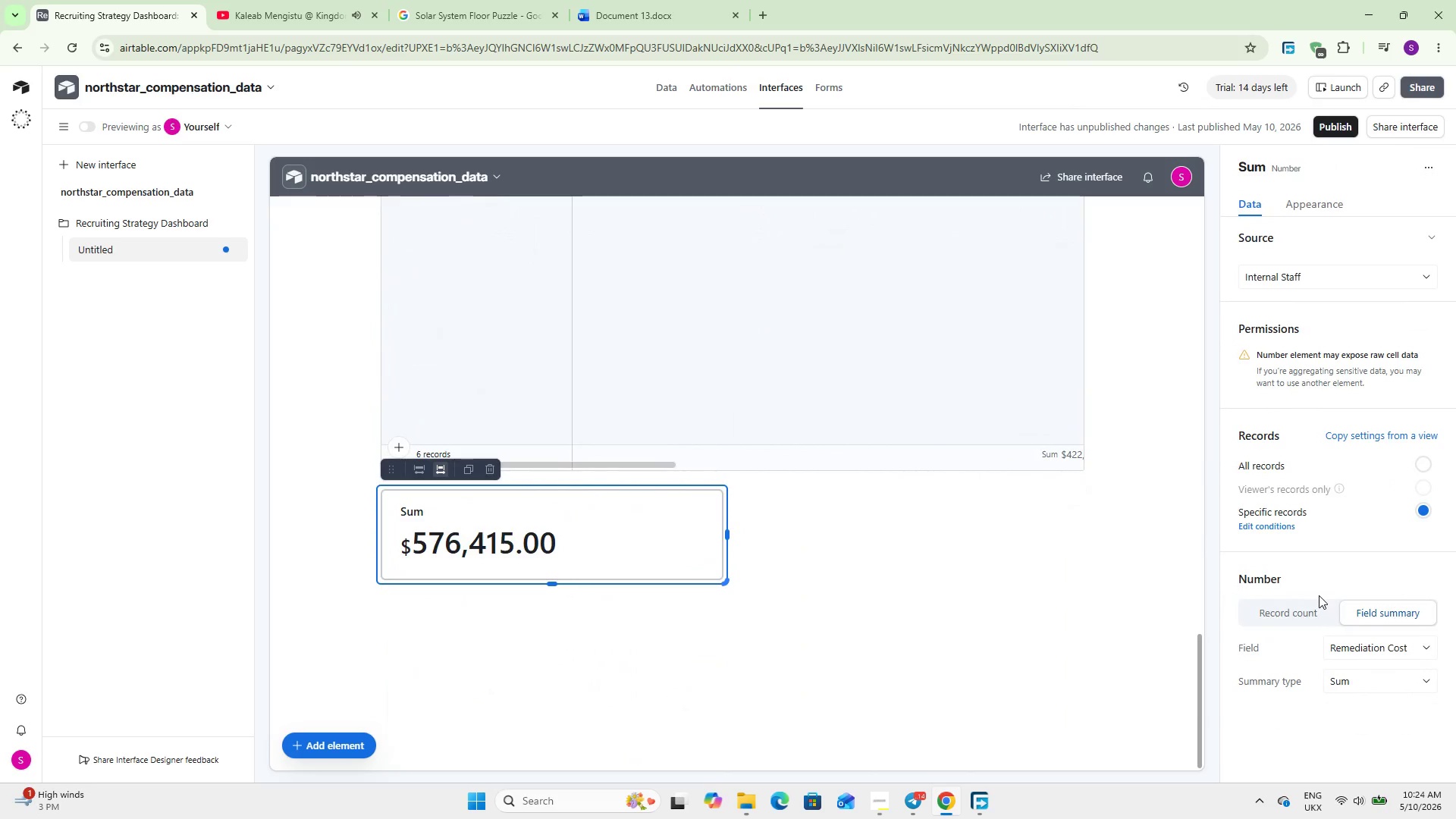 
left_click([1278, 530])
 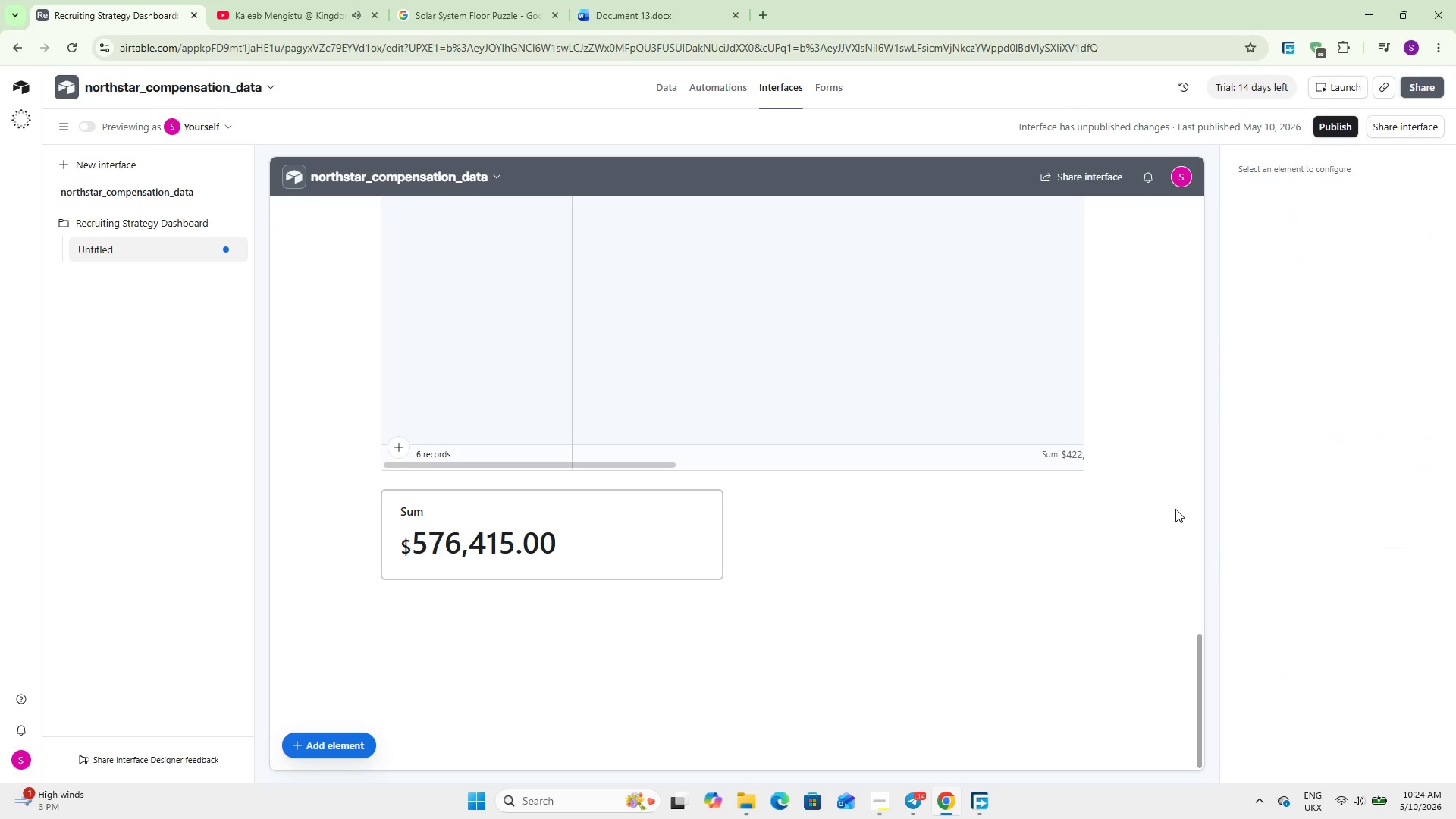 
wait(5.05)
 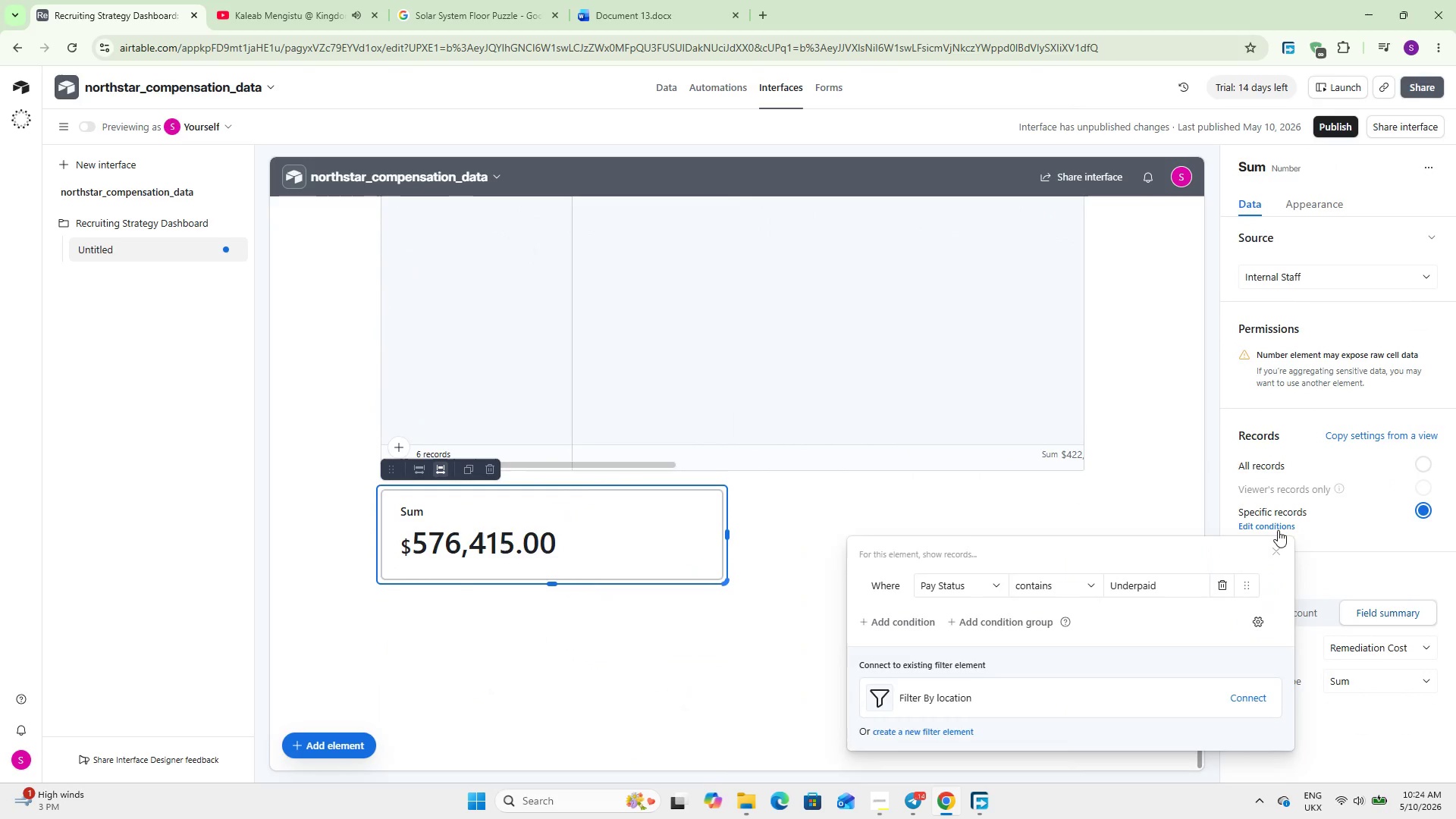 
left_click([595, 532])
 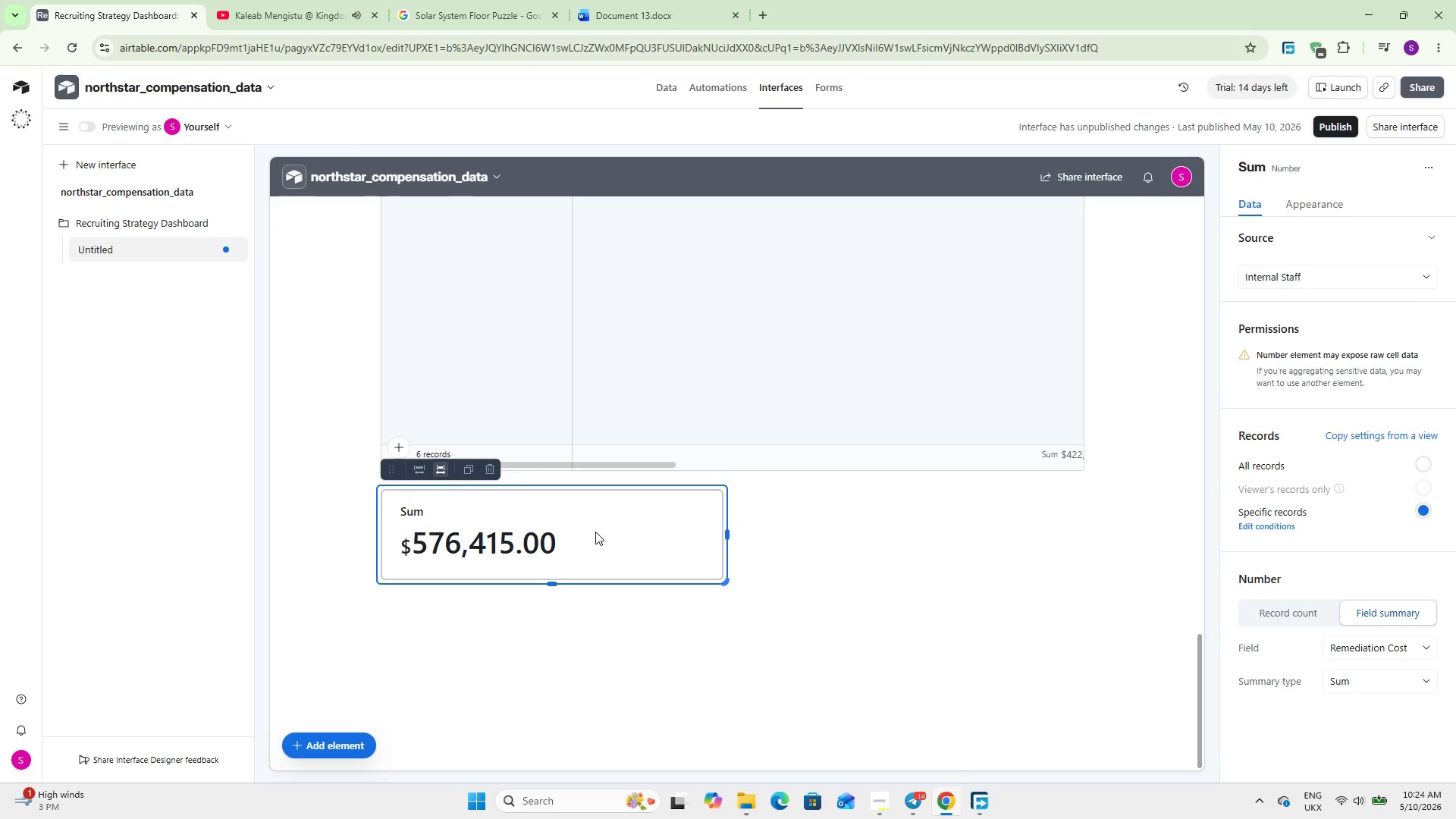 
wait(15.99)
 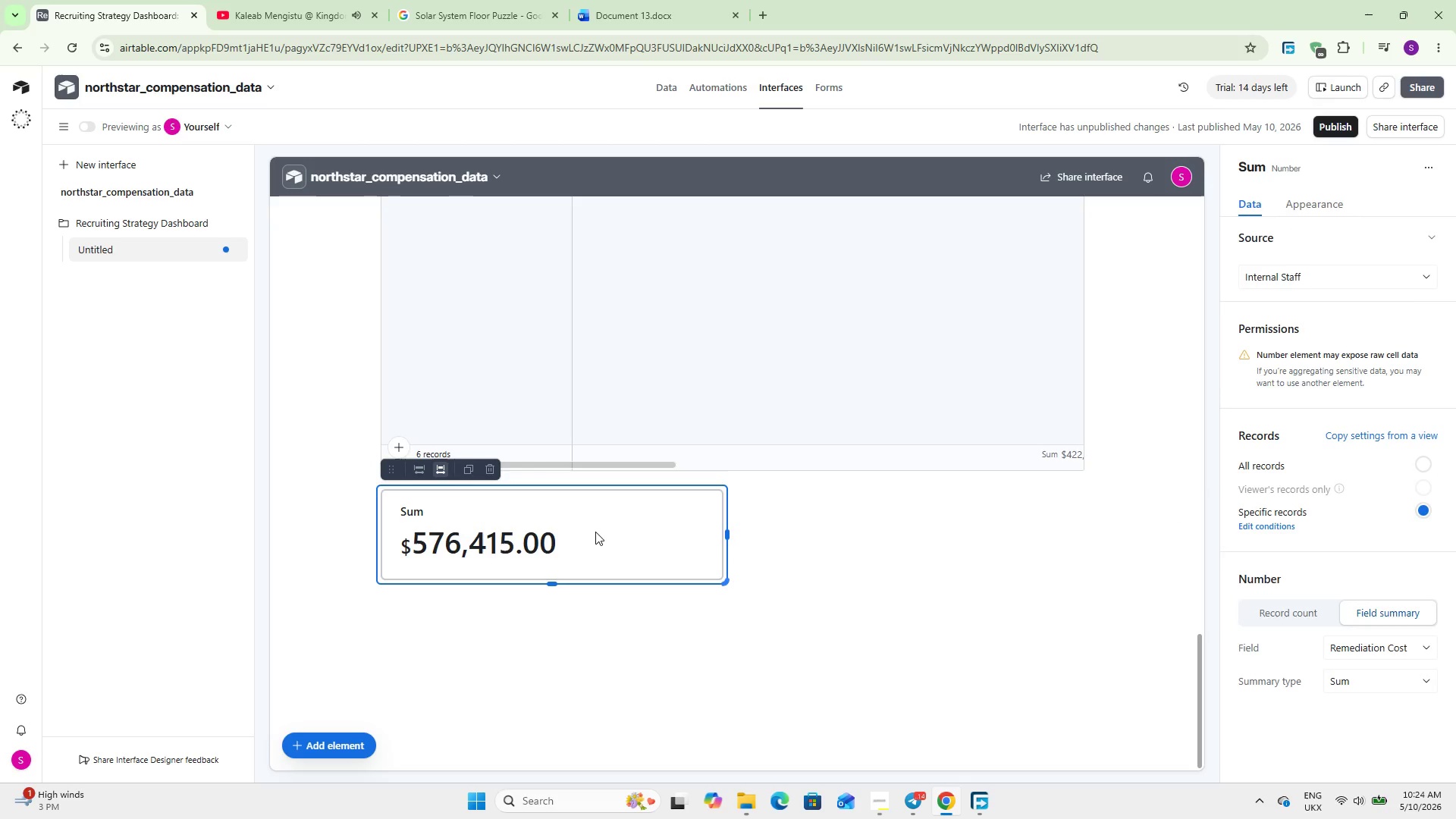 
key(Delete)
 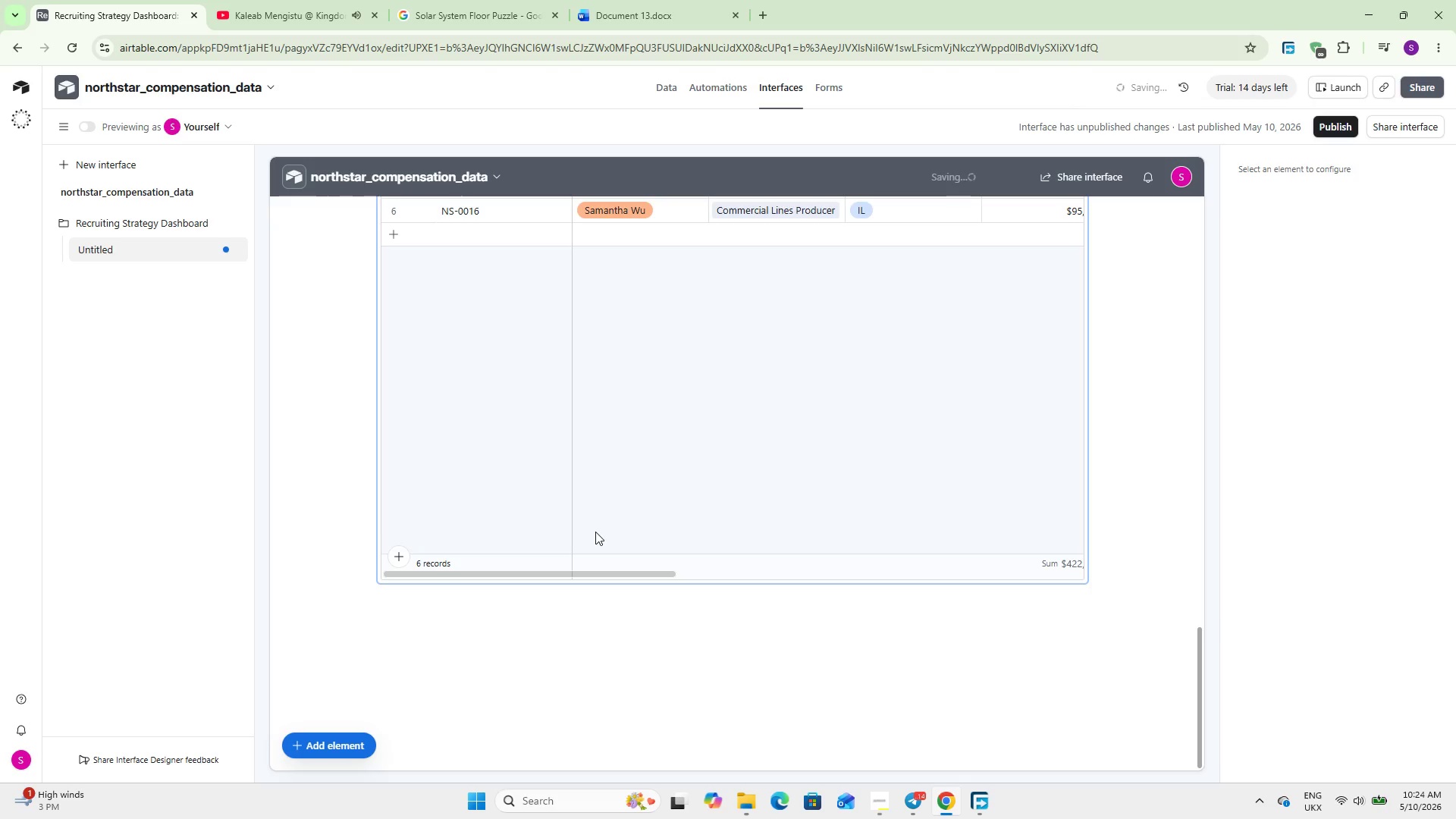 
scroll: coordinate [615, 585], scroll_direction: up, amount: 23.0
 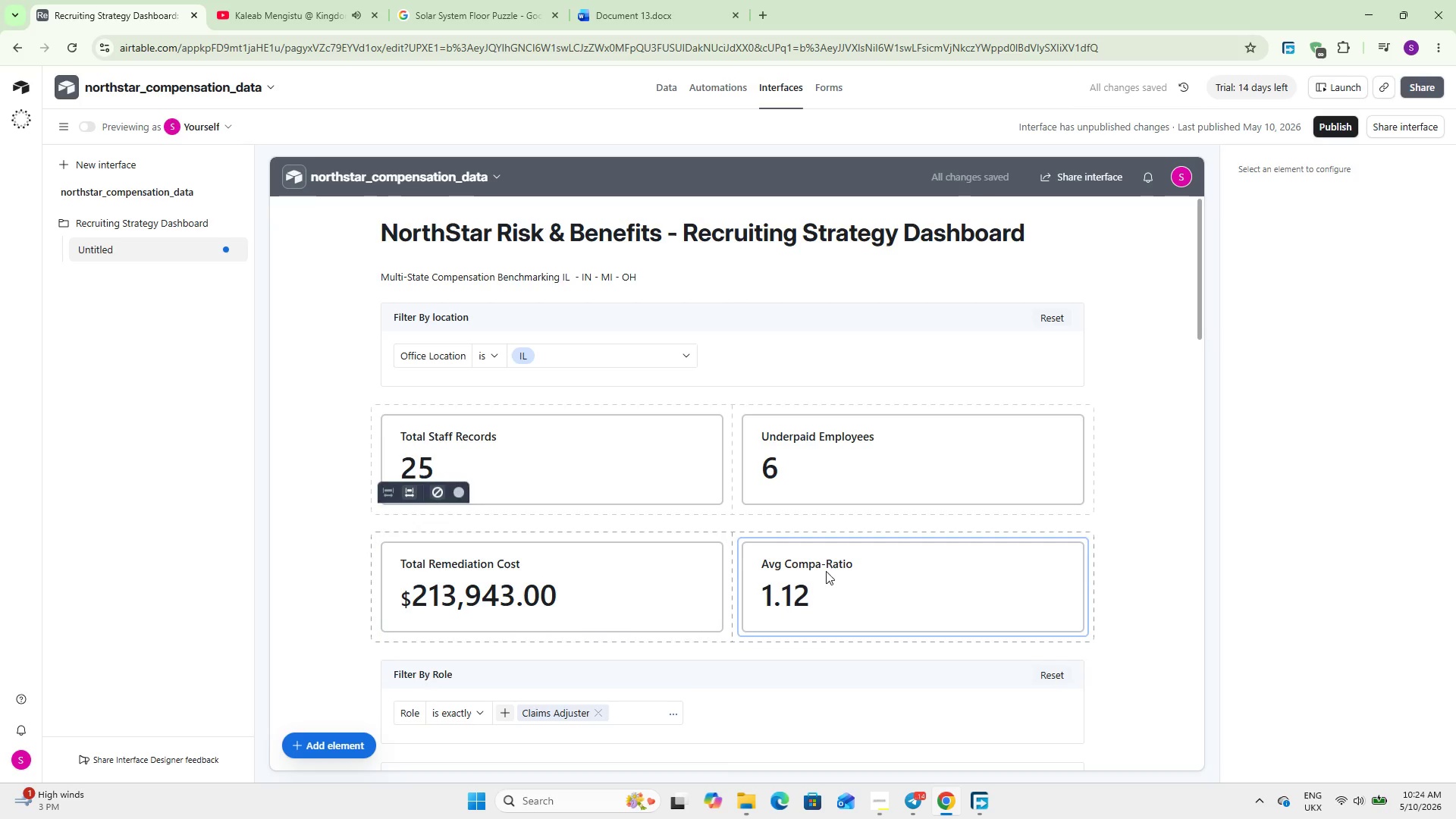 
scroll: coordinate [829, 584], scroll_direction: down, amount: 1.0
 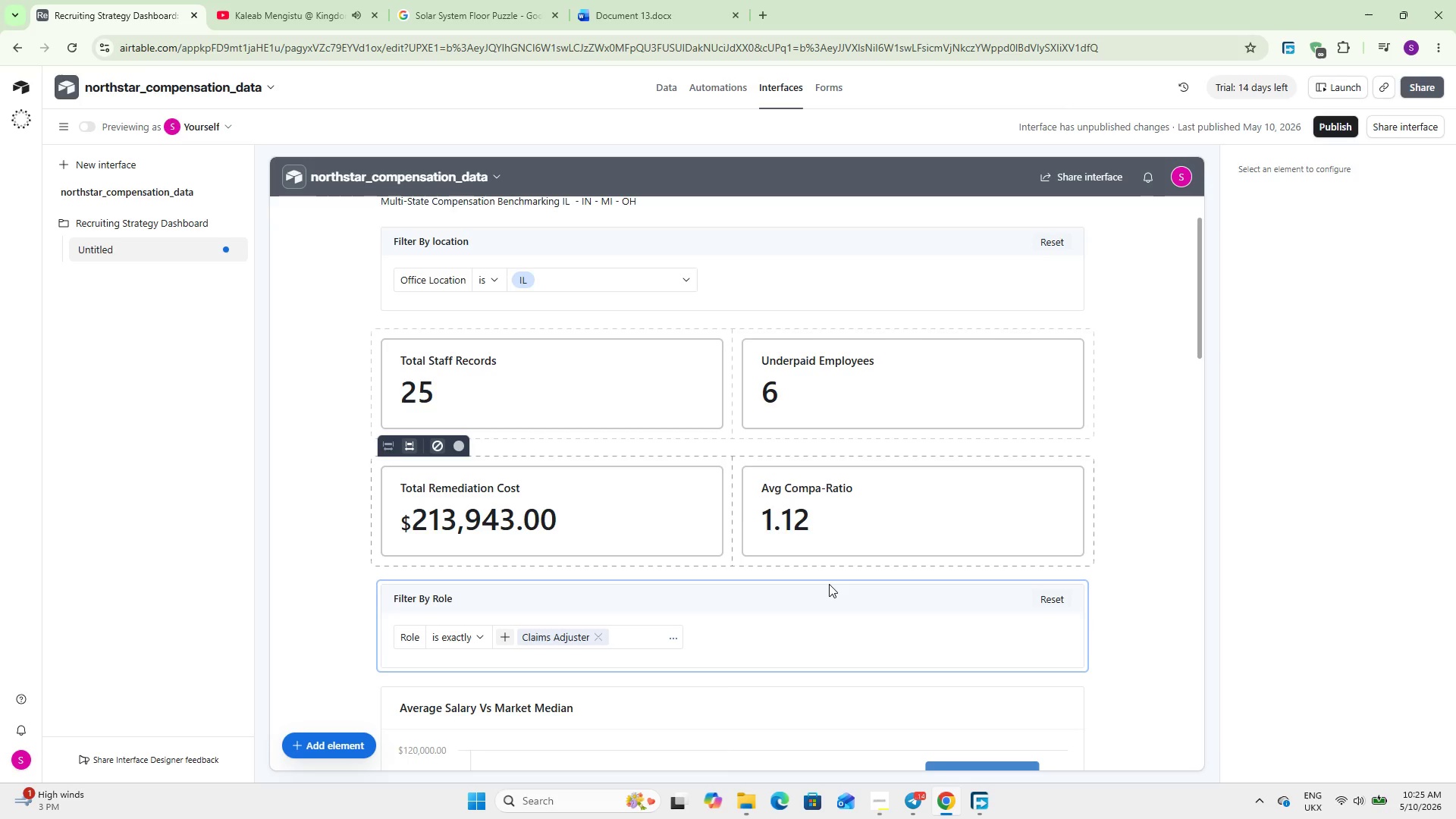 
wait(26.32)
 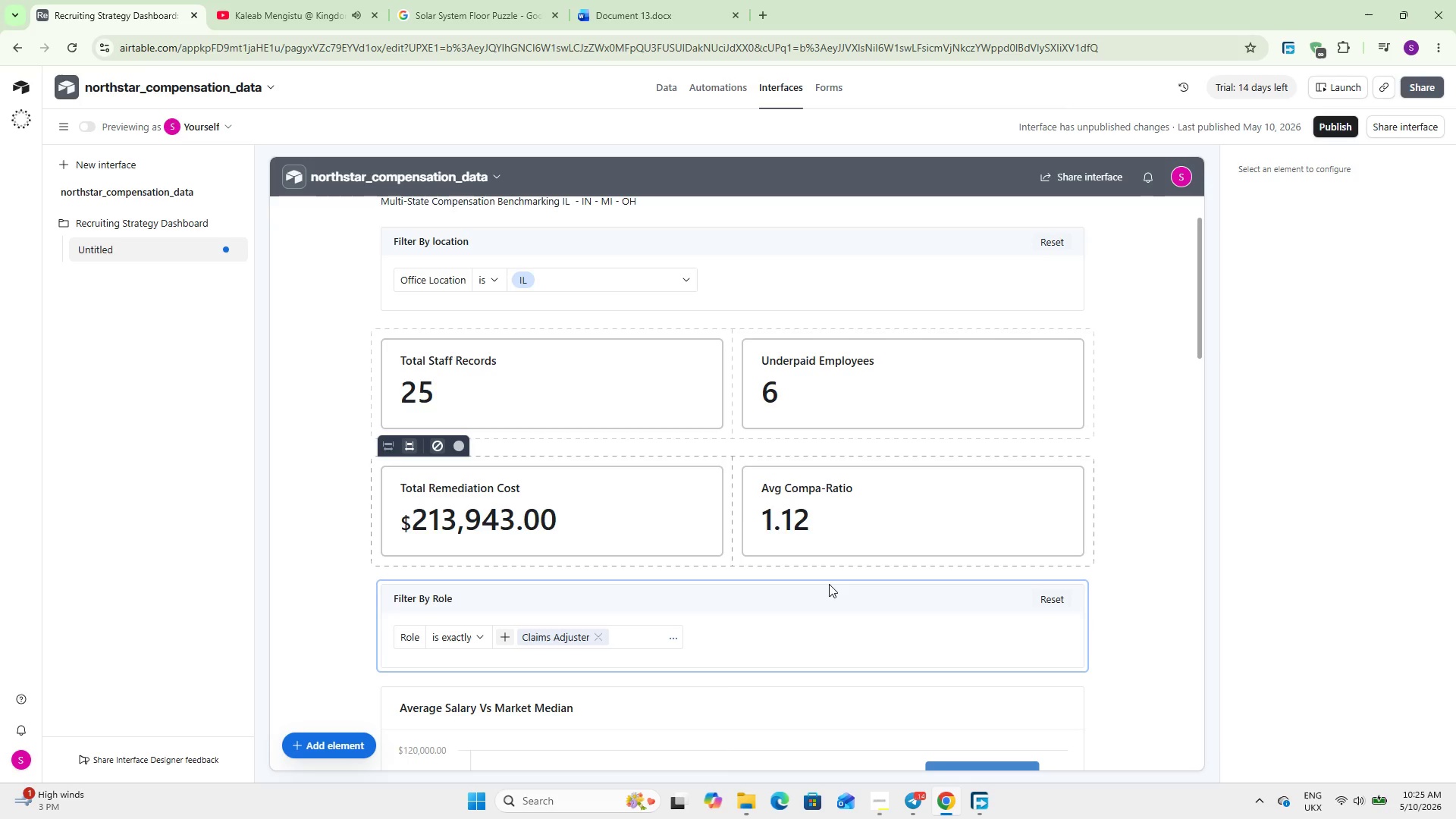 
left_click([524, 510])
 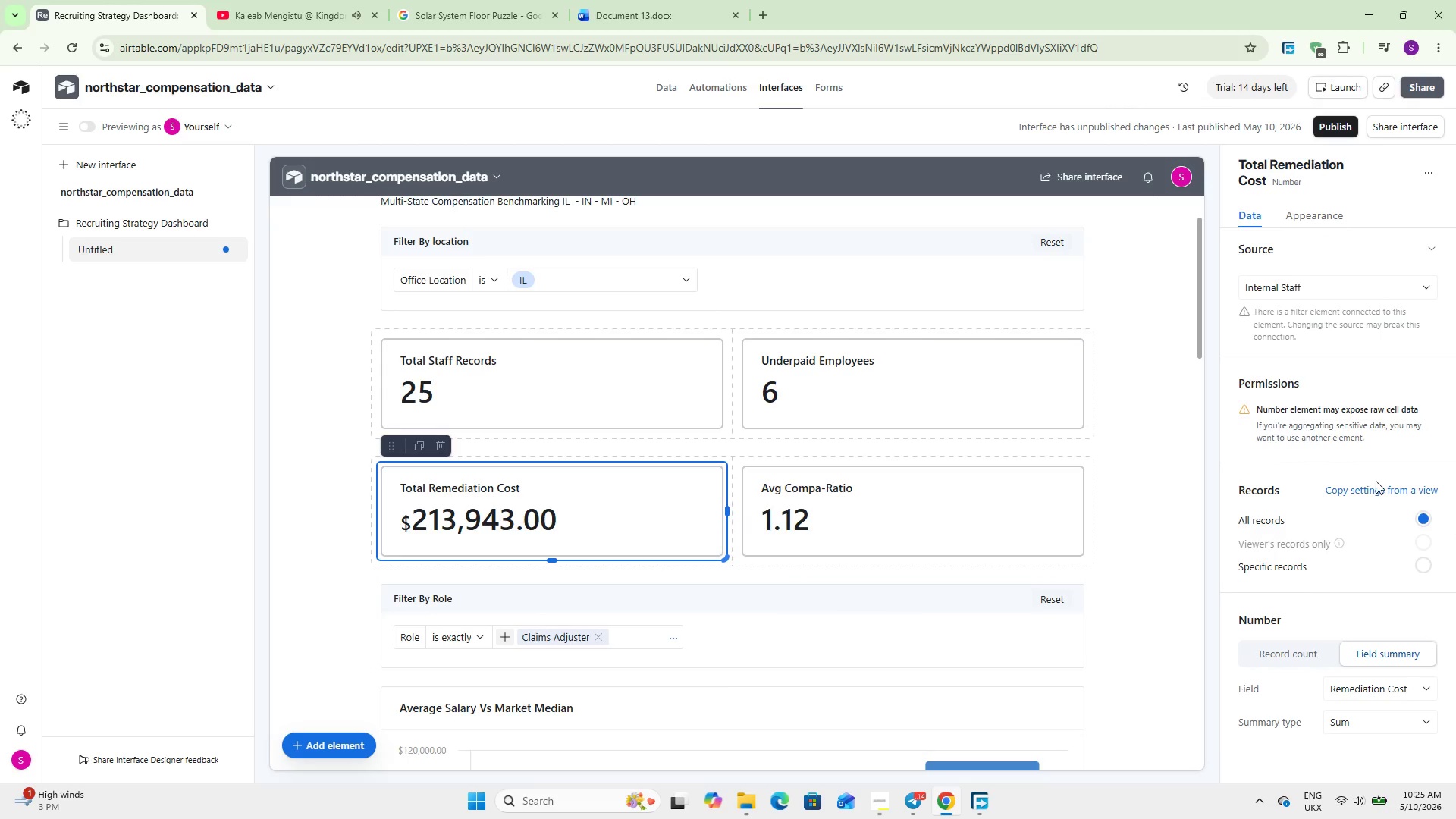 
scroll: coordinate [1307, 501], scroll_direction: down, amount: 5.0
 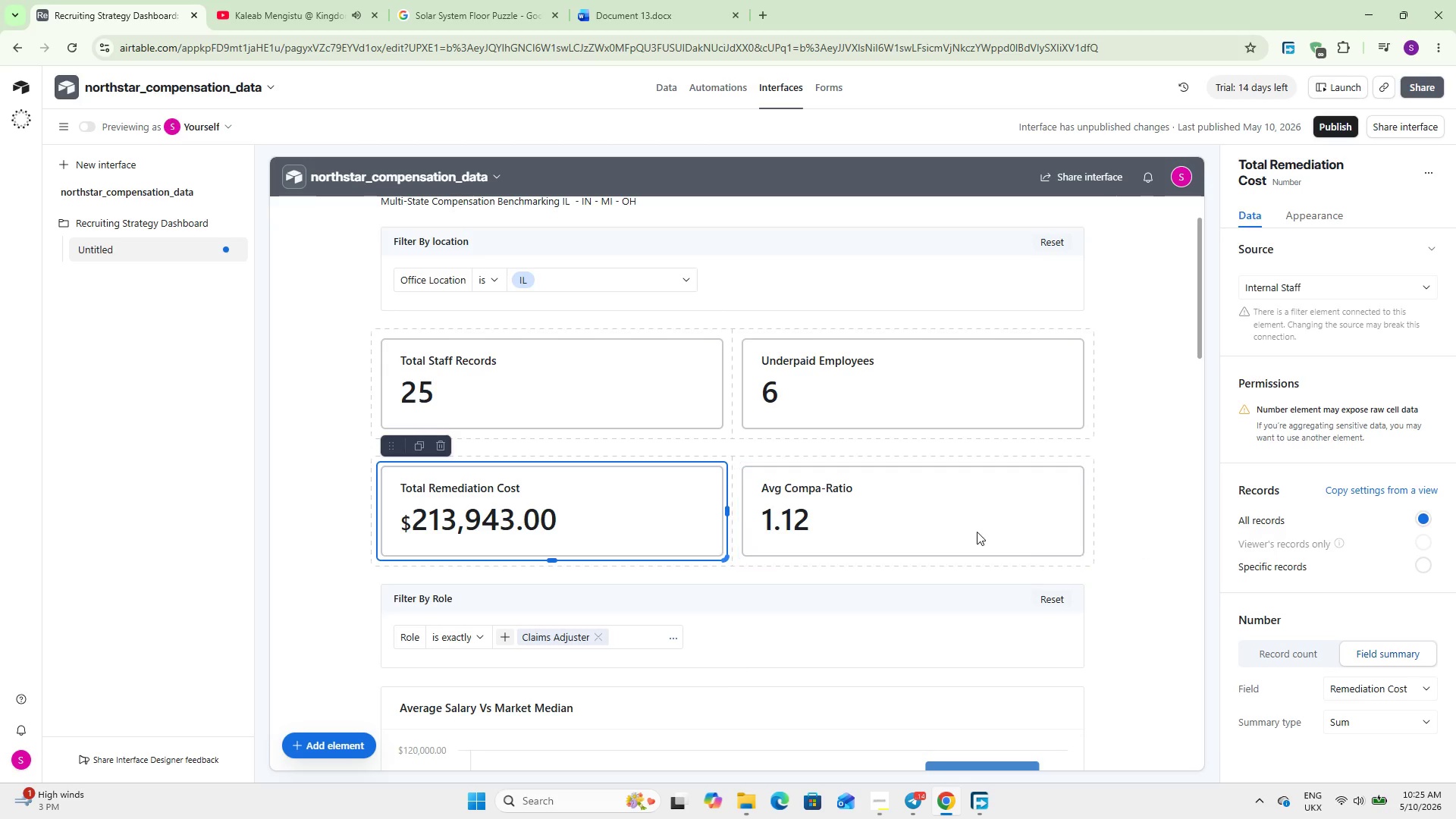 
wait(5.68)
 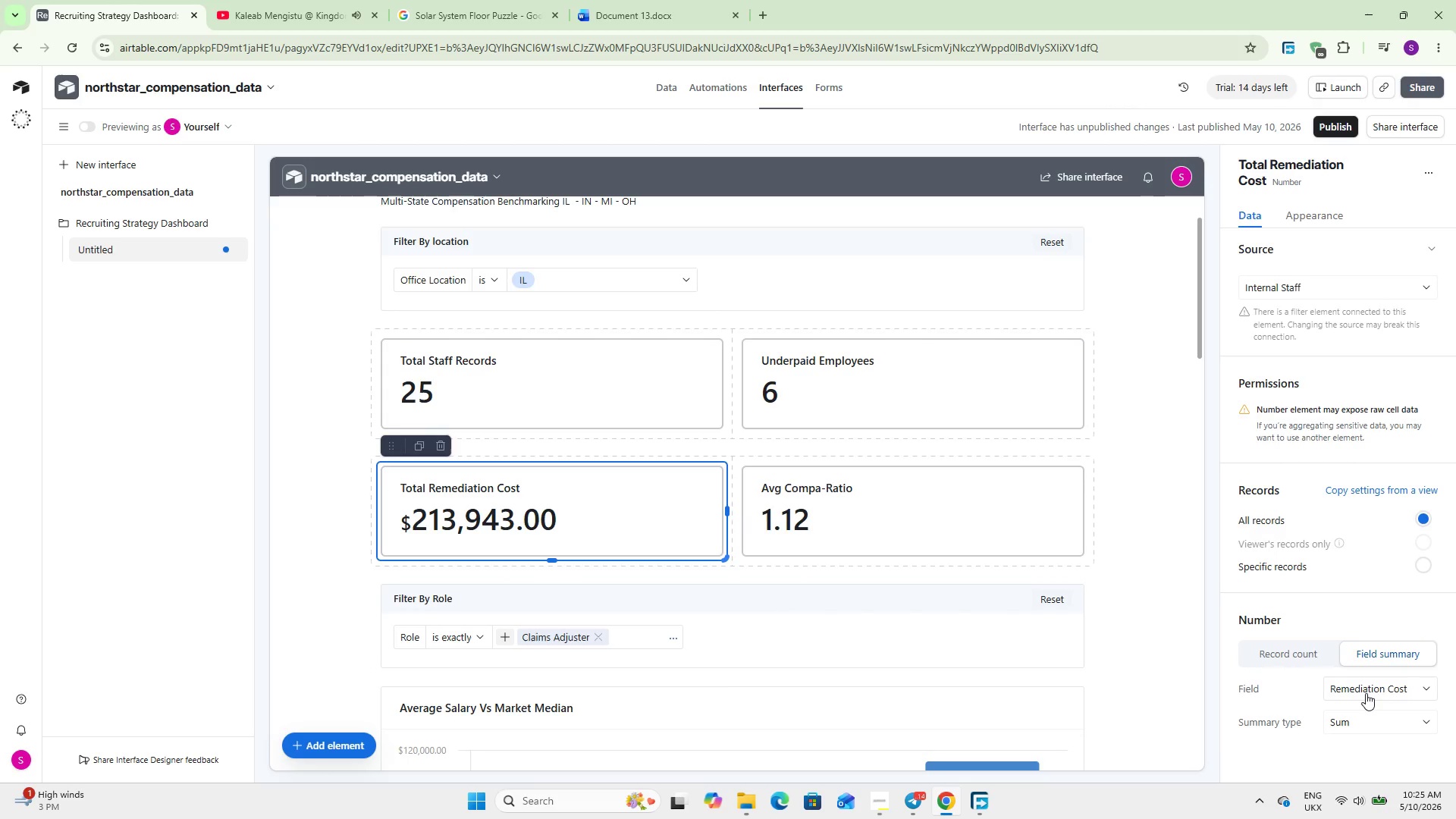 
left_click([1152, 485])
 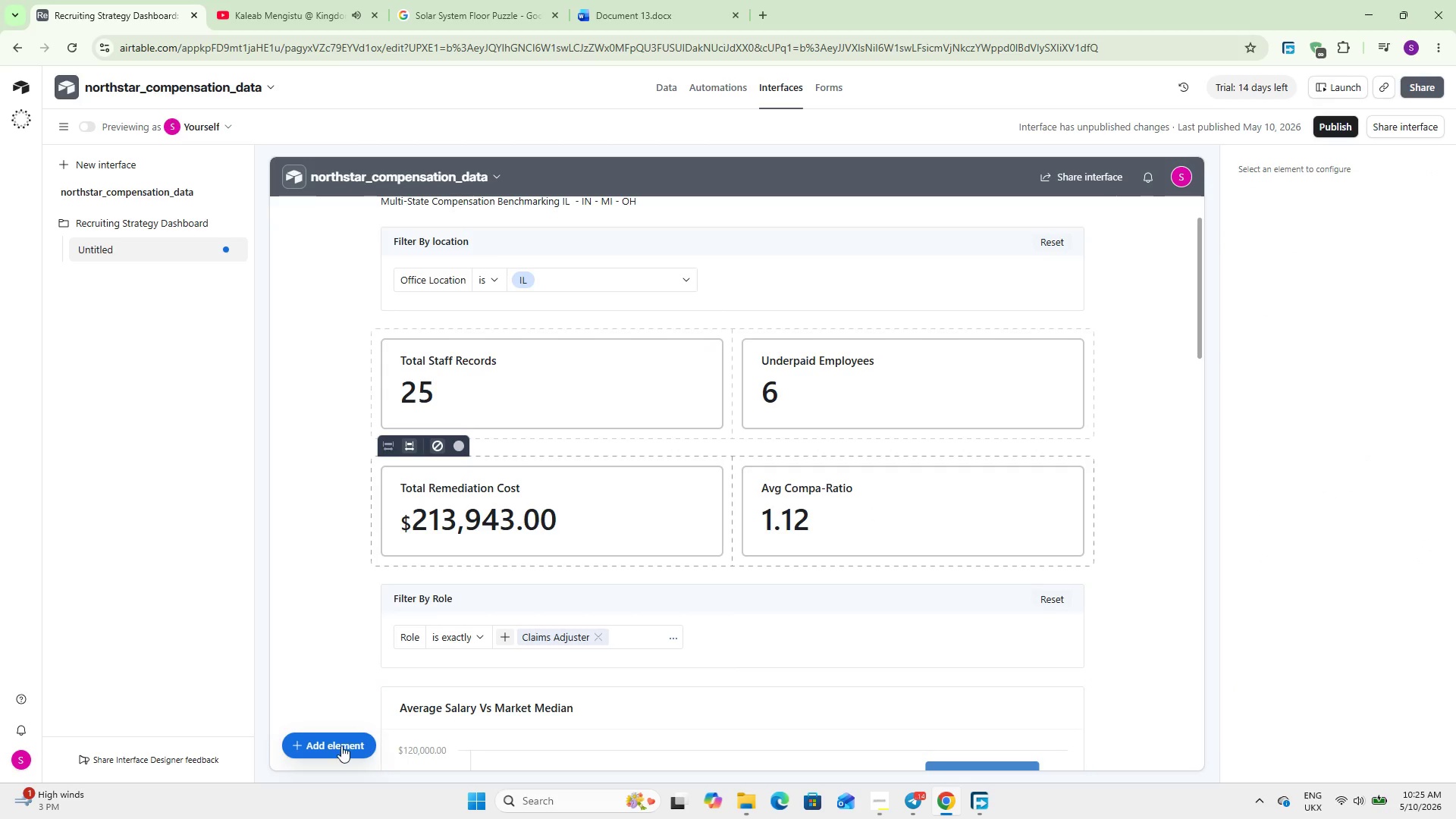 
left_click([340, 745])
 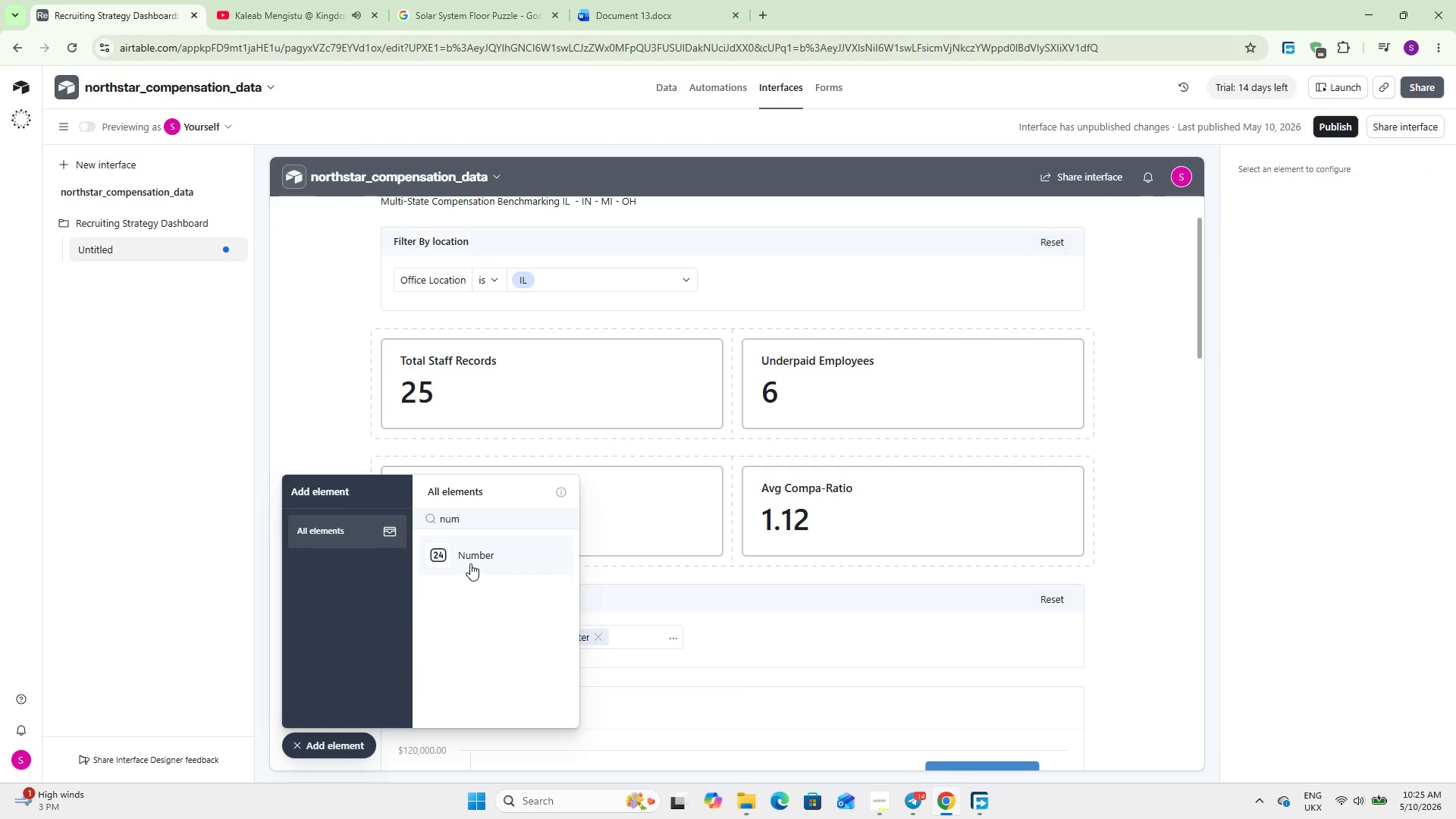 
left_click([471, 563])
 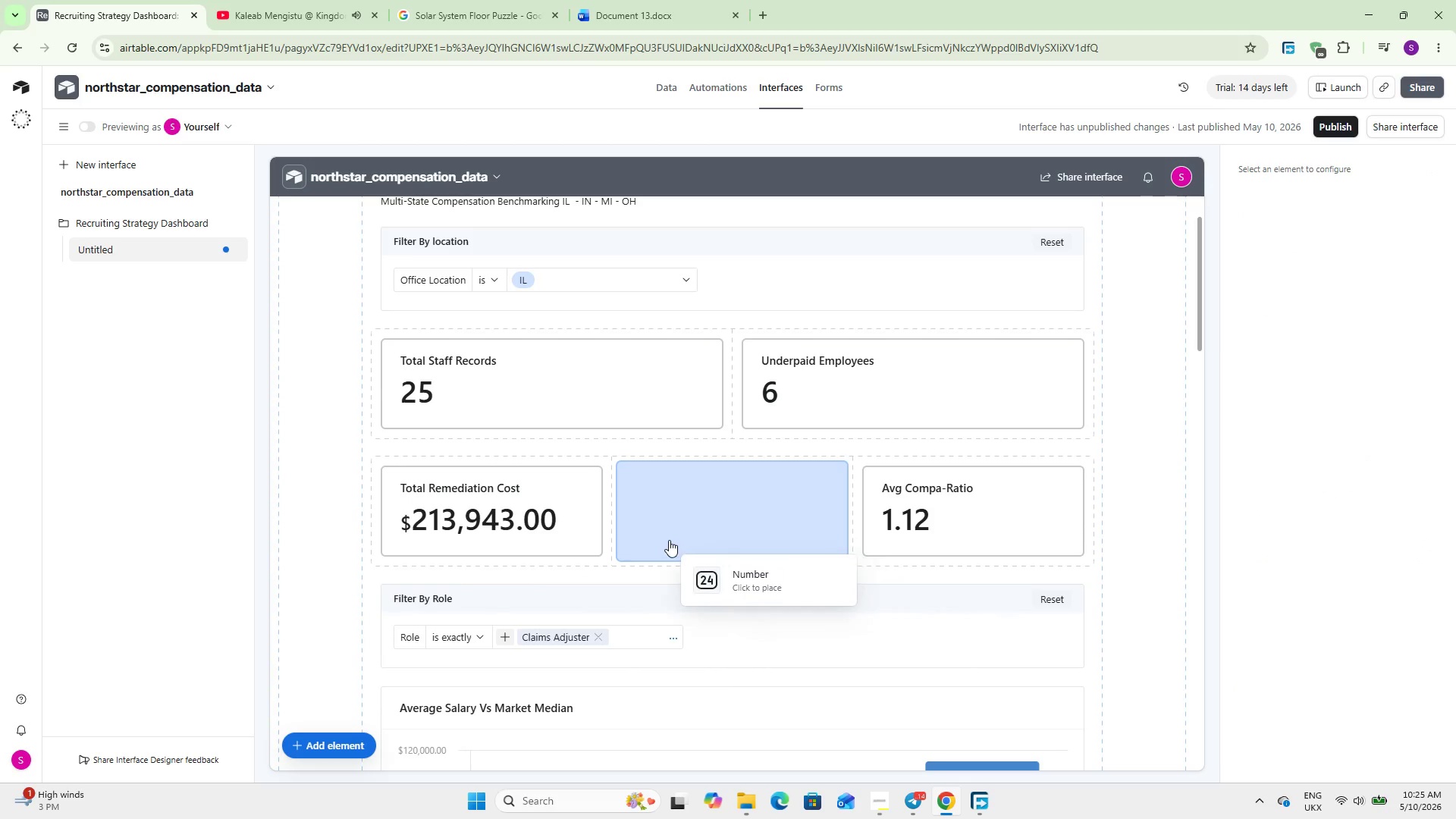 
left_click([685, 513])
 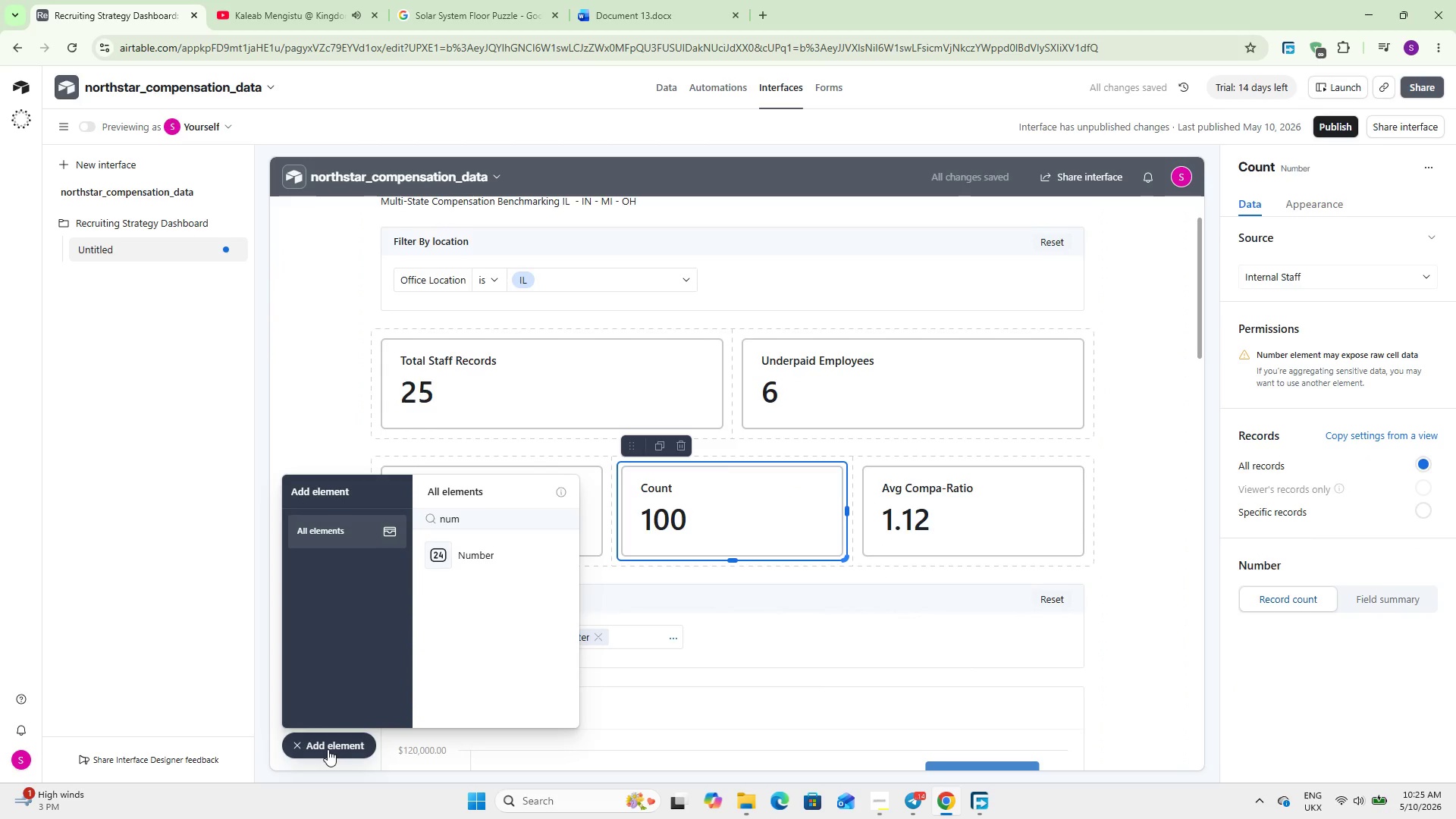 
left_click([326, 752])
 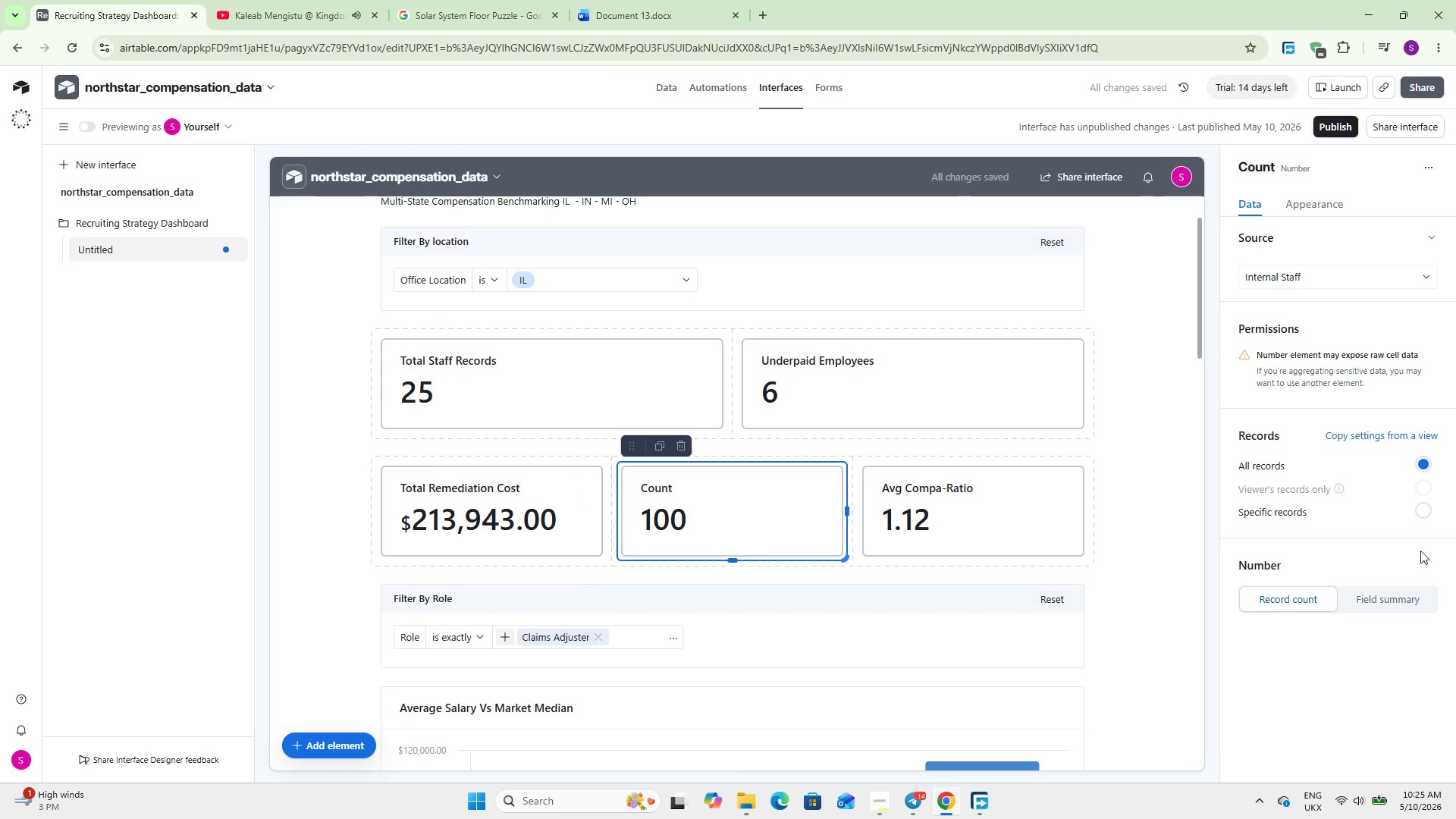 
left_click([1418, 604])
 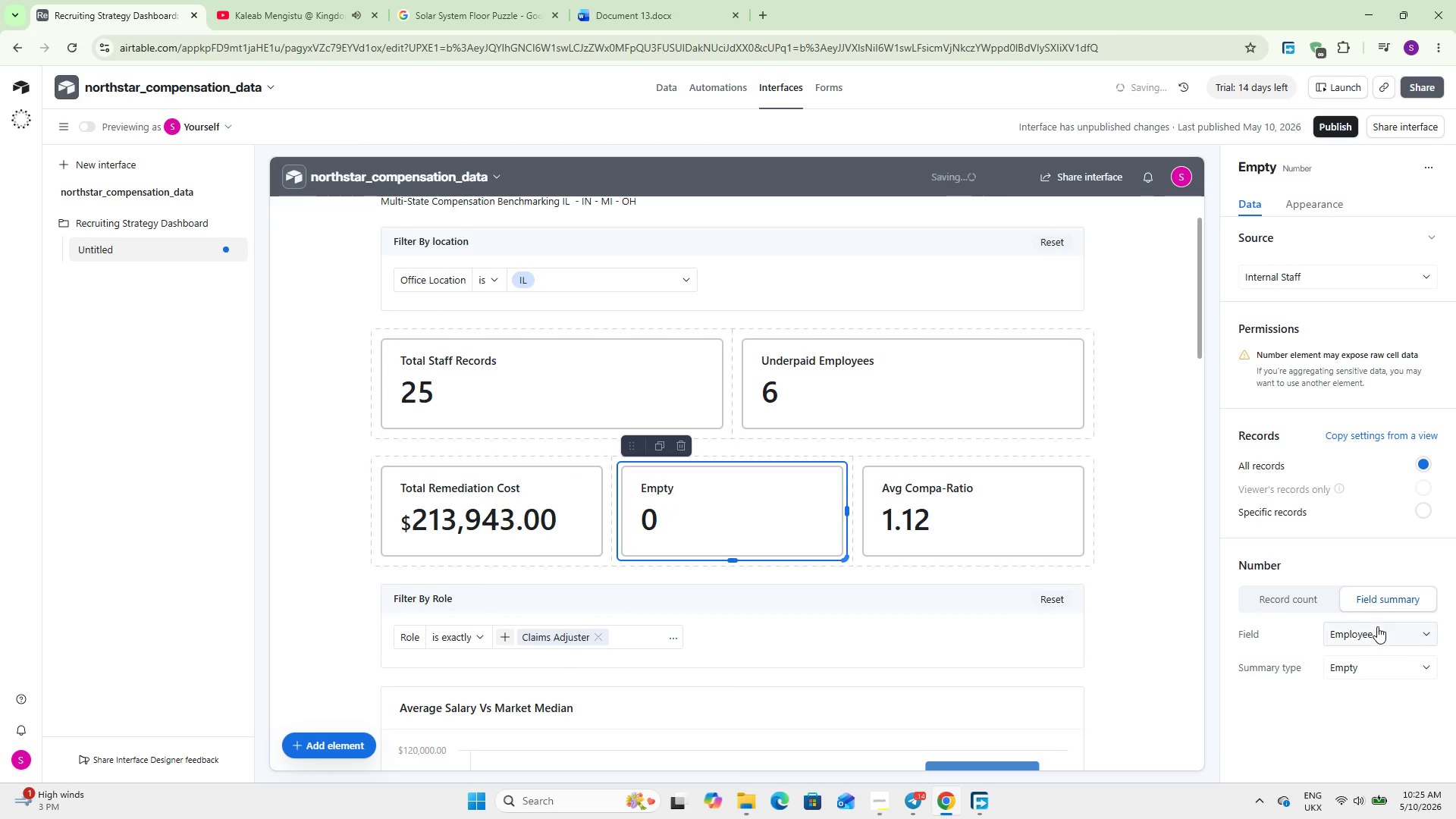 
double_click([1376, 628])
 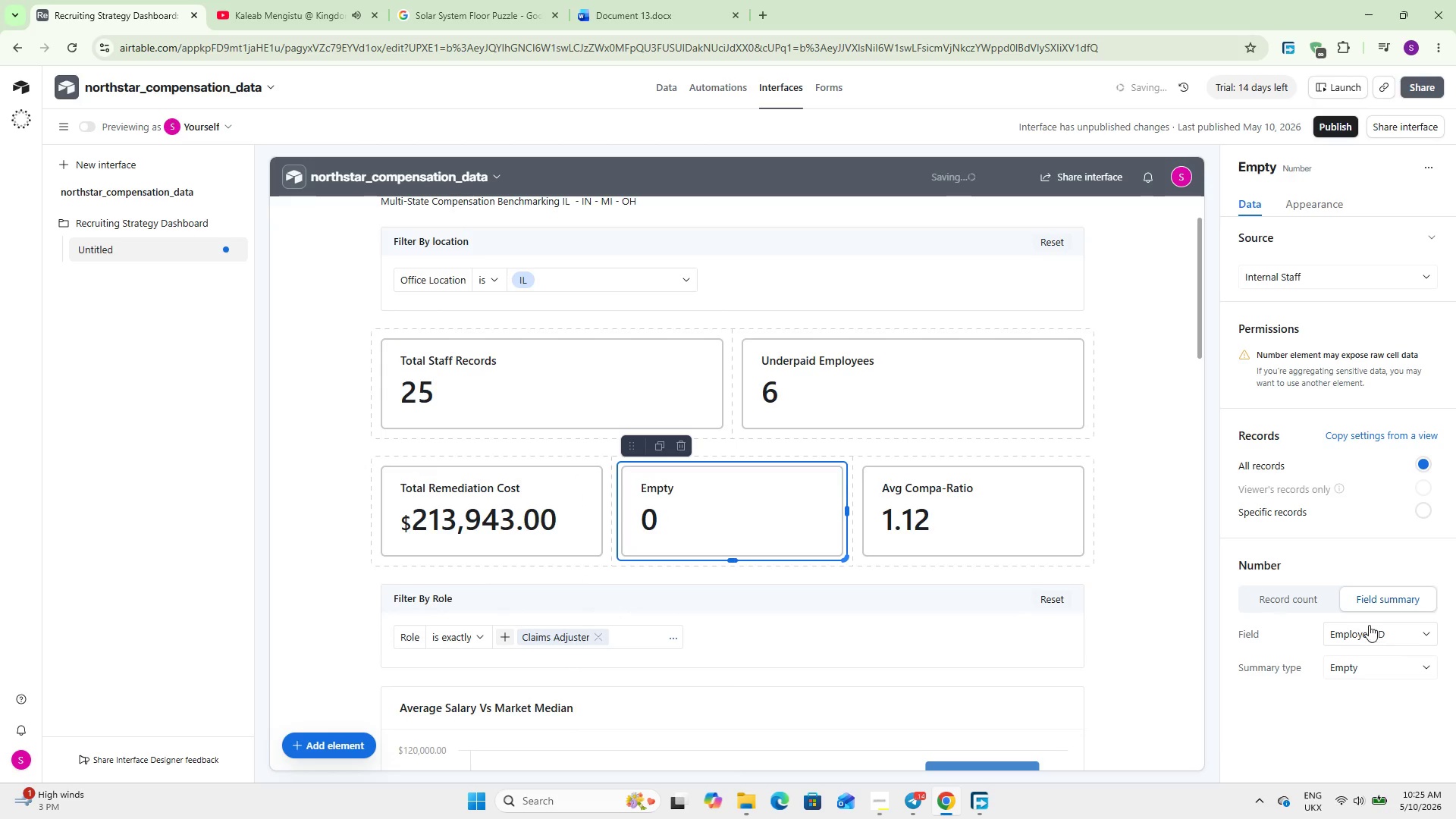 
scroll: coordinate [1332, 551], scroll_direction: down, amount: 10.0
 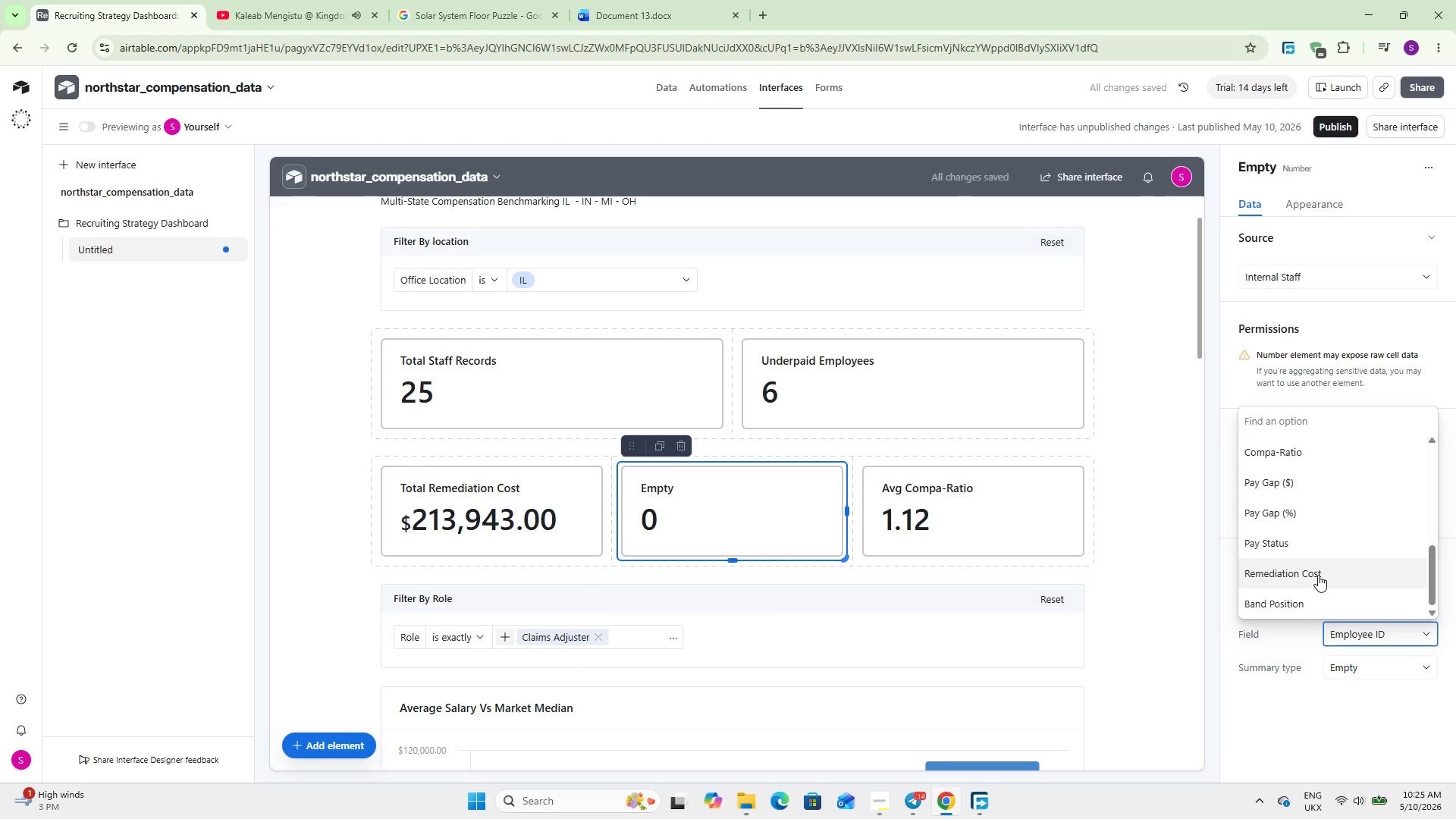 
left_click([1318, 575])
 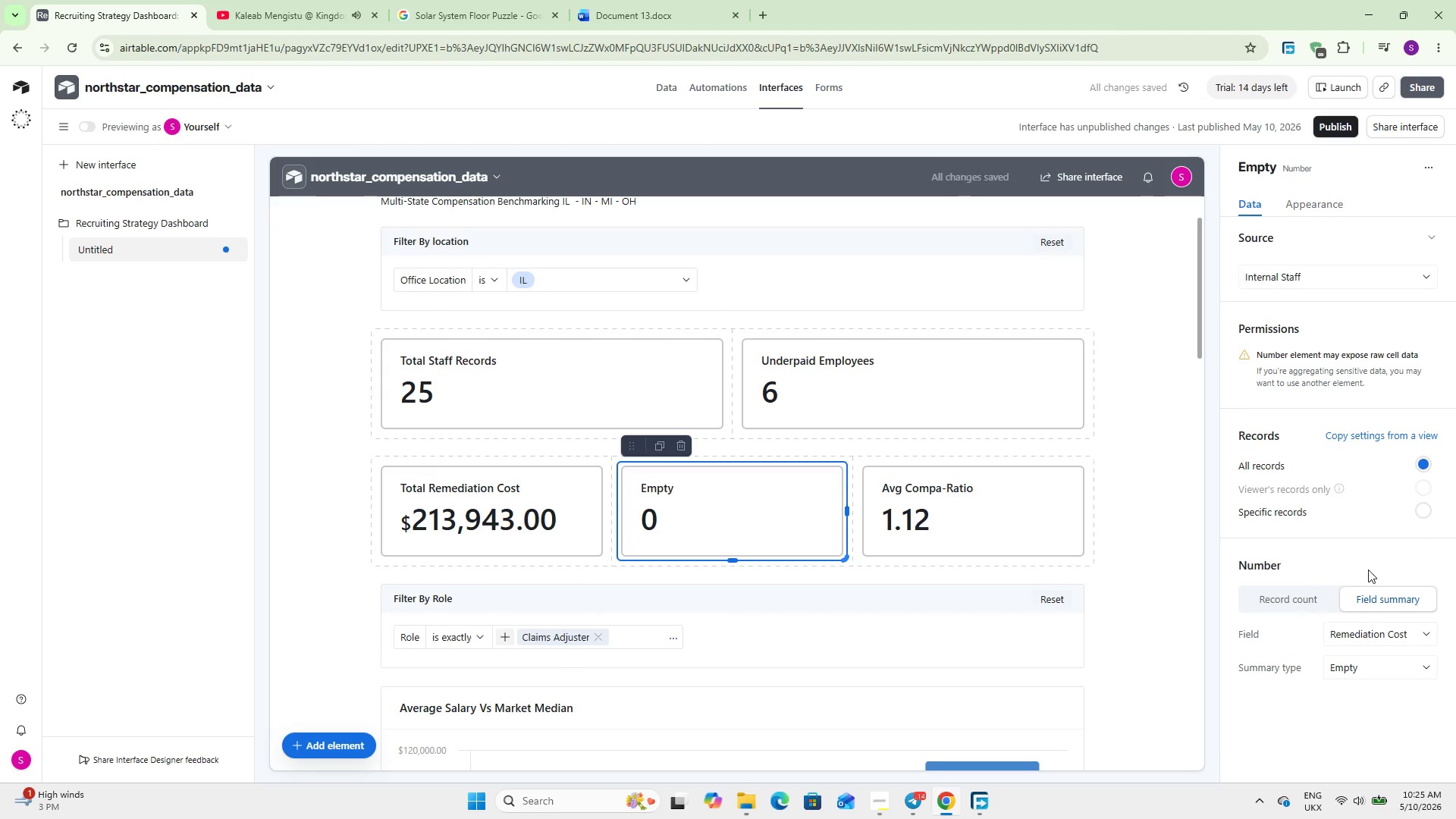 
left_click([1378, 665])
 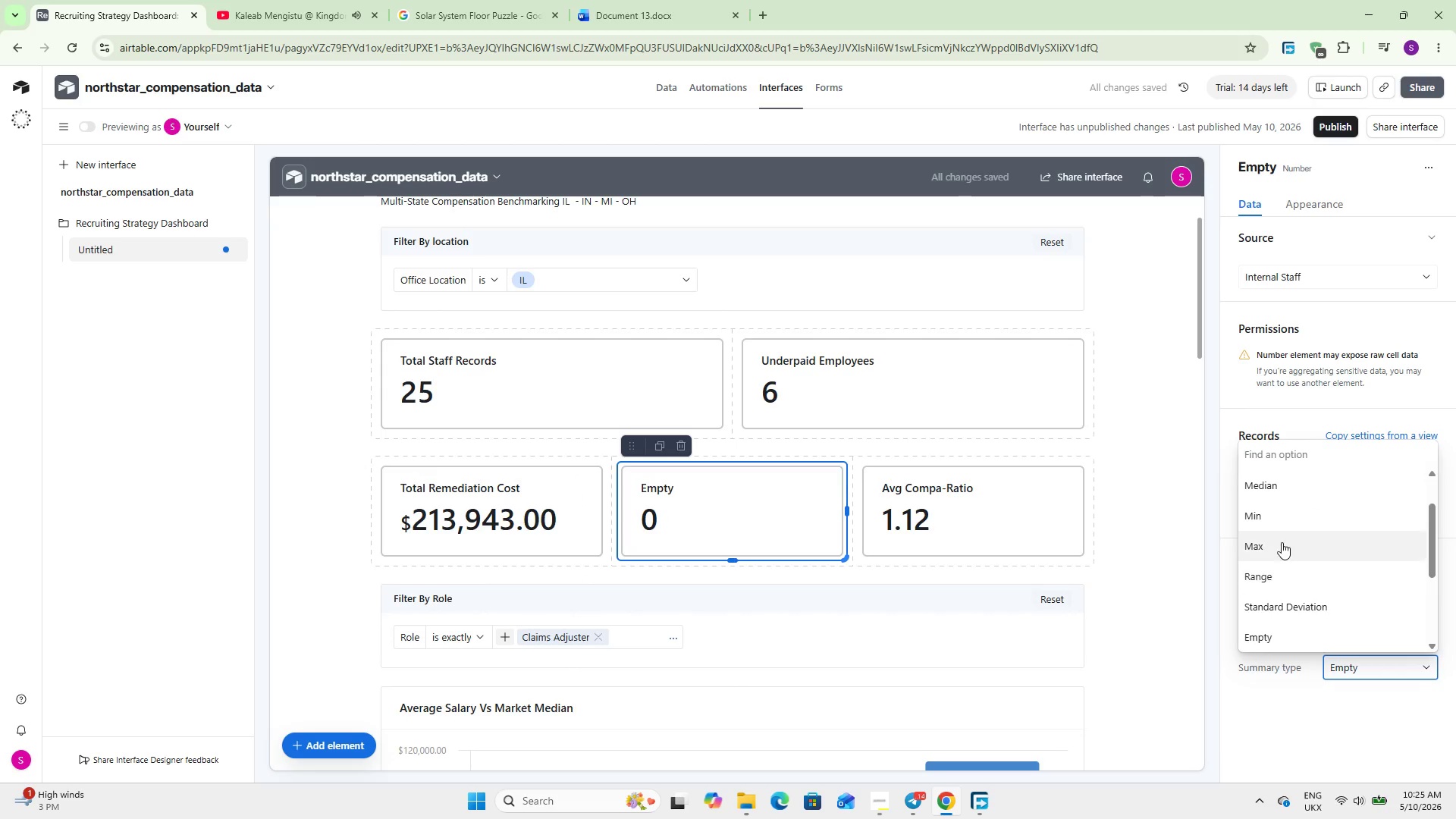 
scroll: coordinate [1281, 542], scroll_direction: up, amount: 6.0
 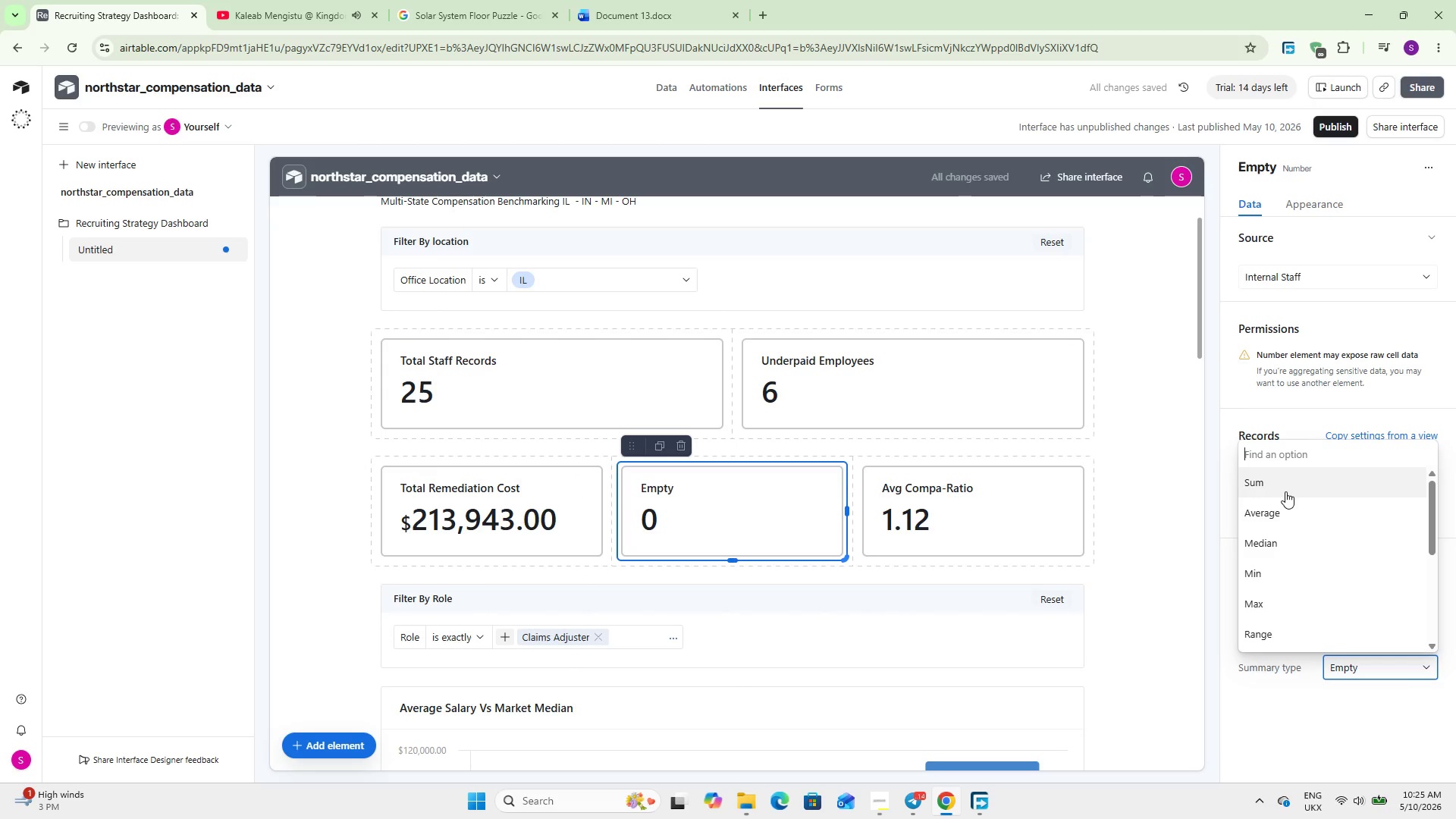 
left_click([1285, 491])
 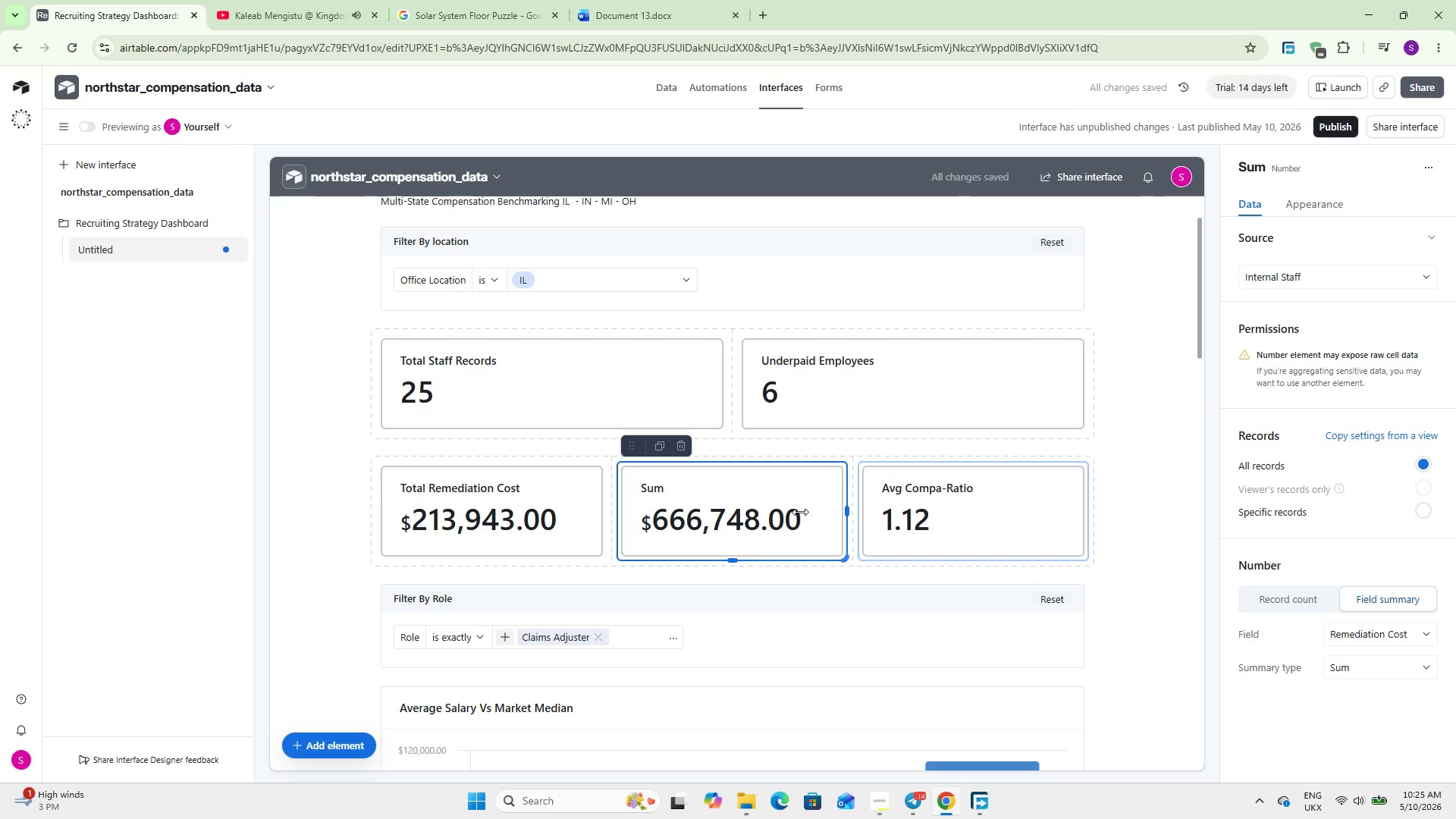 
mouse_move([475, 513])
 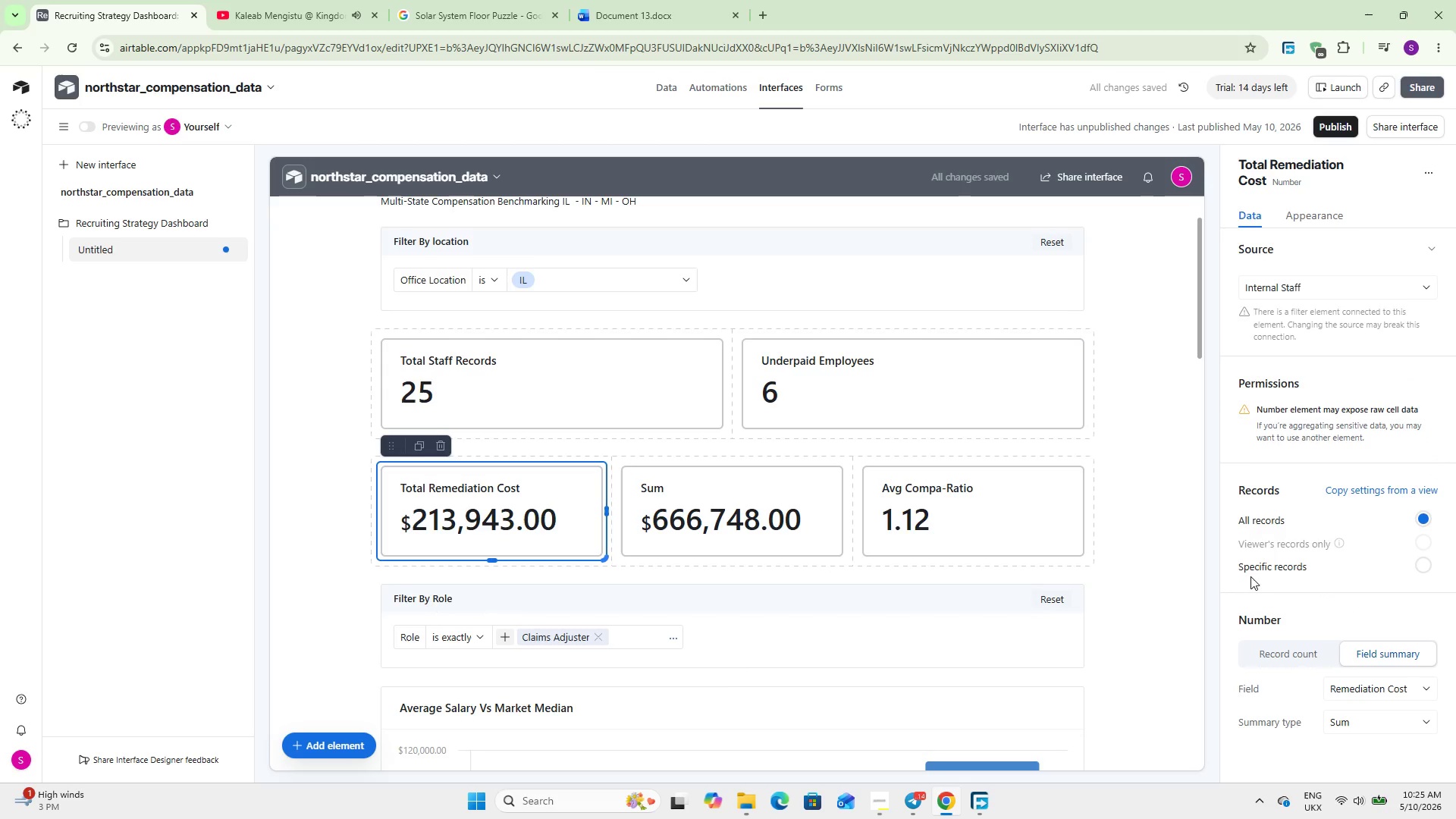 
scroll: coordinate [1250, 576], scroll_direction: down, amount: 5.0
 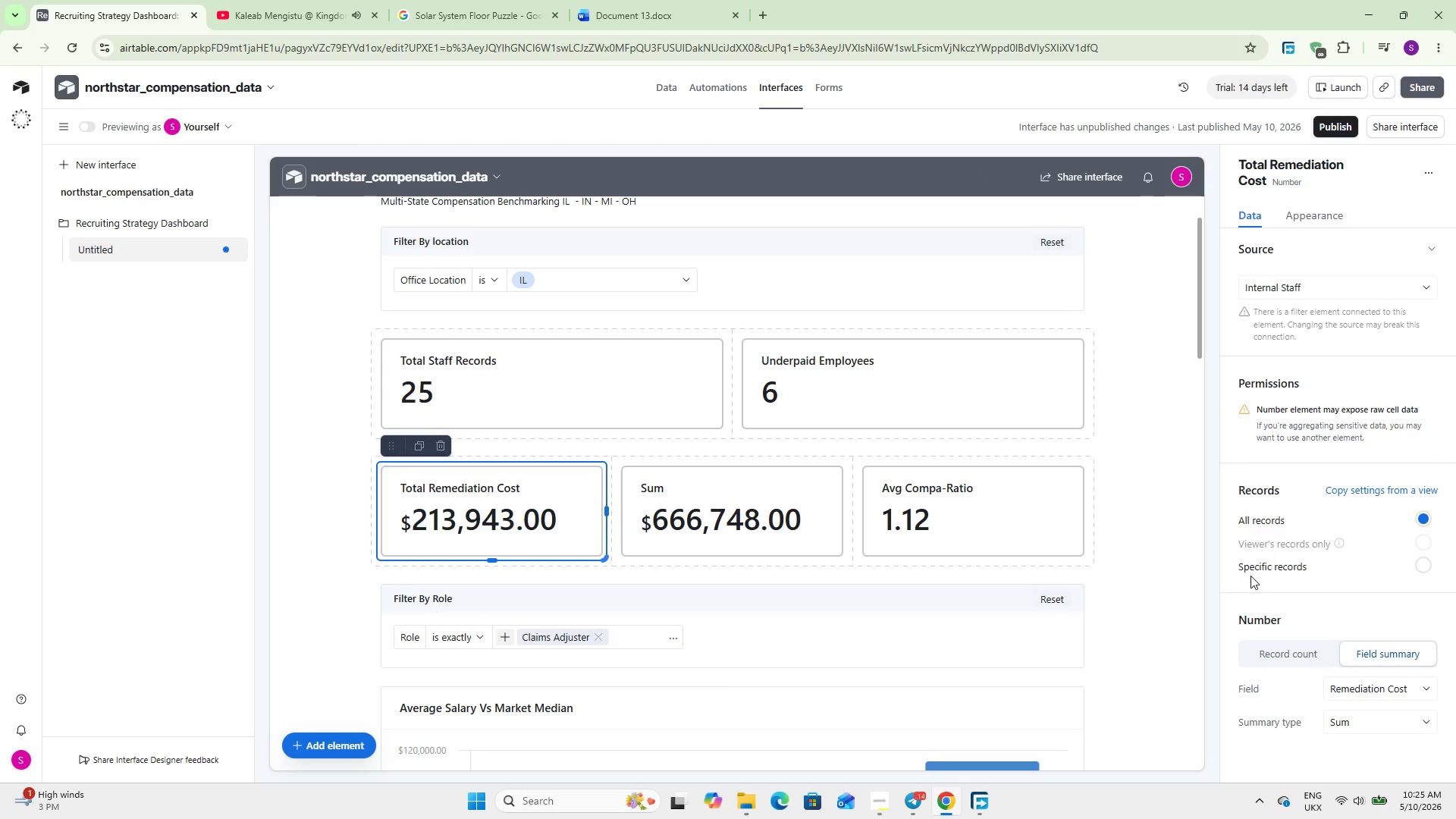 
wait(8.29)
 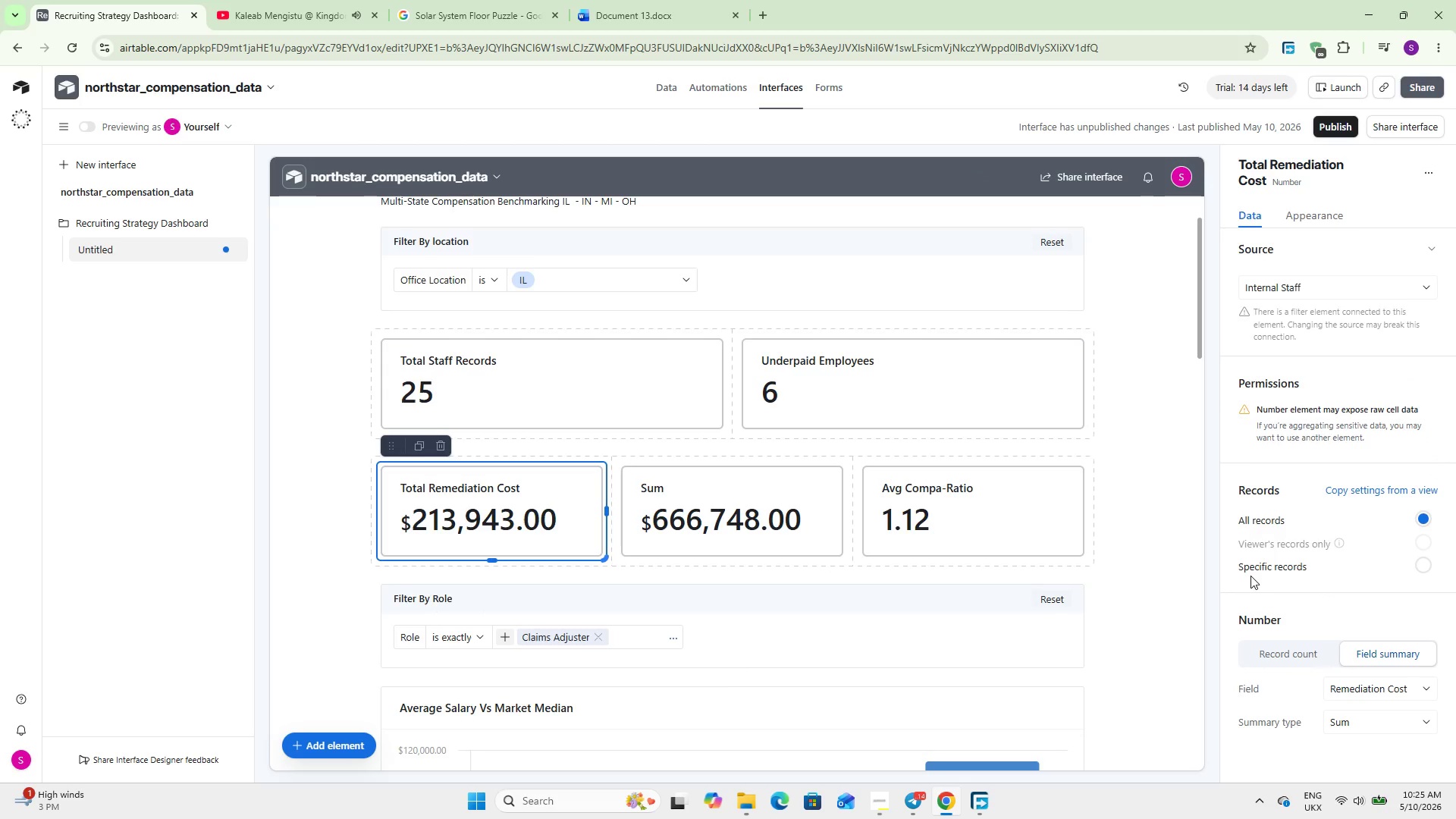 
left_click([593, 282])
 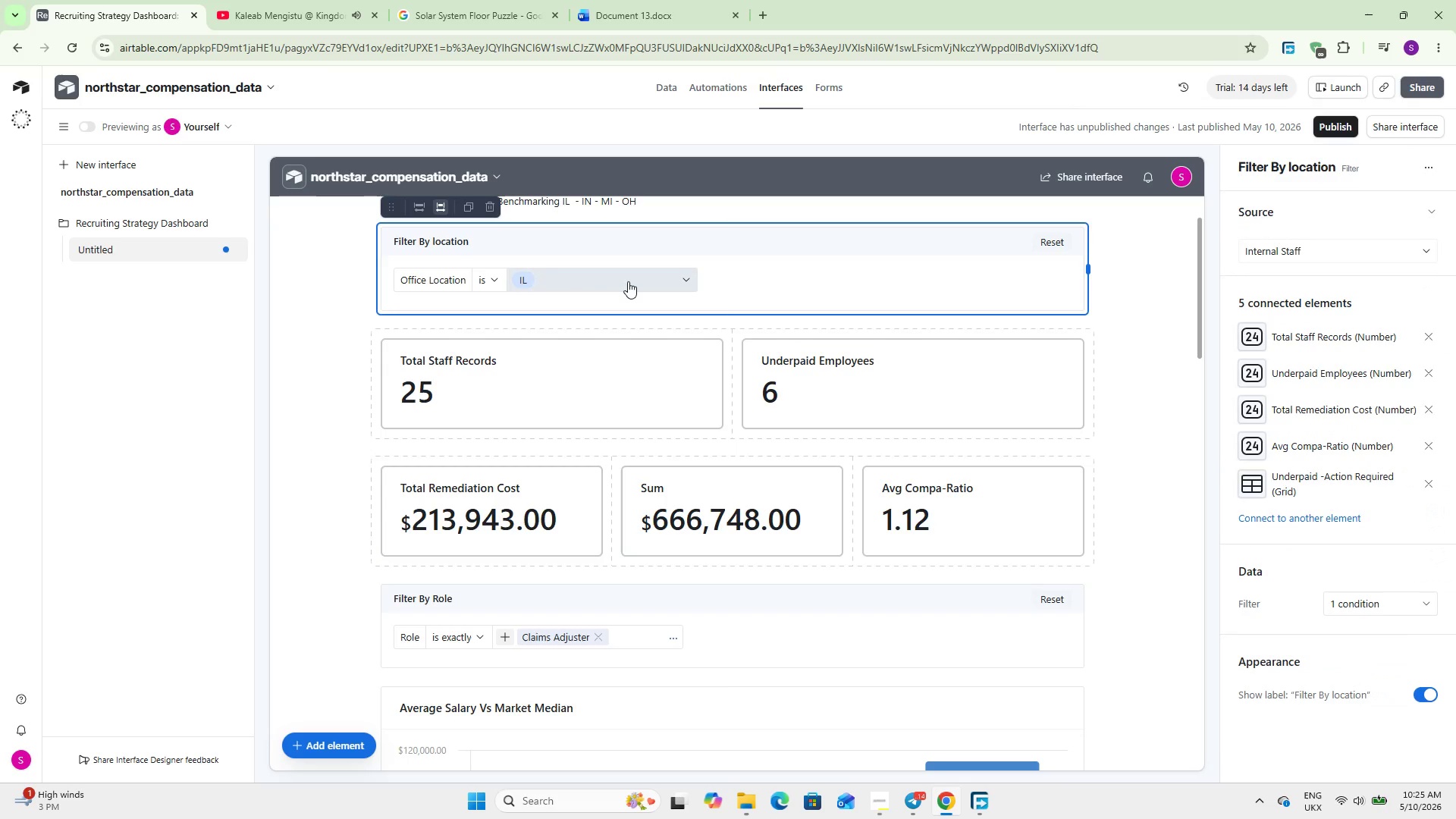 
left_click([628, 281])
 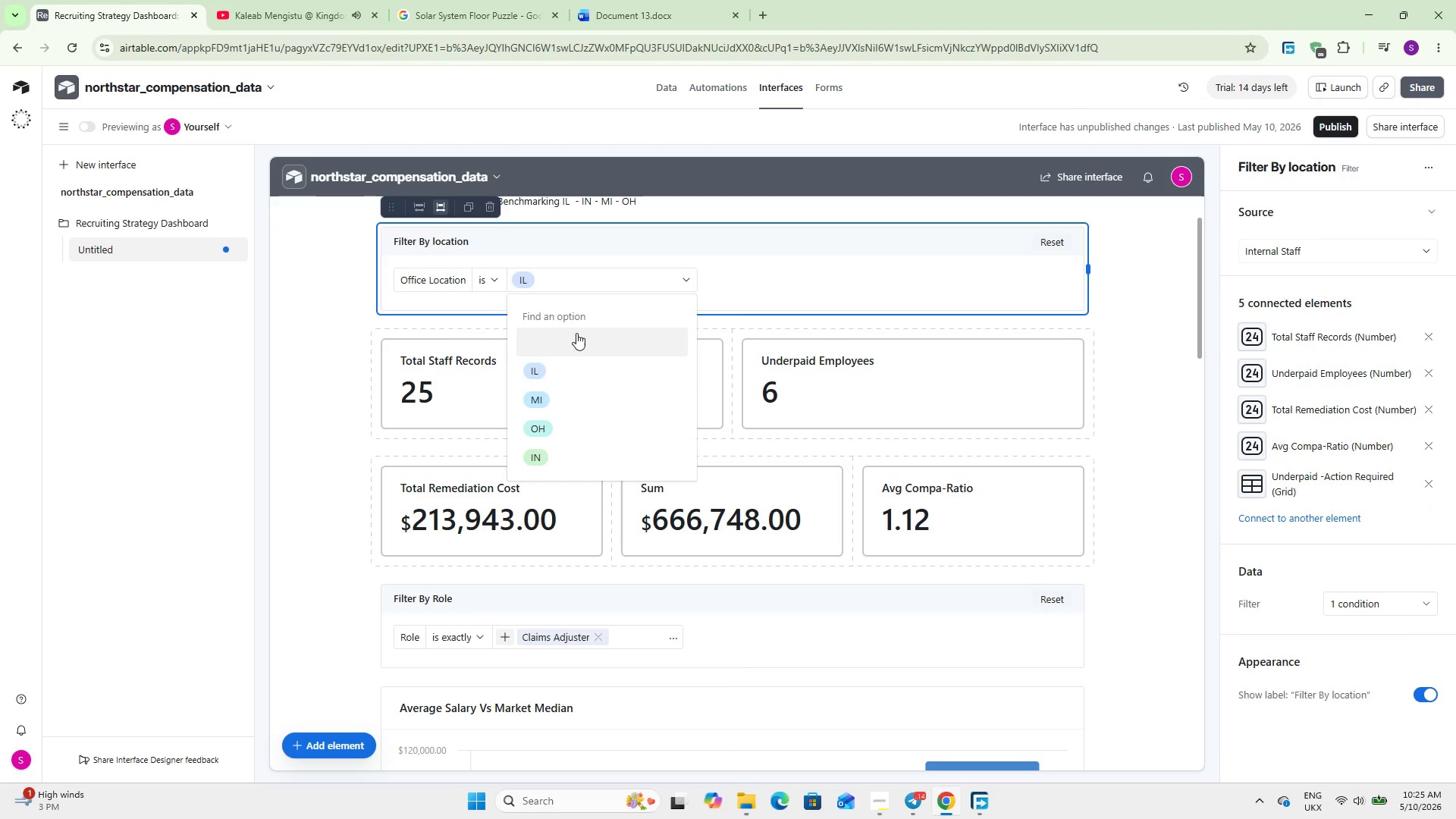 
left_click([576, 333])
 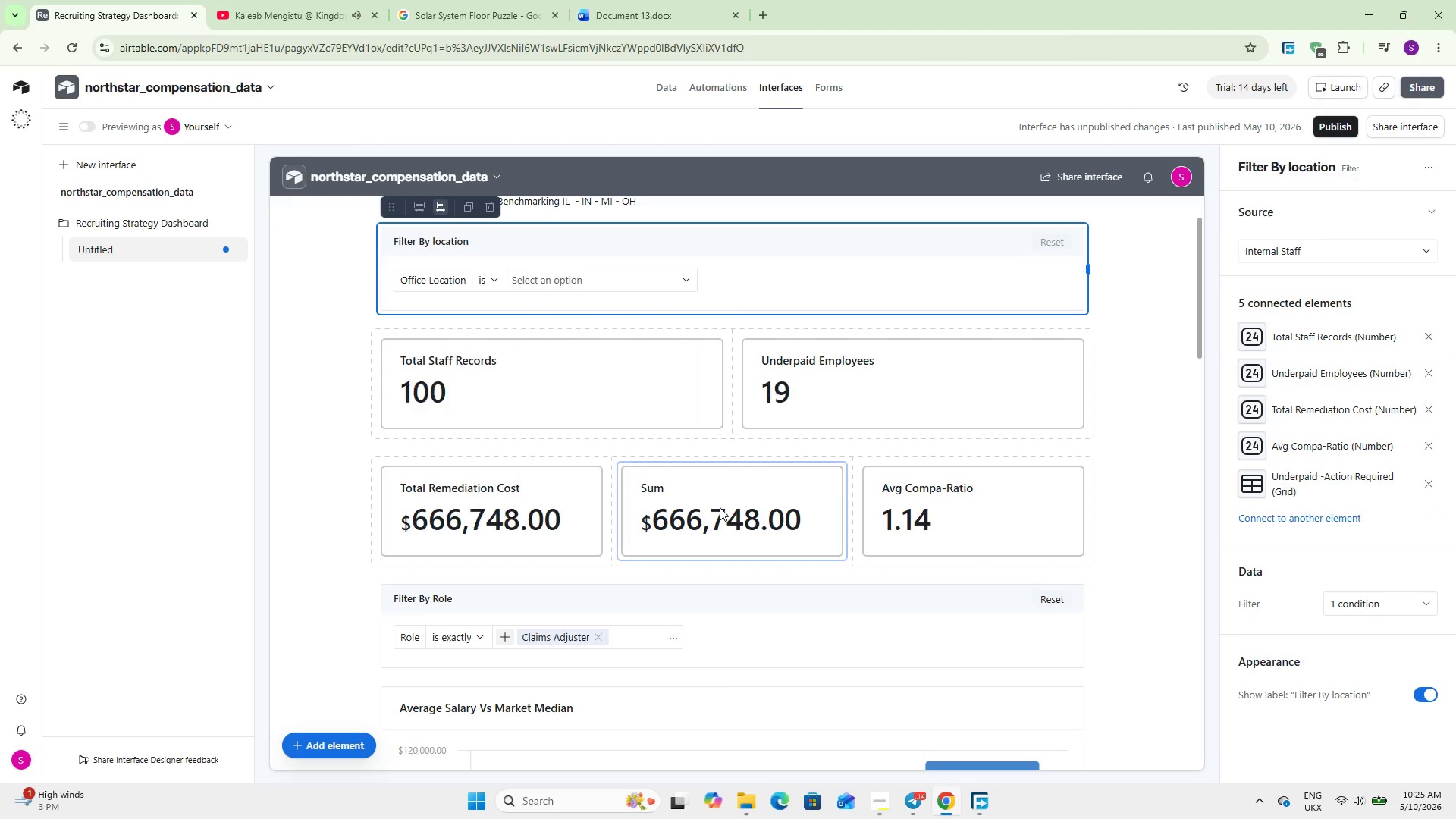 
left_click([719, 504])
 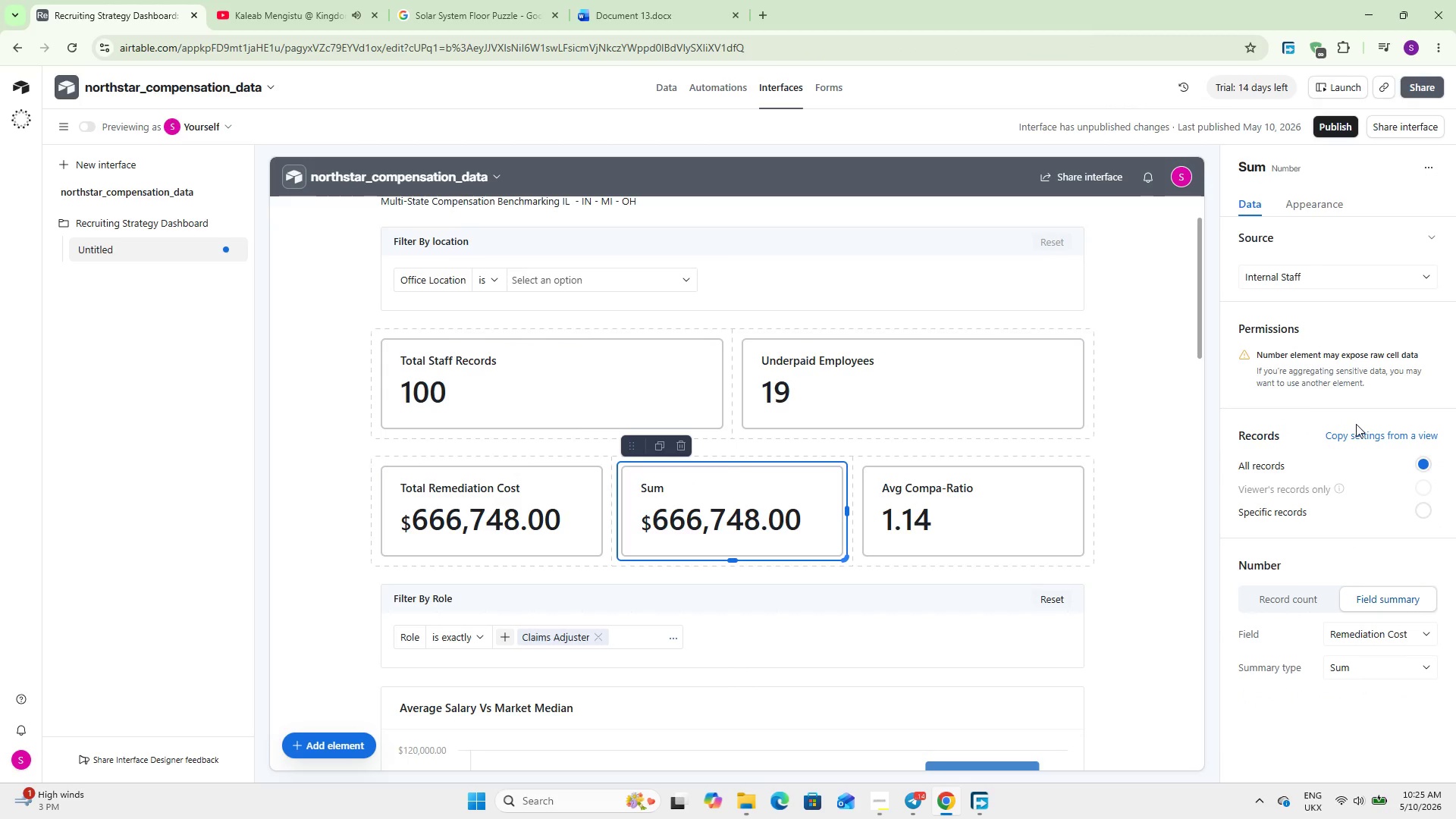 
left_click([1345, 435])
 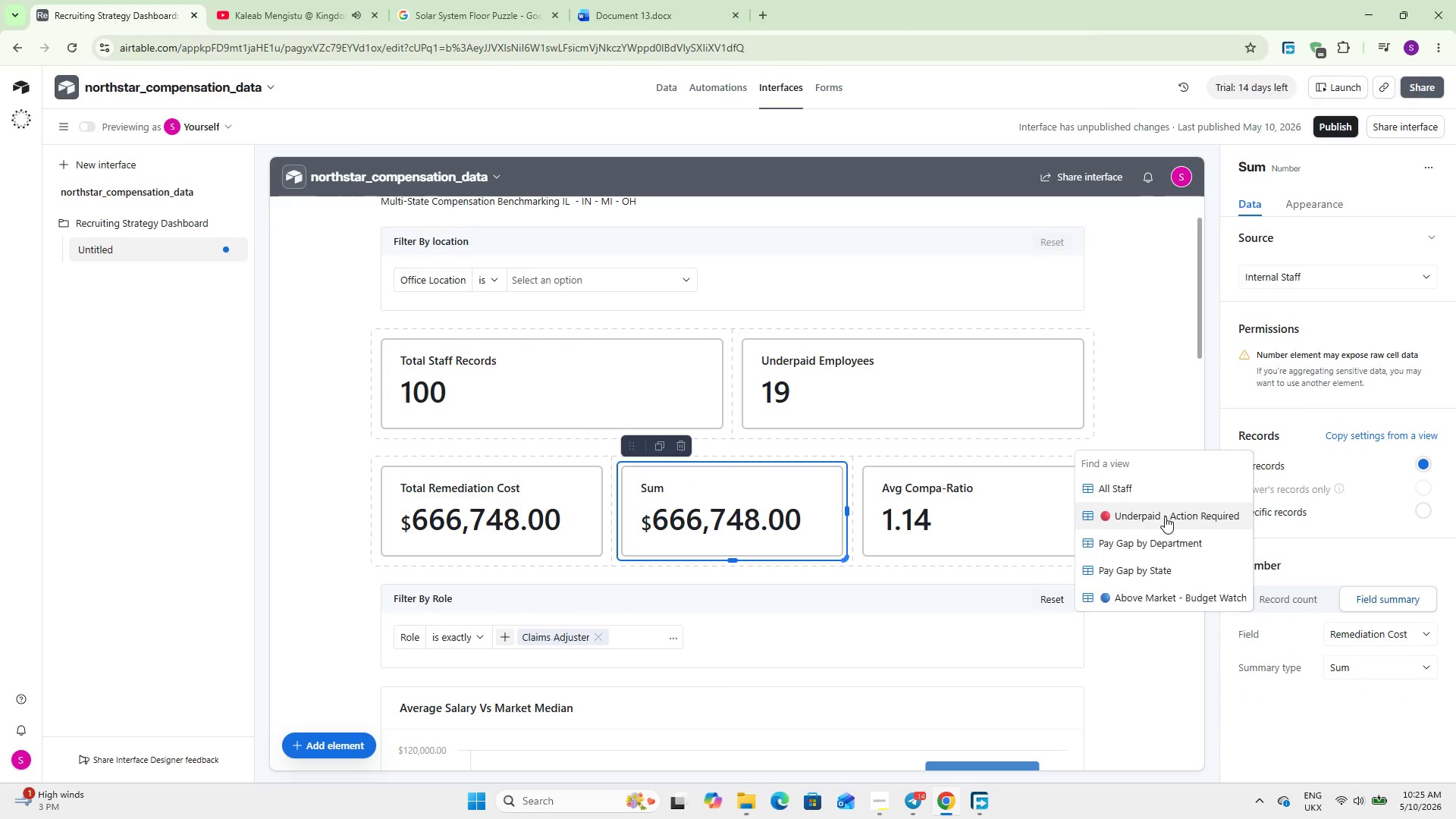 
left_click([1165, 517])
 